 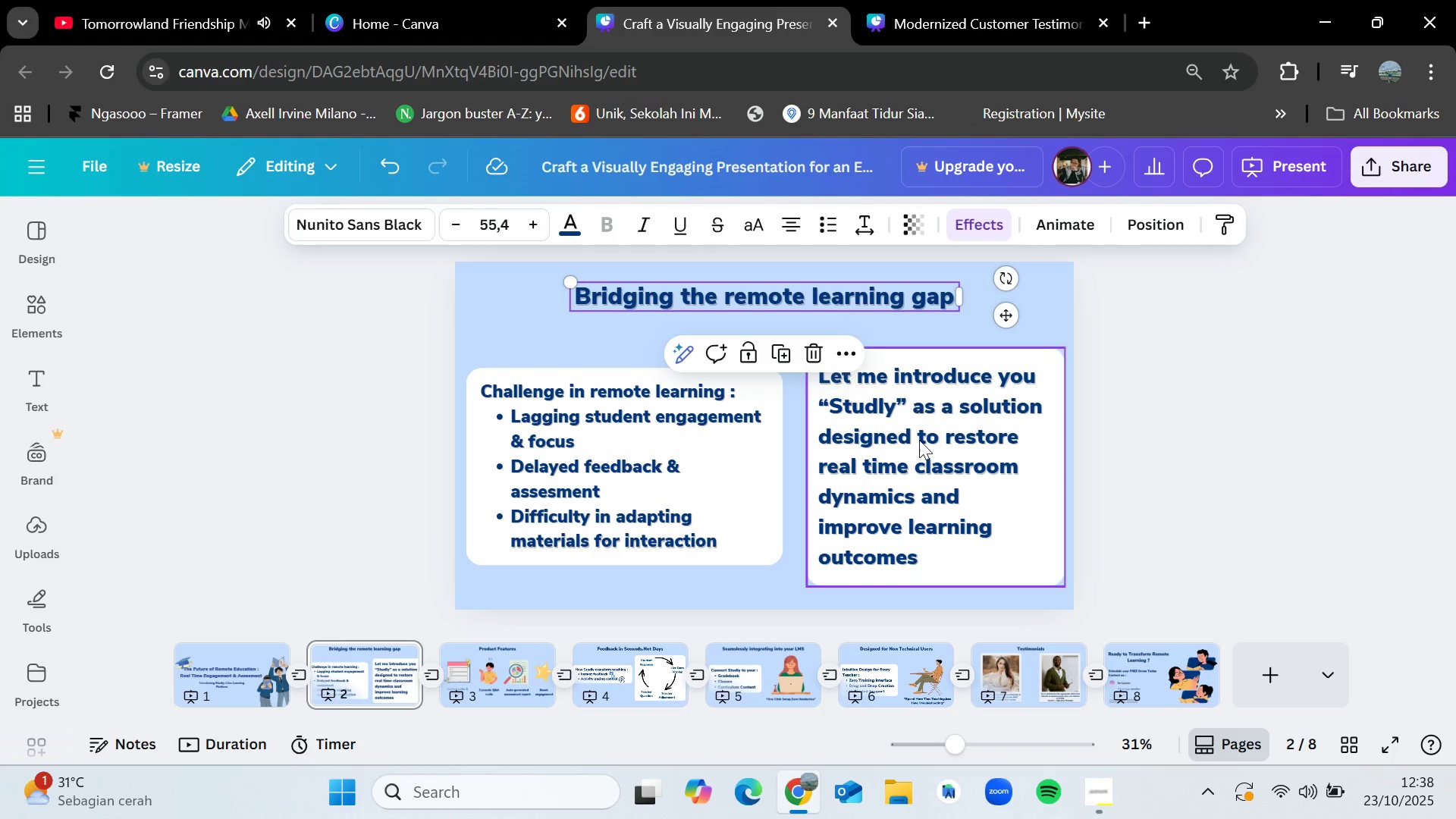 
left_click([526, 371])
 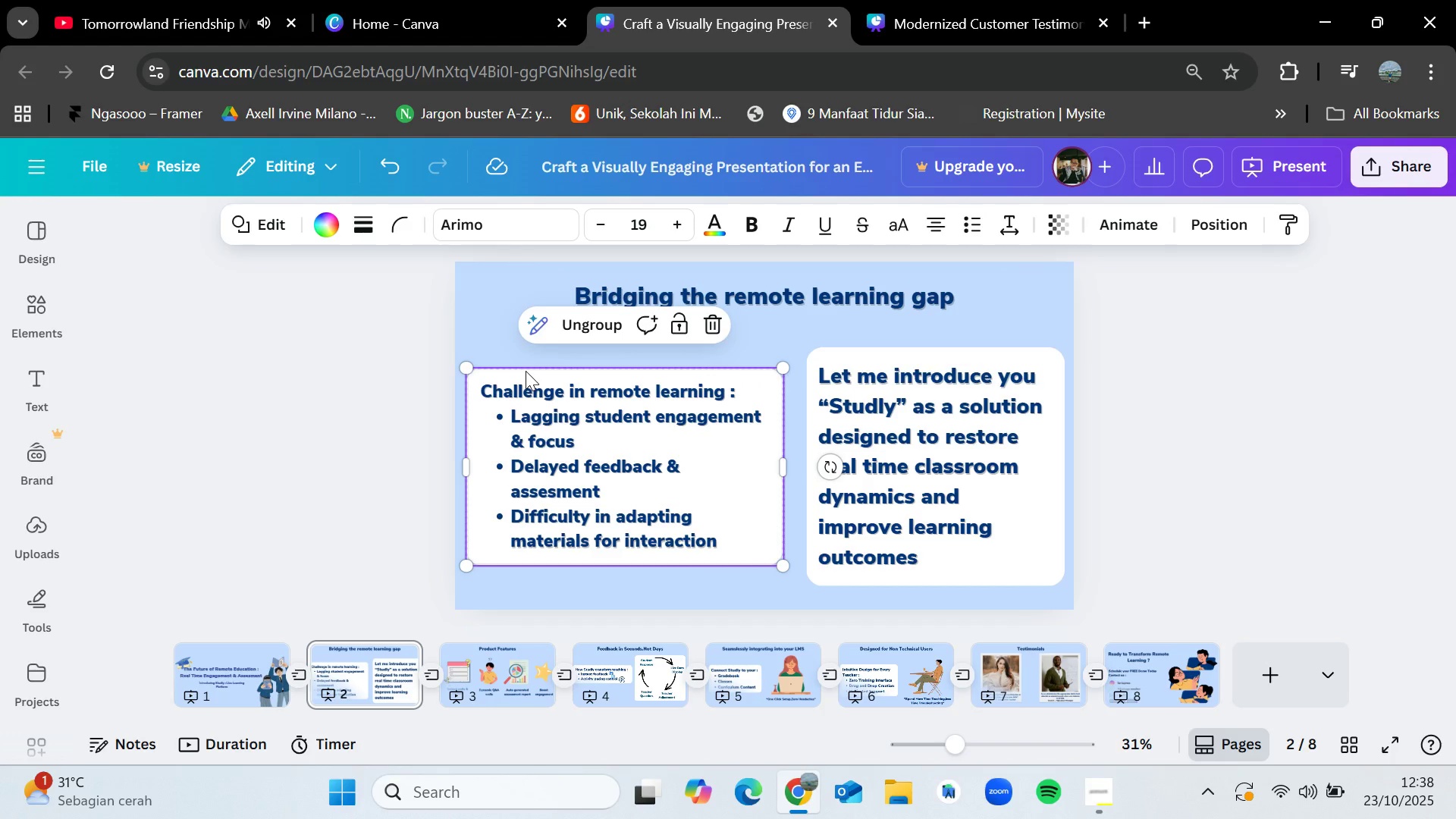 
key(Control+C)
 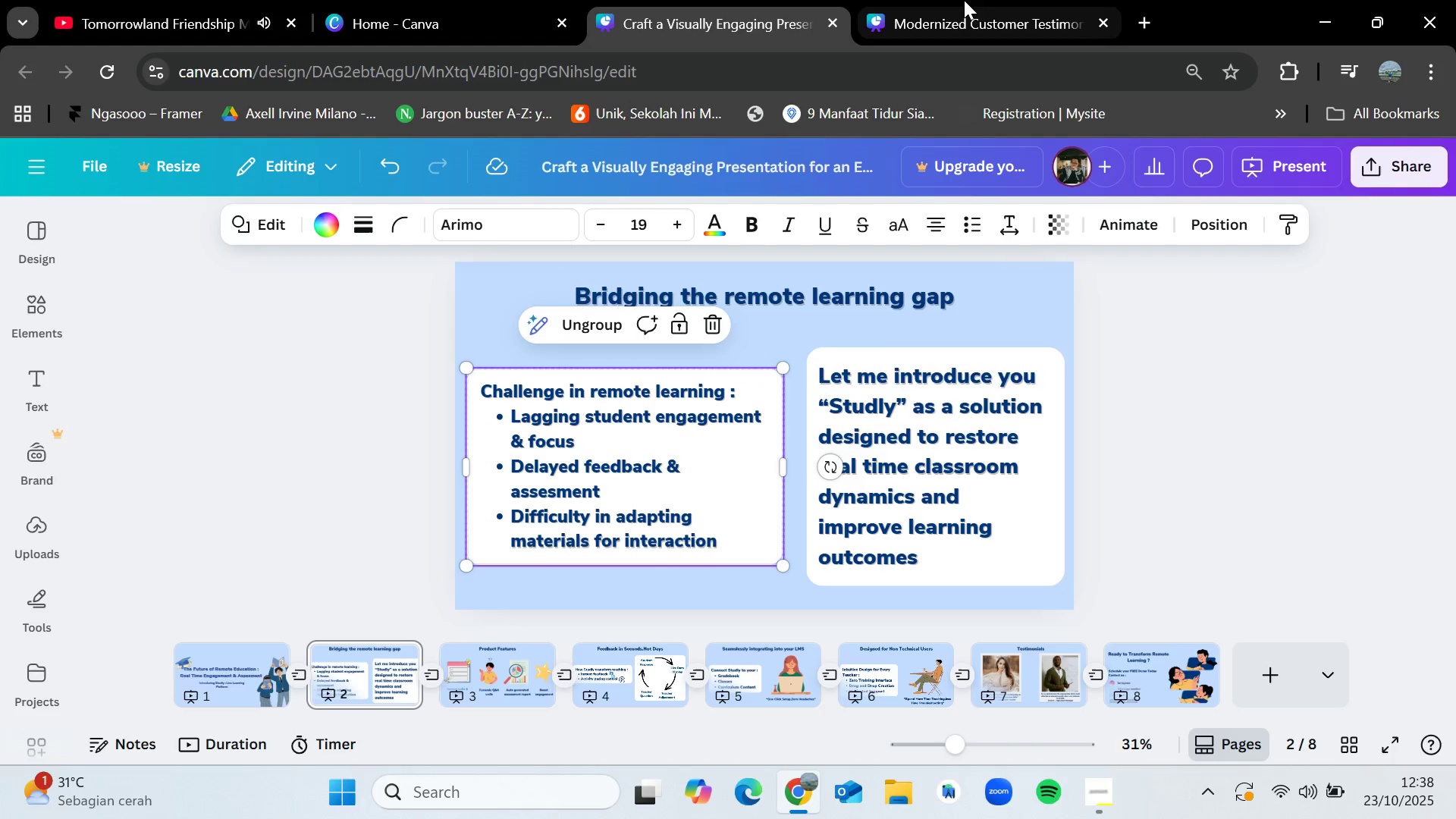 
left_click([964, 0])
 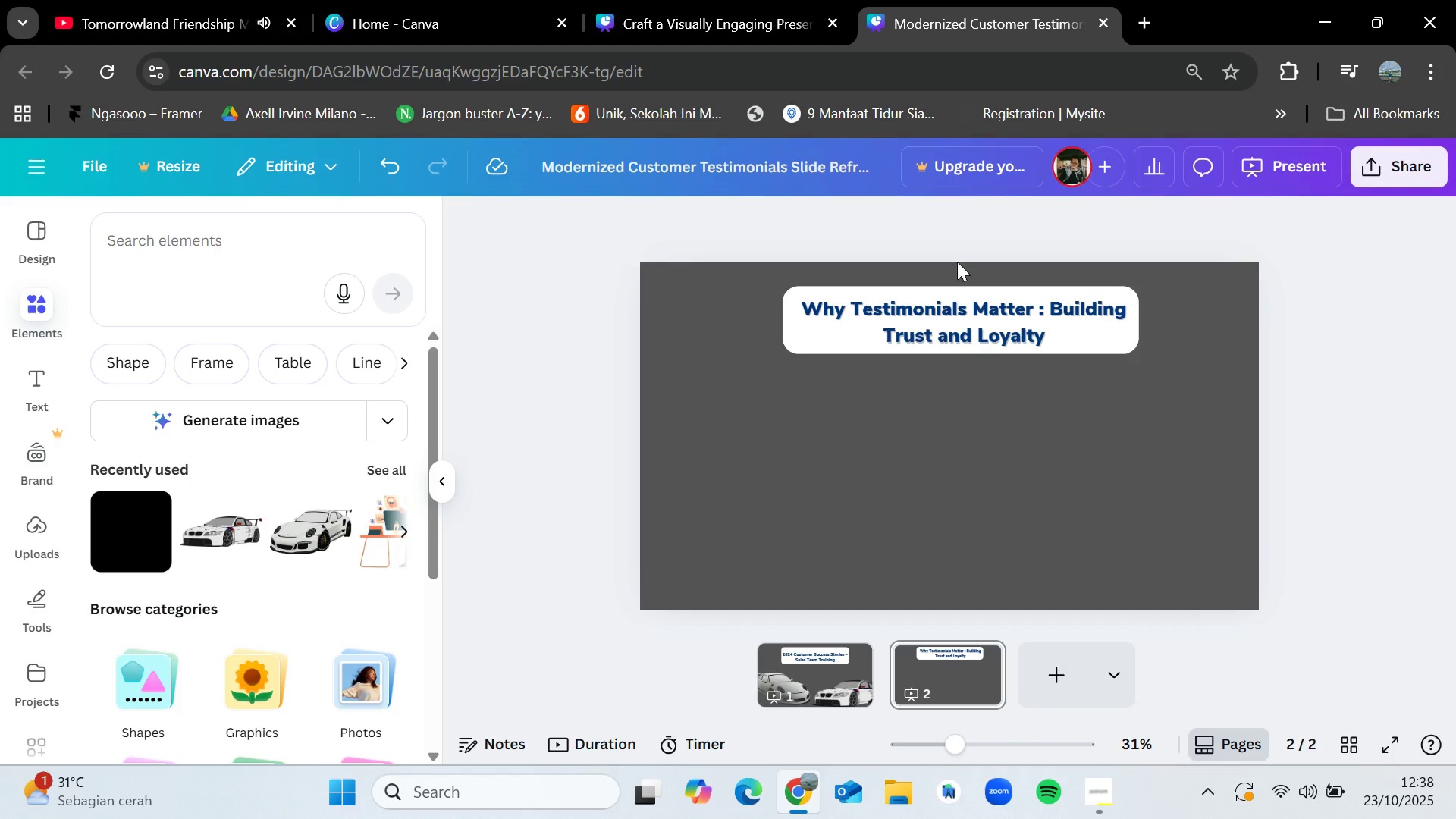 
key(Control+V)
 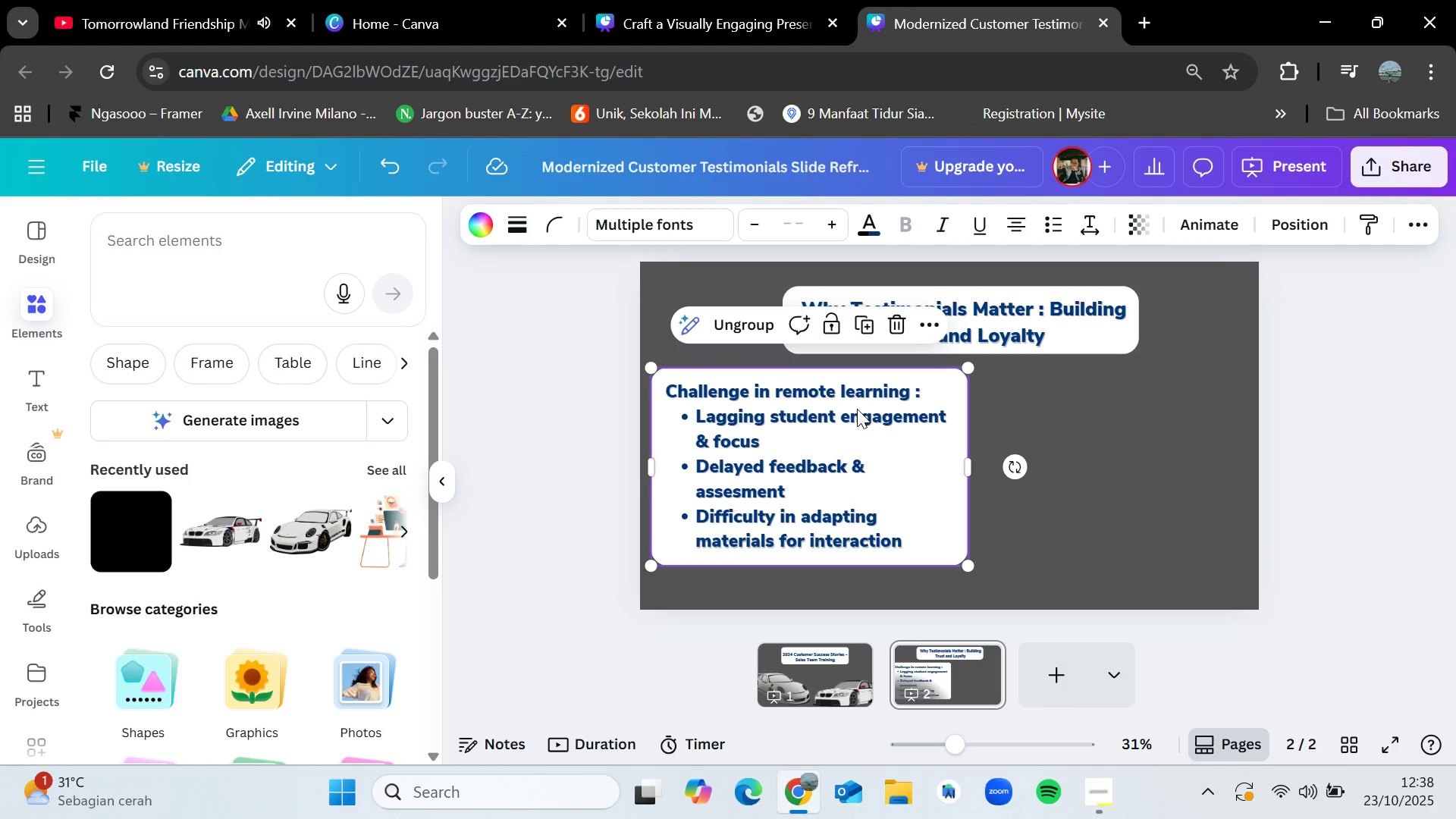 
left_click_drag(start_coordinate=[857, 409], to_coordinate=[862, 422])
 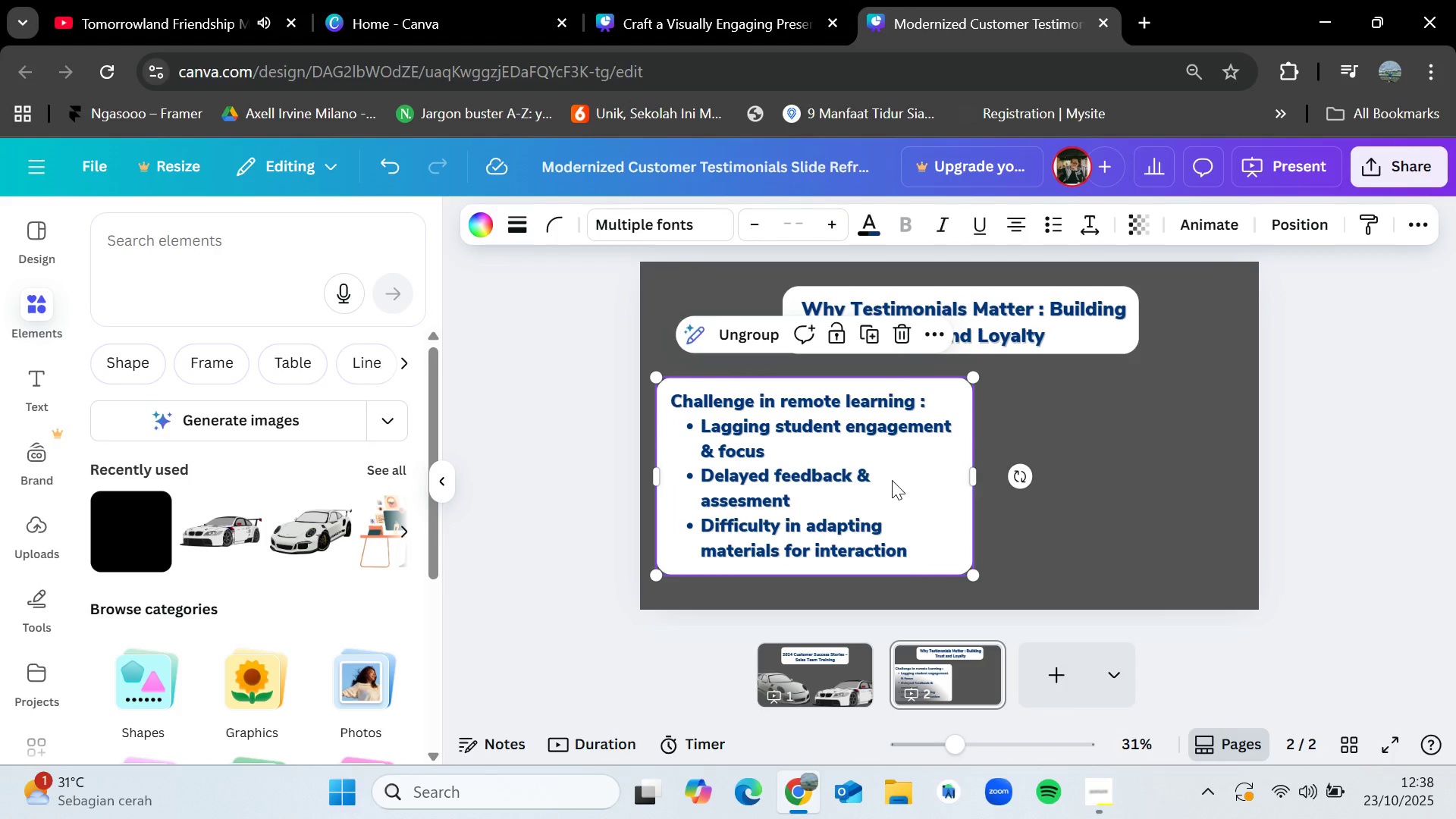 
double_click([892, 480])
 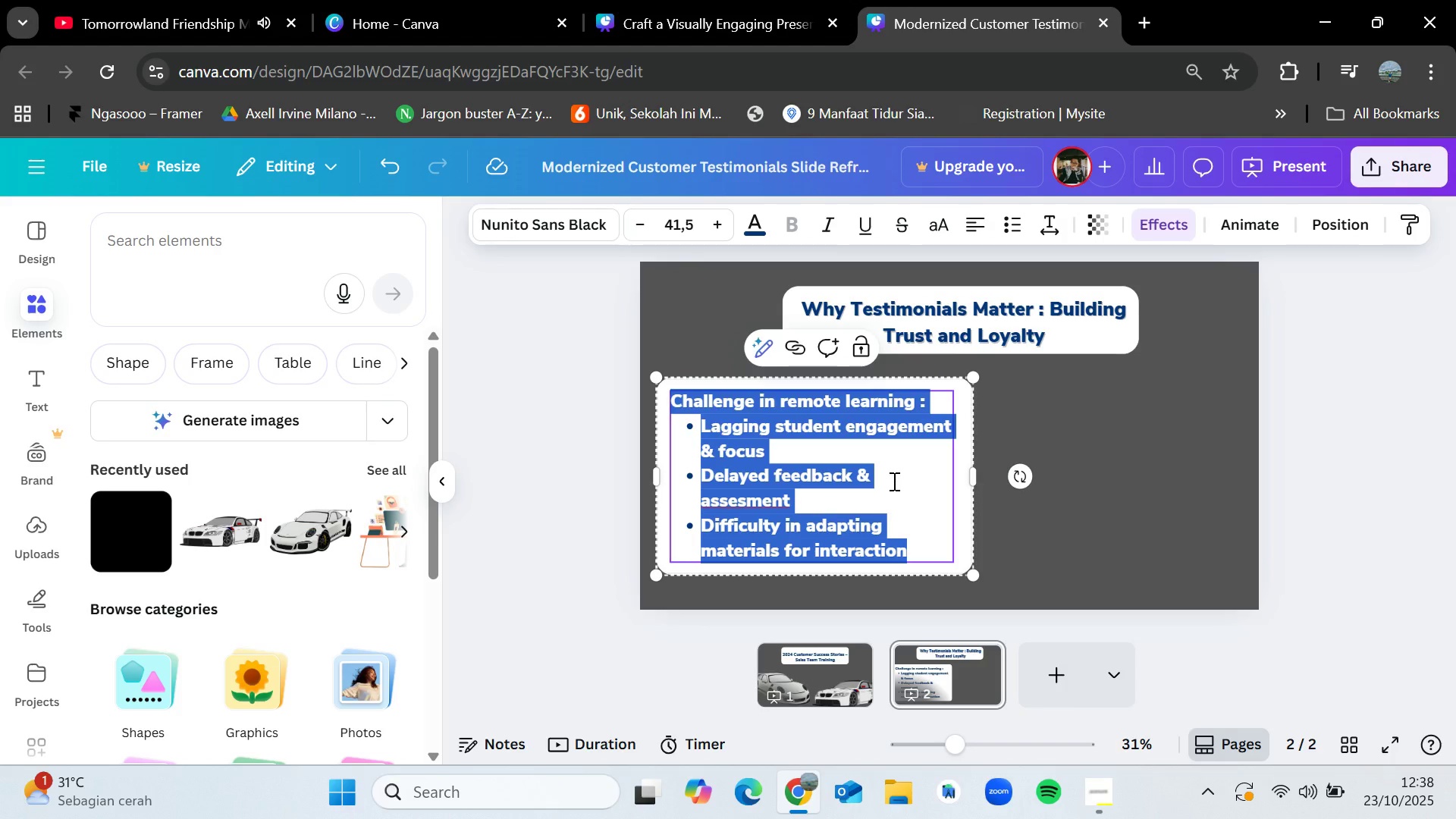 
key(Backspace)
 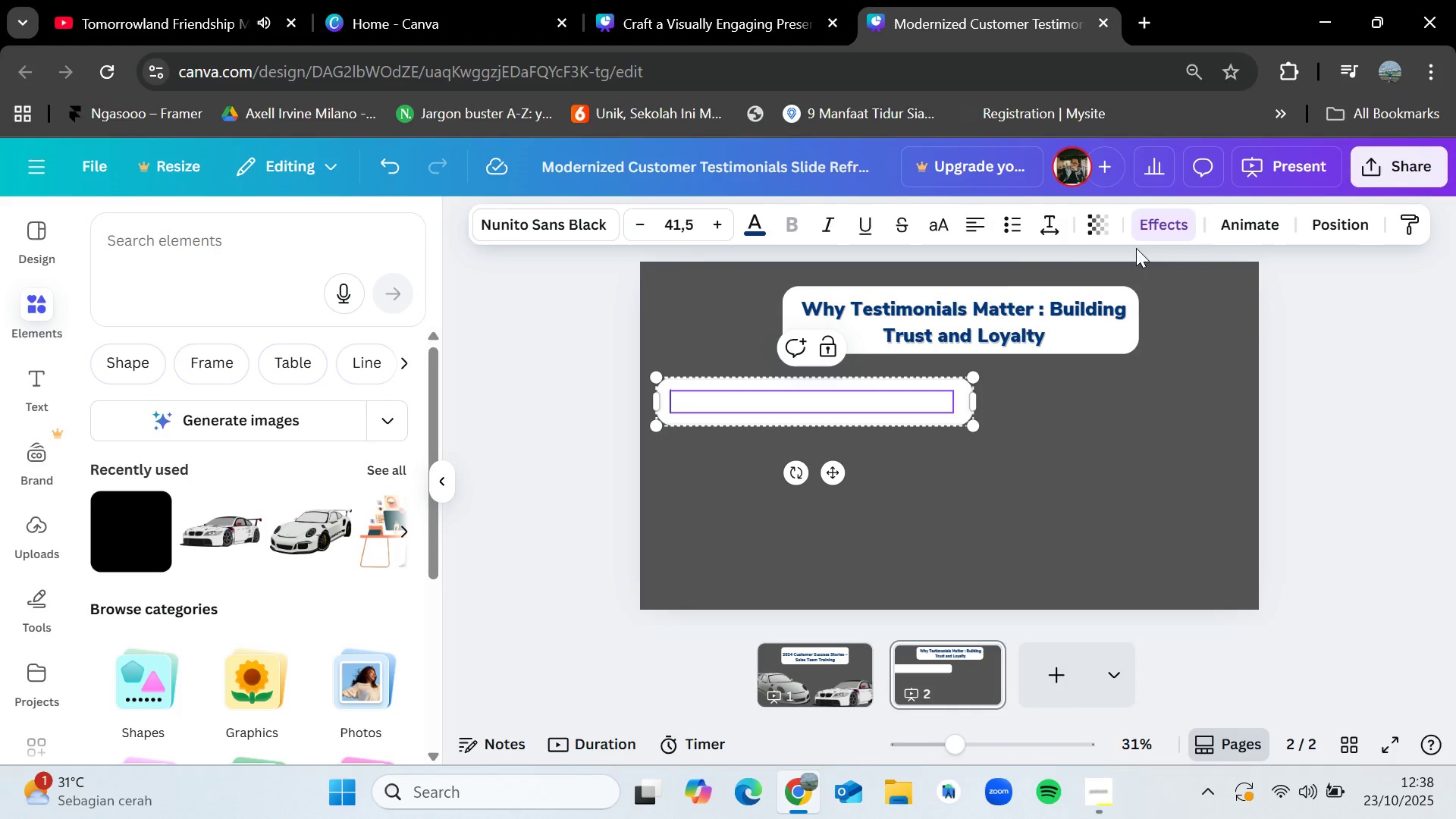 
left_click([1010, 221])
 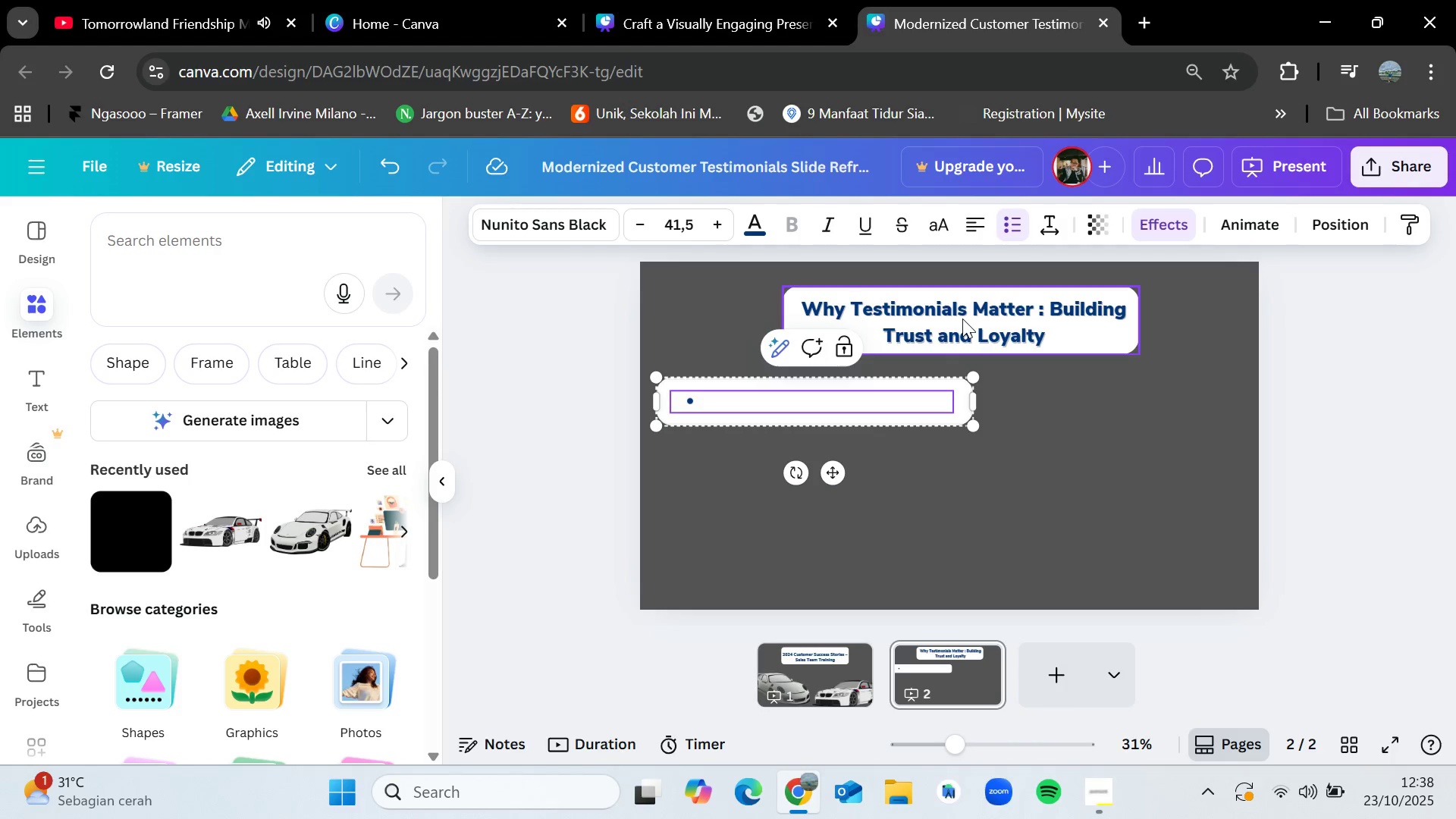 
type(Establish Auto)
 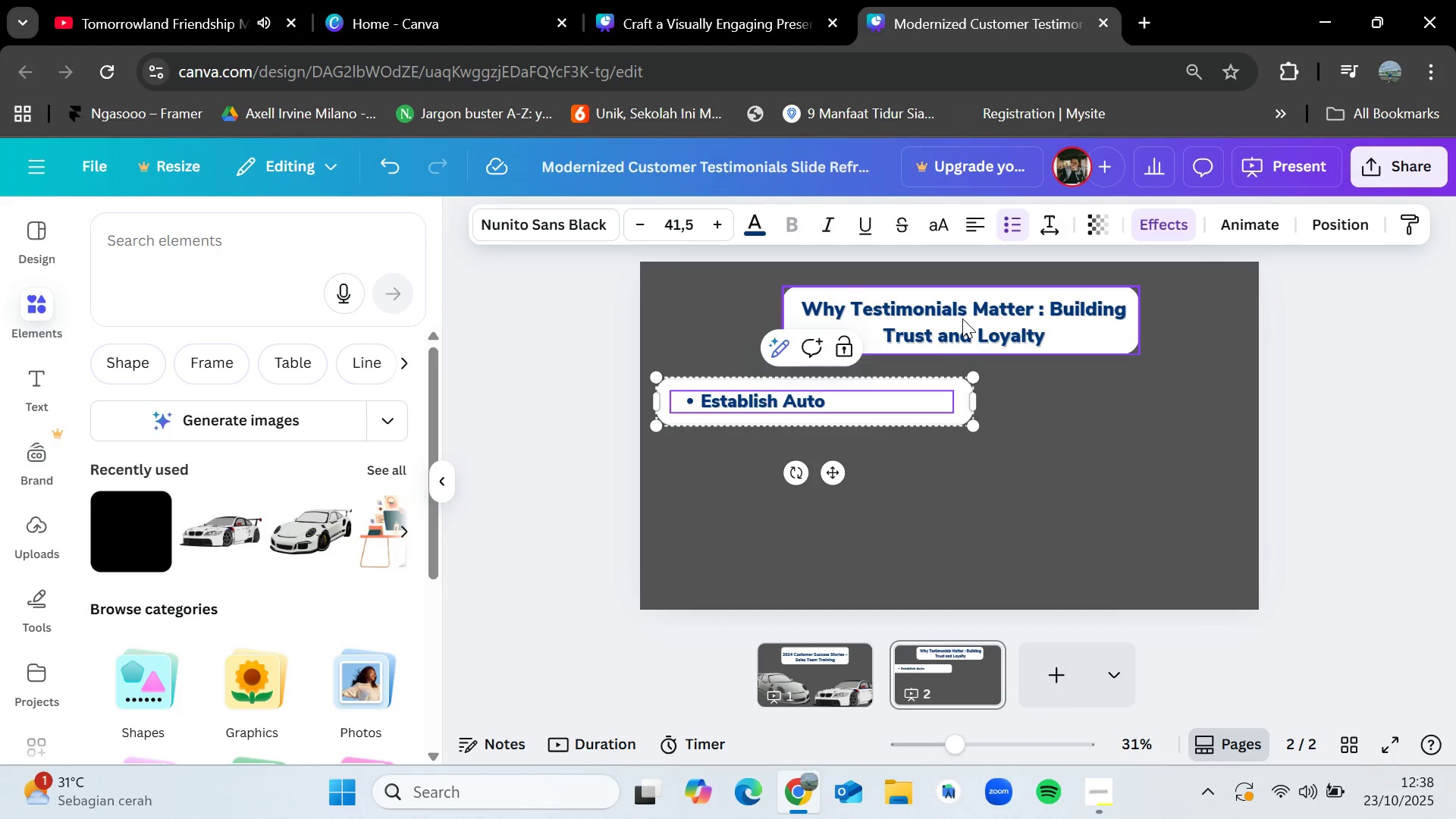 
wait(5.4)
 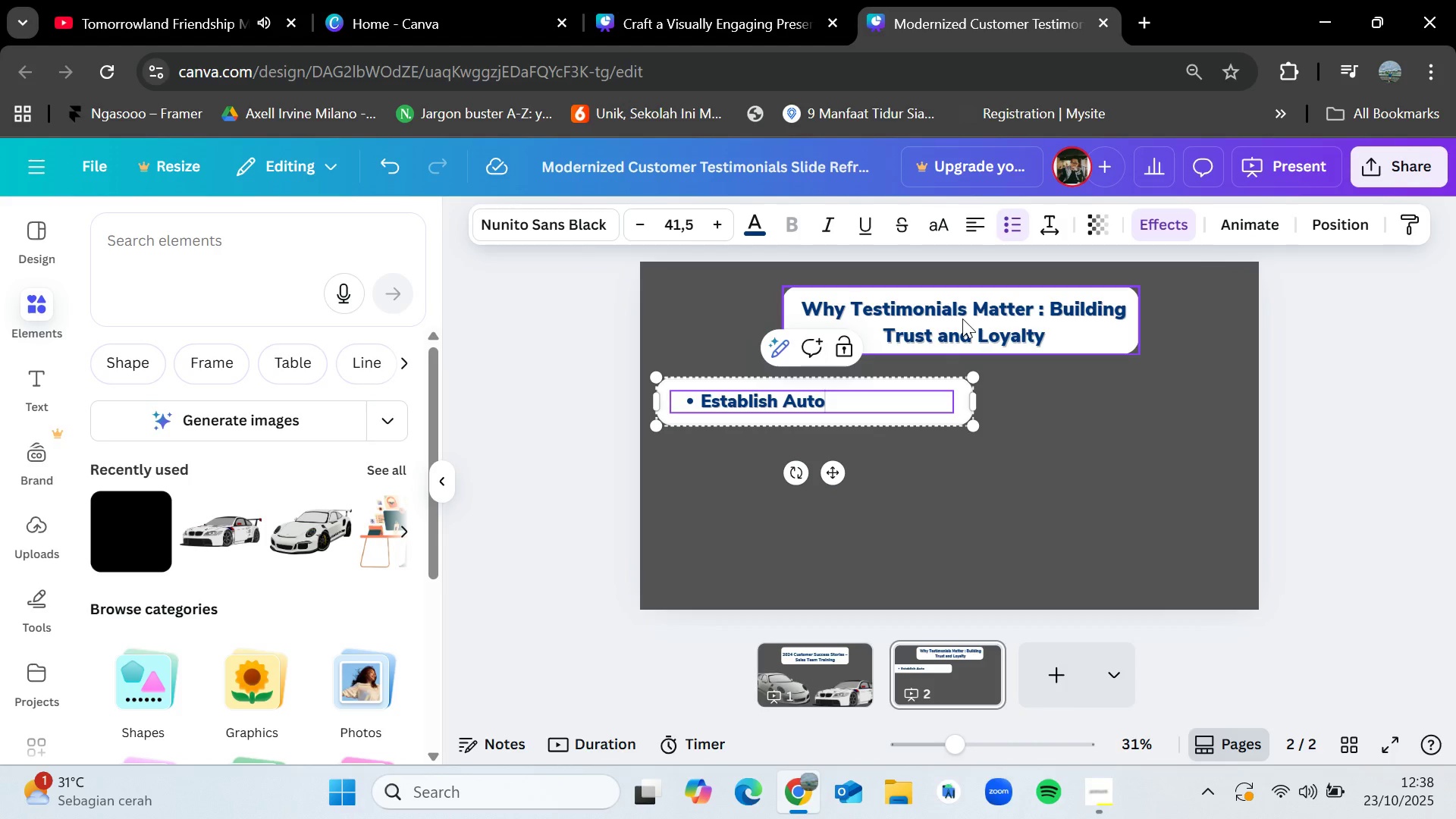 
key(Backspace)
type(hority)
 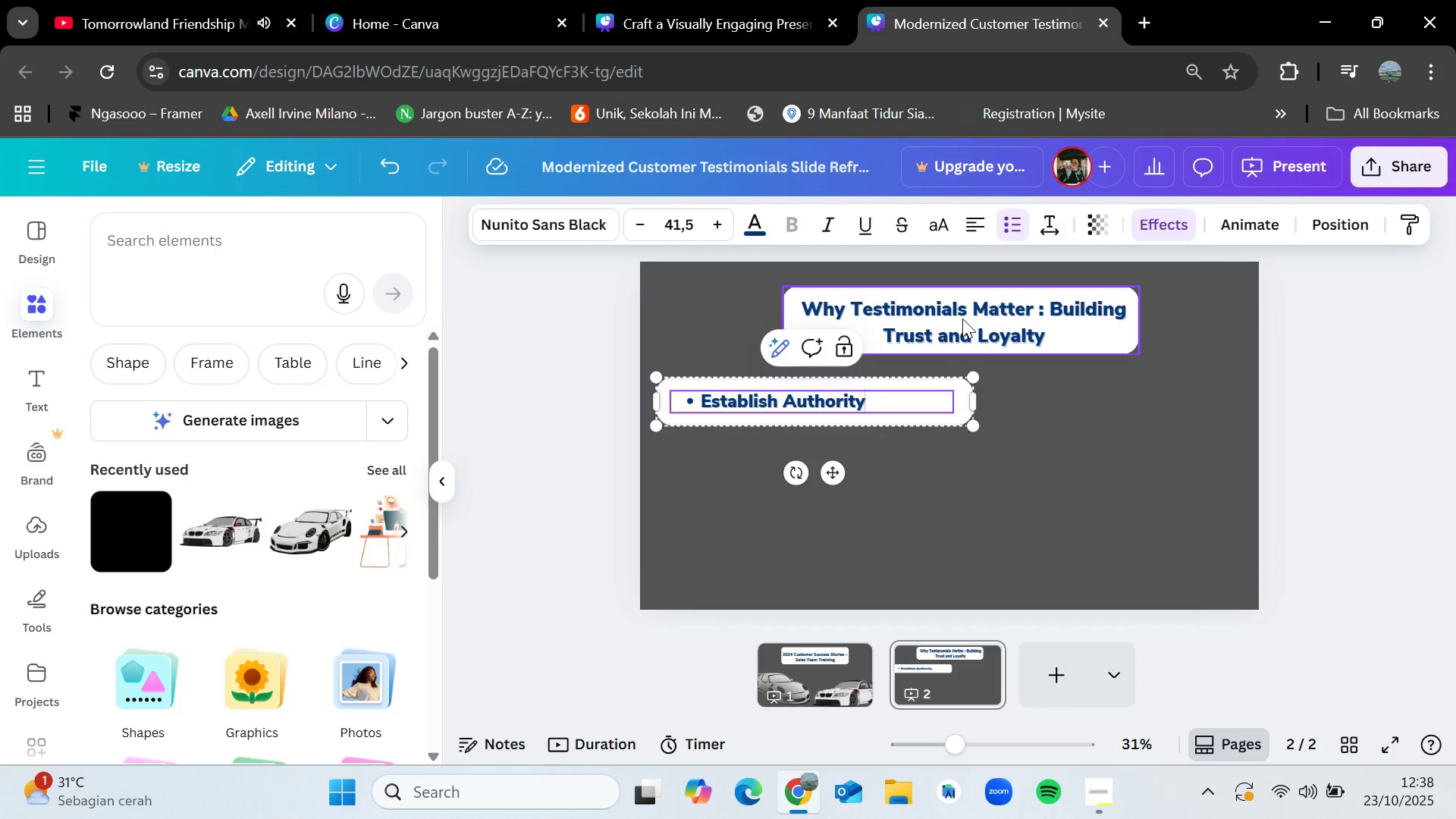 
key(Enter)
 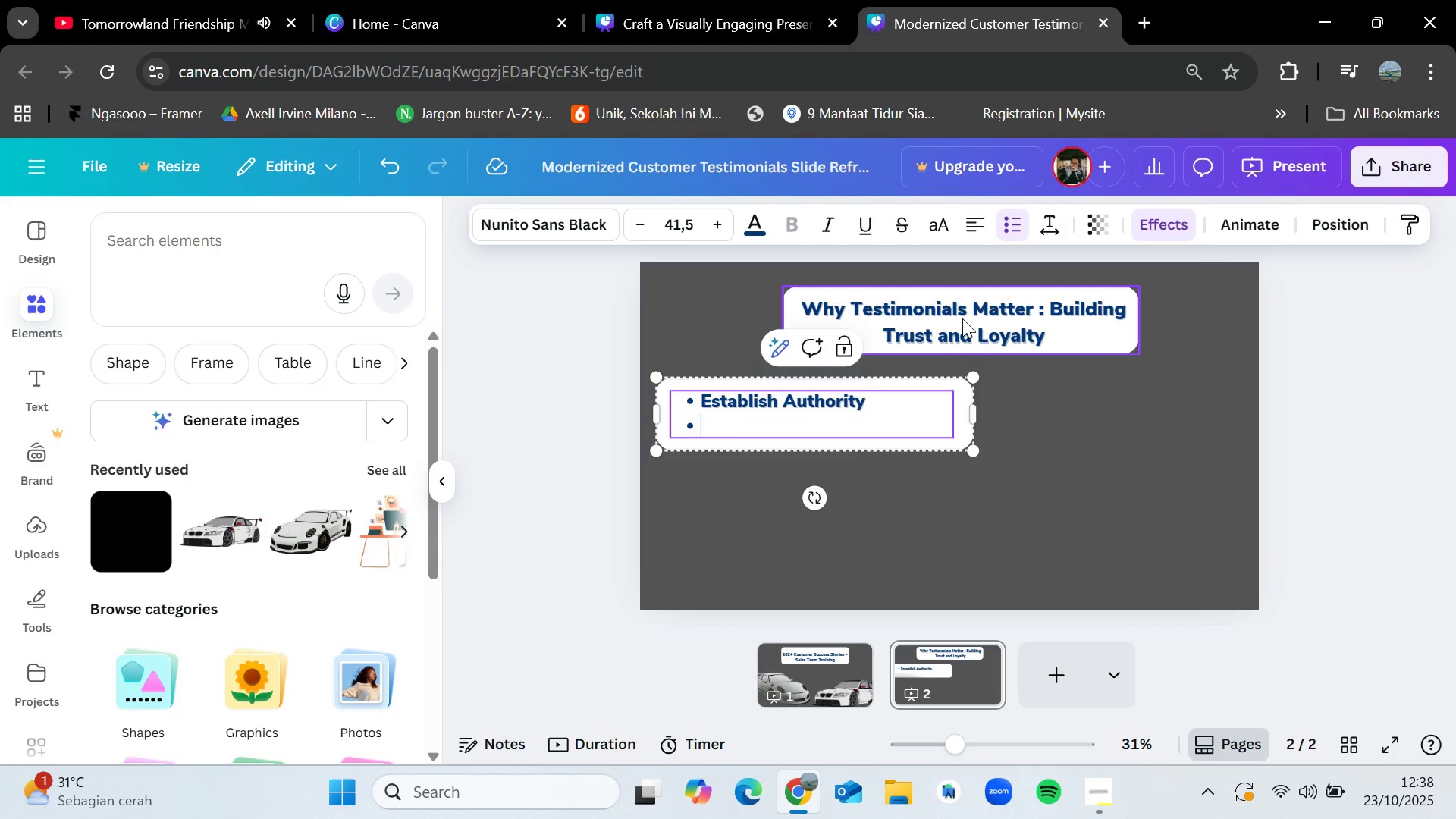 
type(Overcome Onje)
key(Backspace)
key(Backspace)
key(Backspace)
type(njections)
 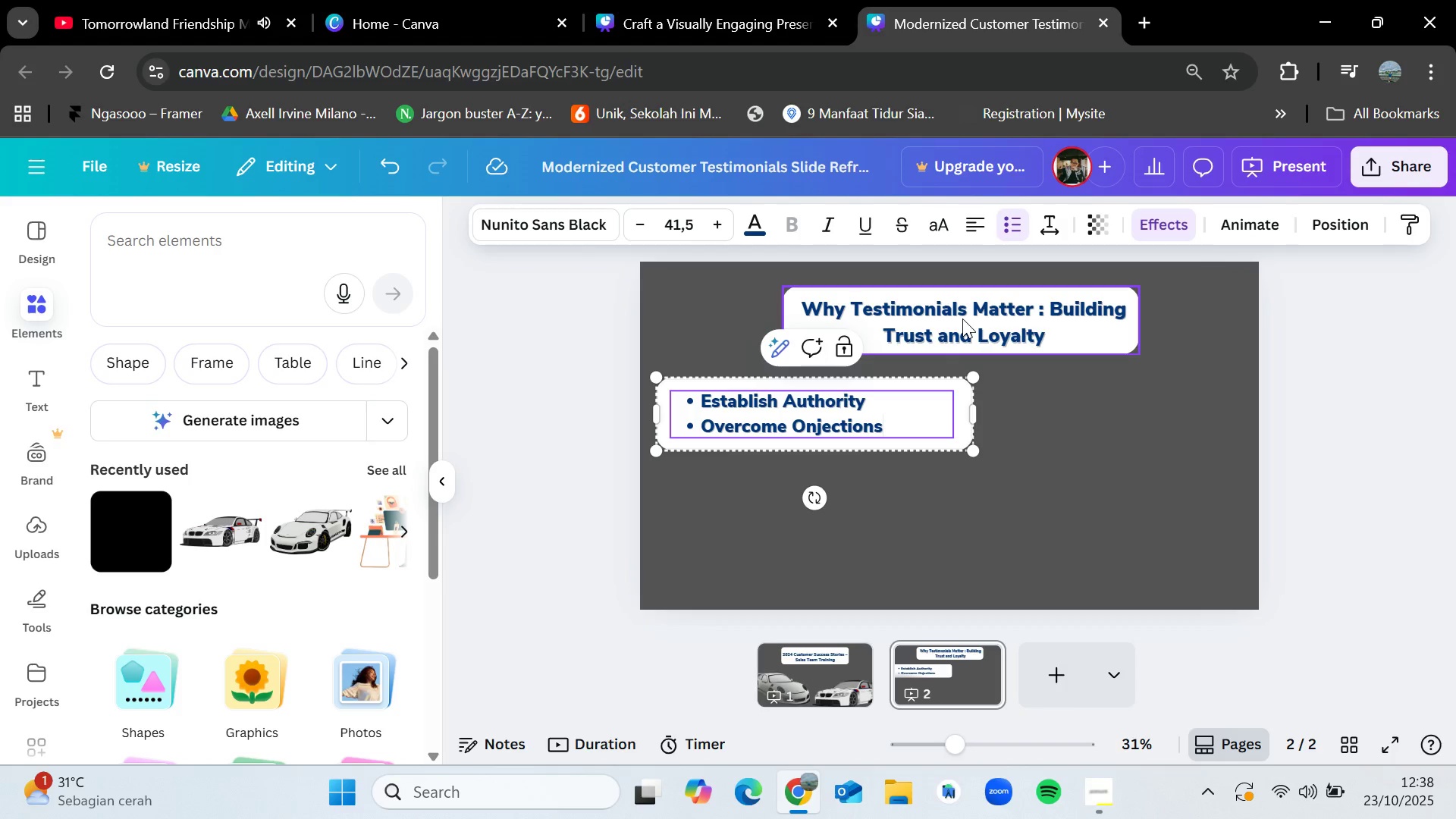 
left_click([813, 431])
 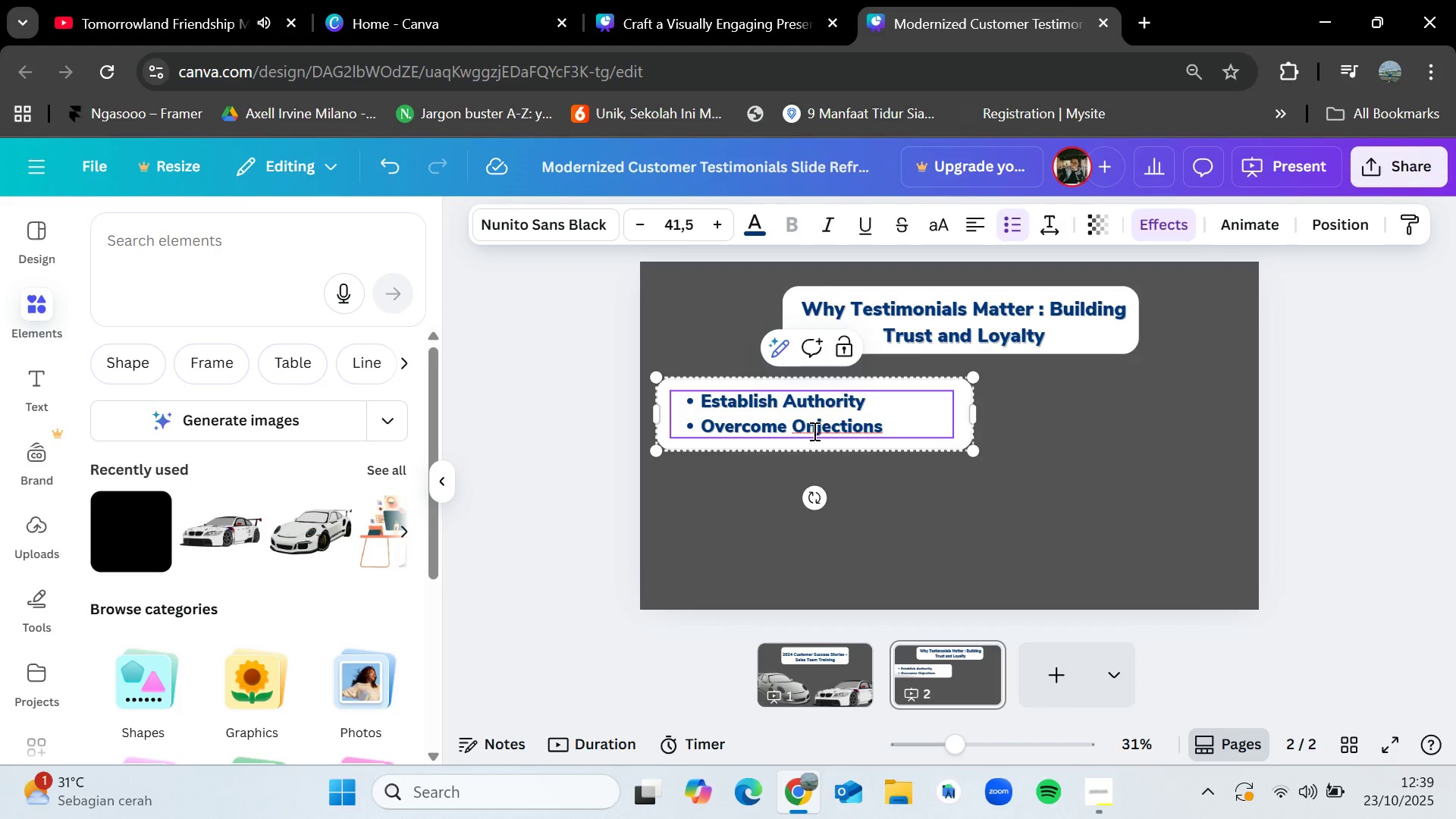 
key(Backspace)
 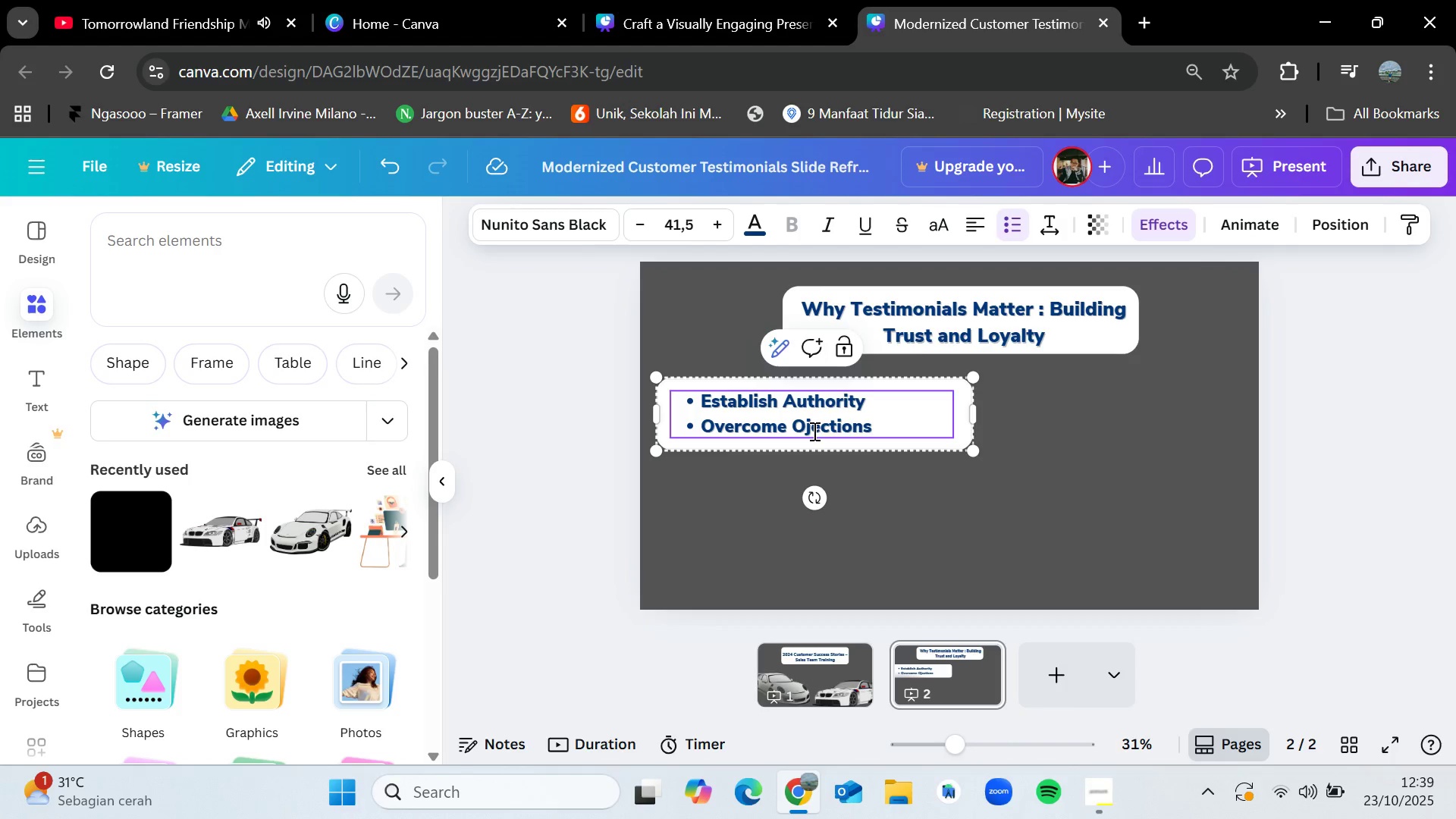 
key(B)
 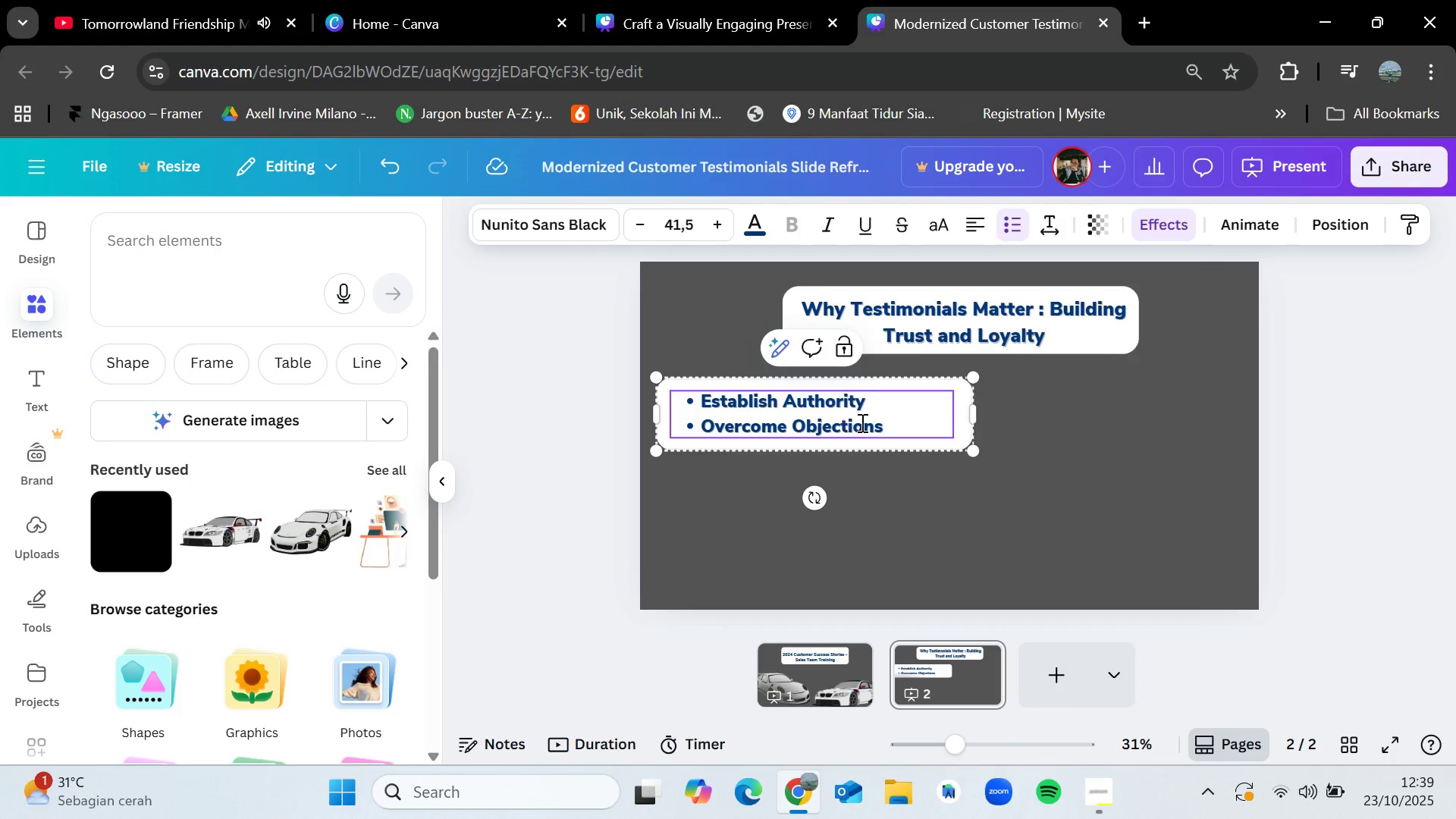 
left_click([899, 428])
 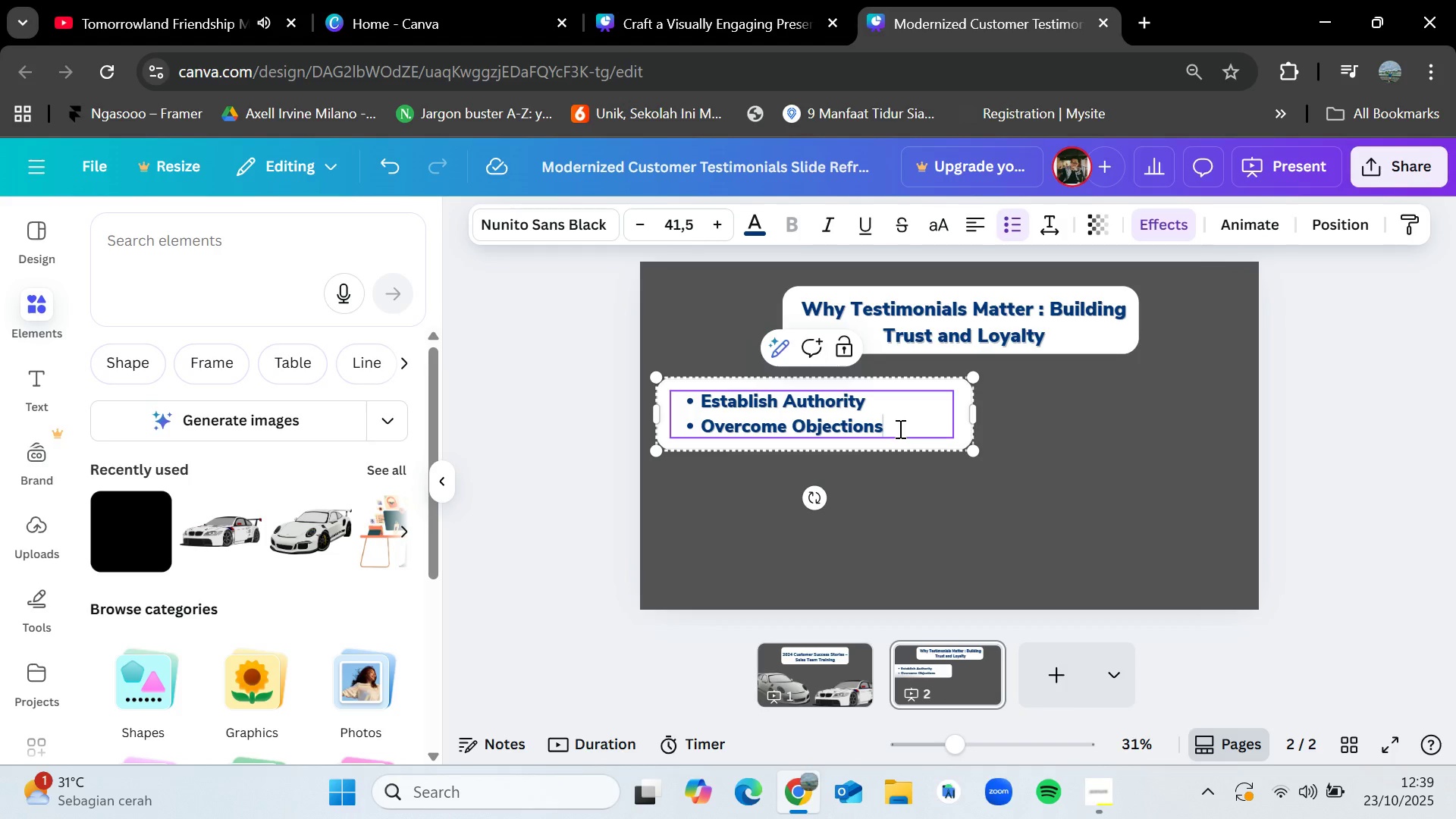 
key(Enter)
 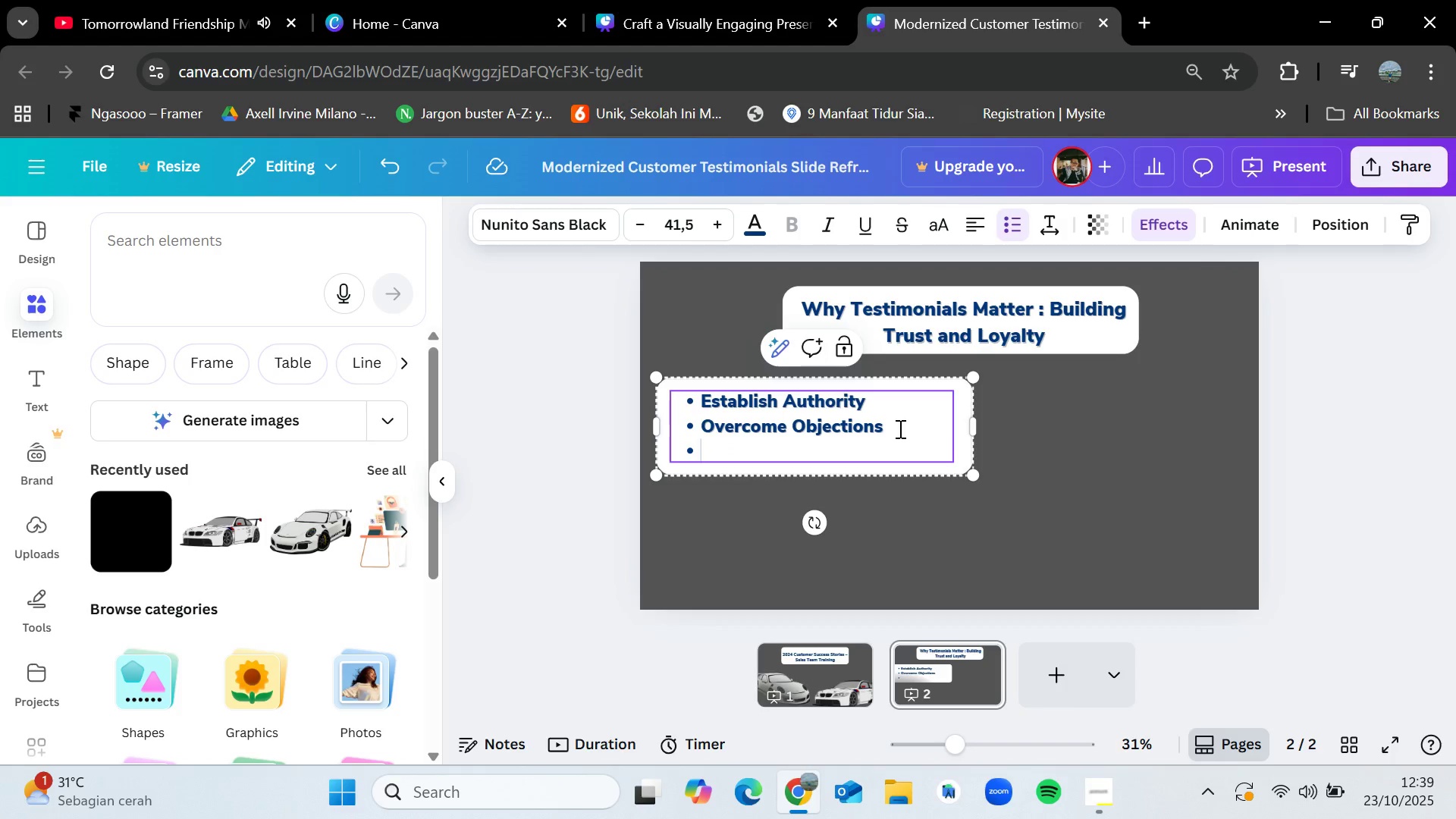 
type(Drive Referrals)
 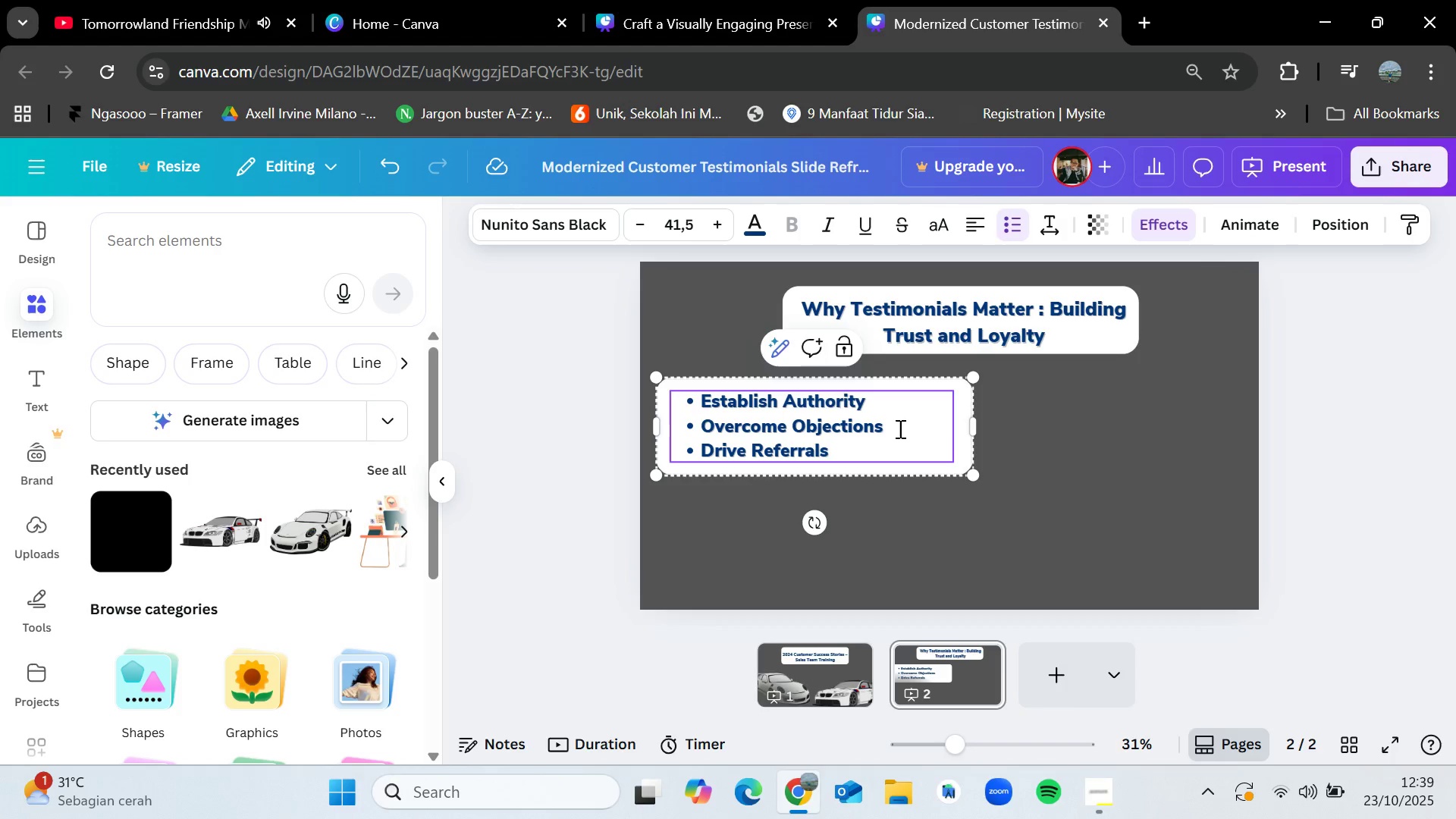 
wait(5.23)
 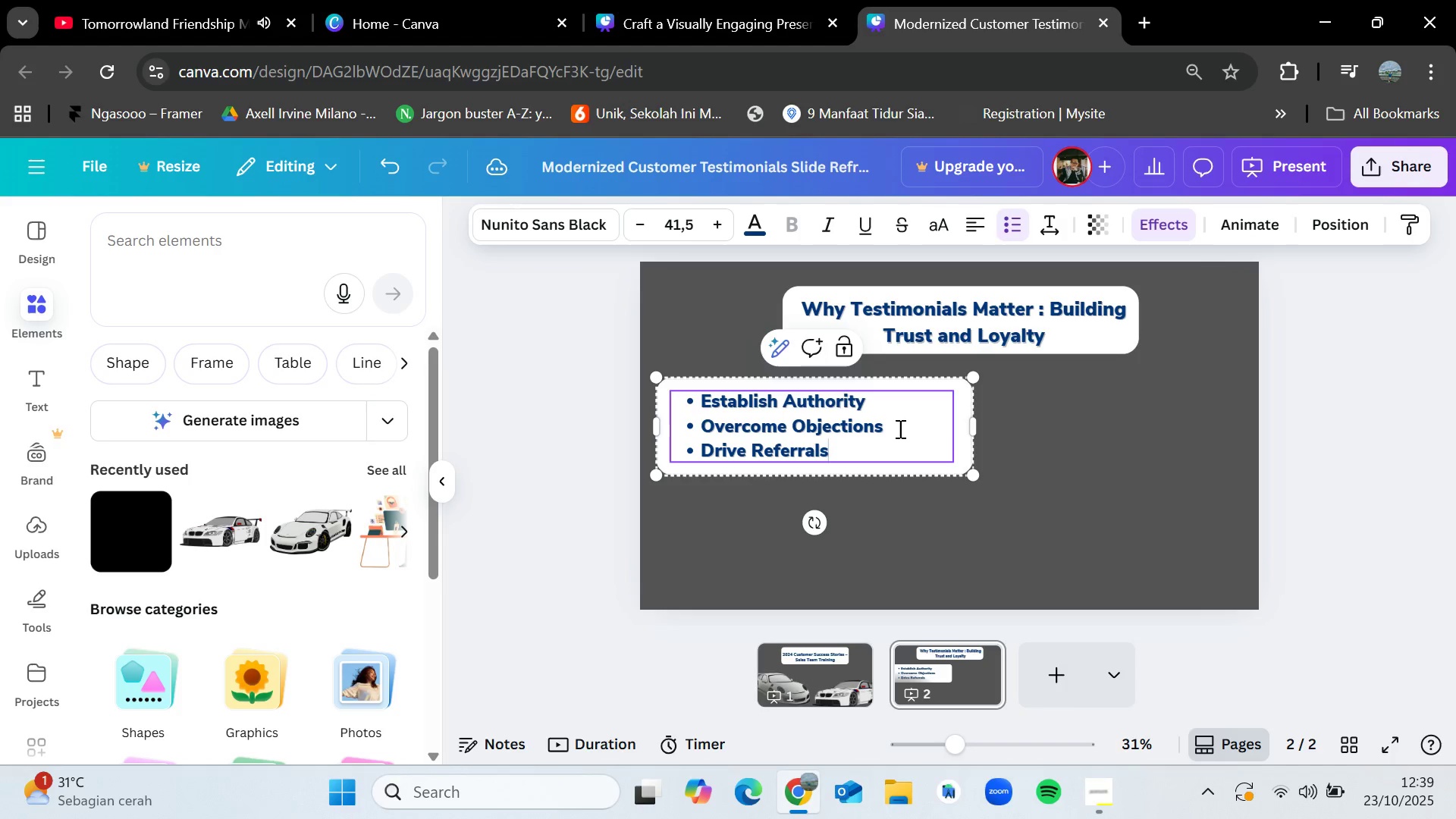 
left_click([1176, 500])
 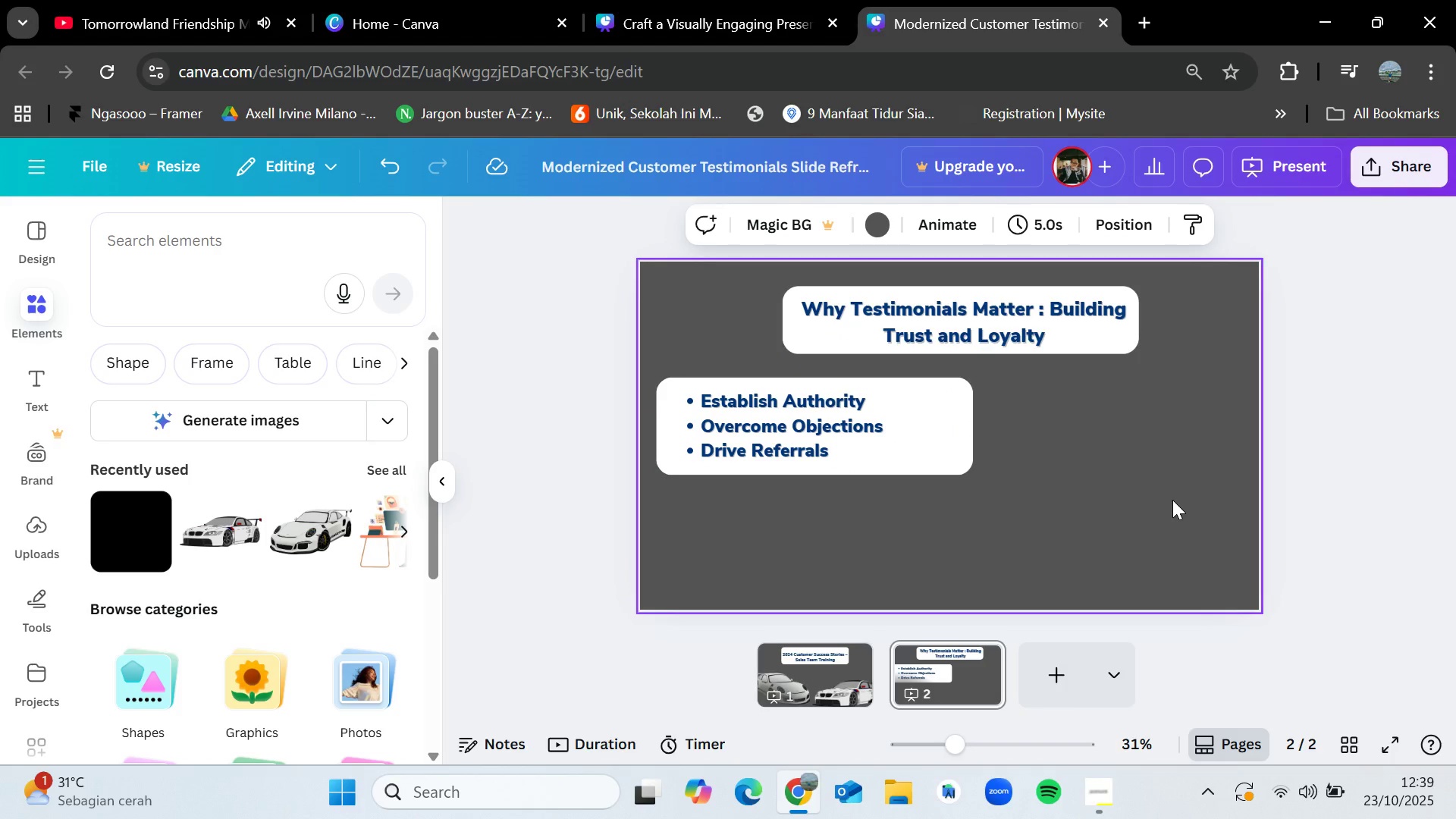 
left_click([1172, 500])
 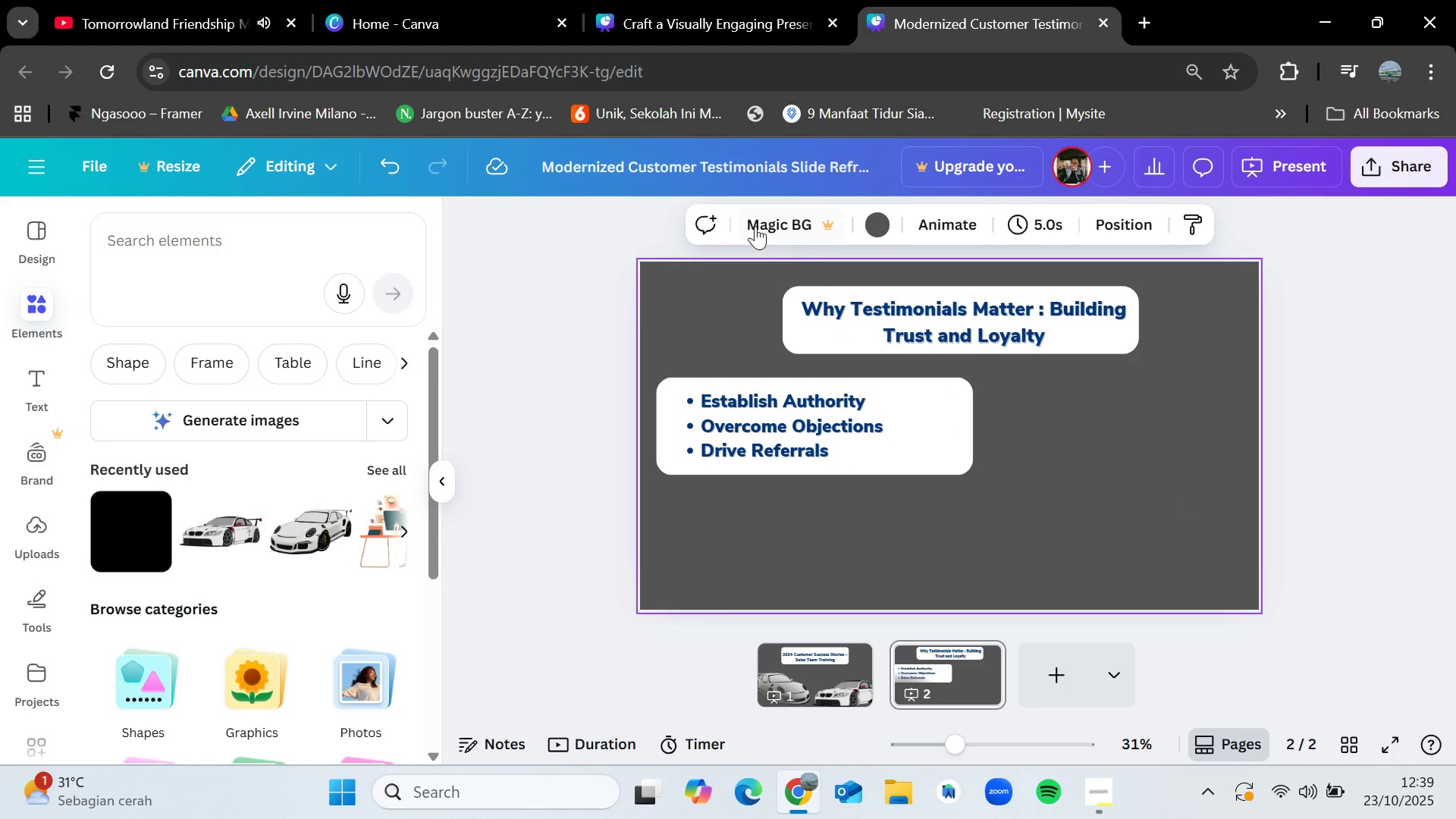 
left_click([878, 228])
 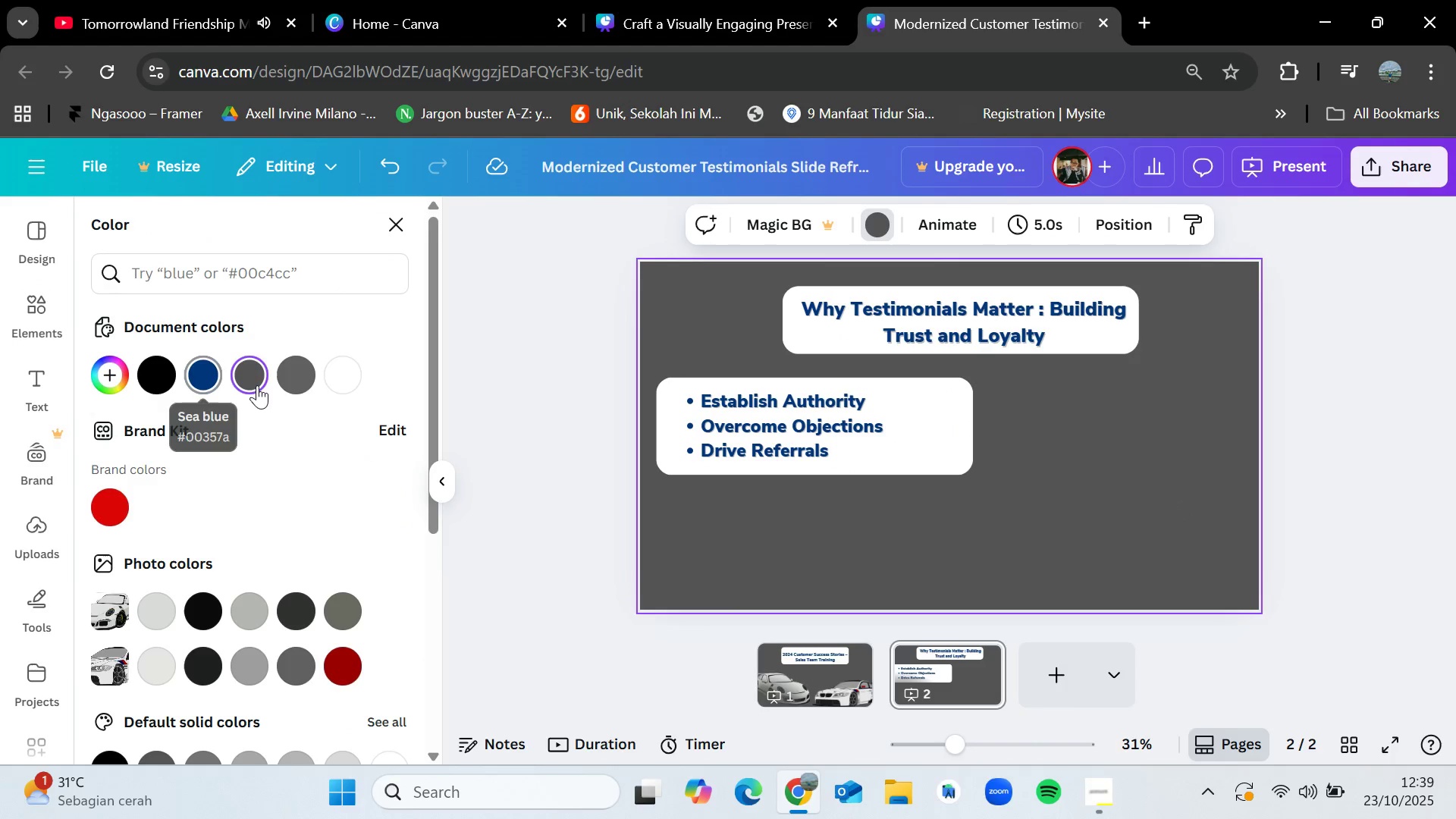 
left_click([347, 380])
 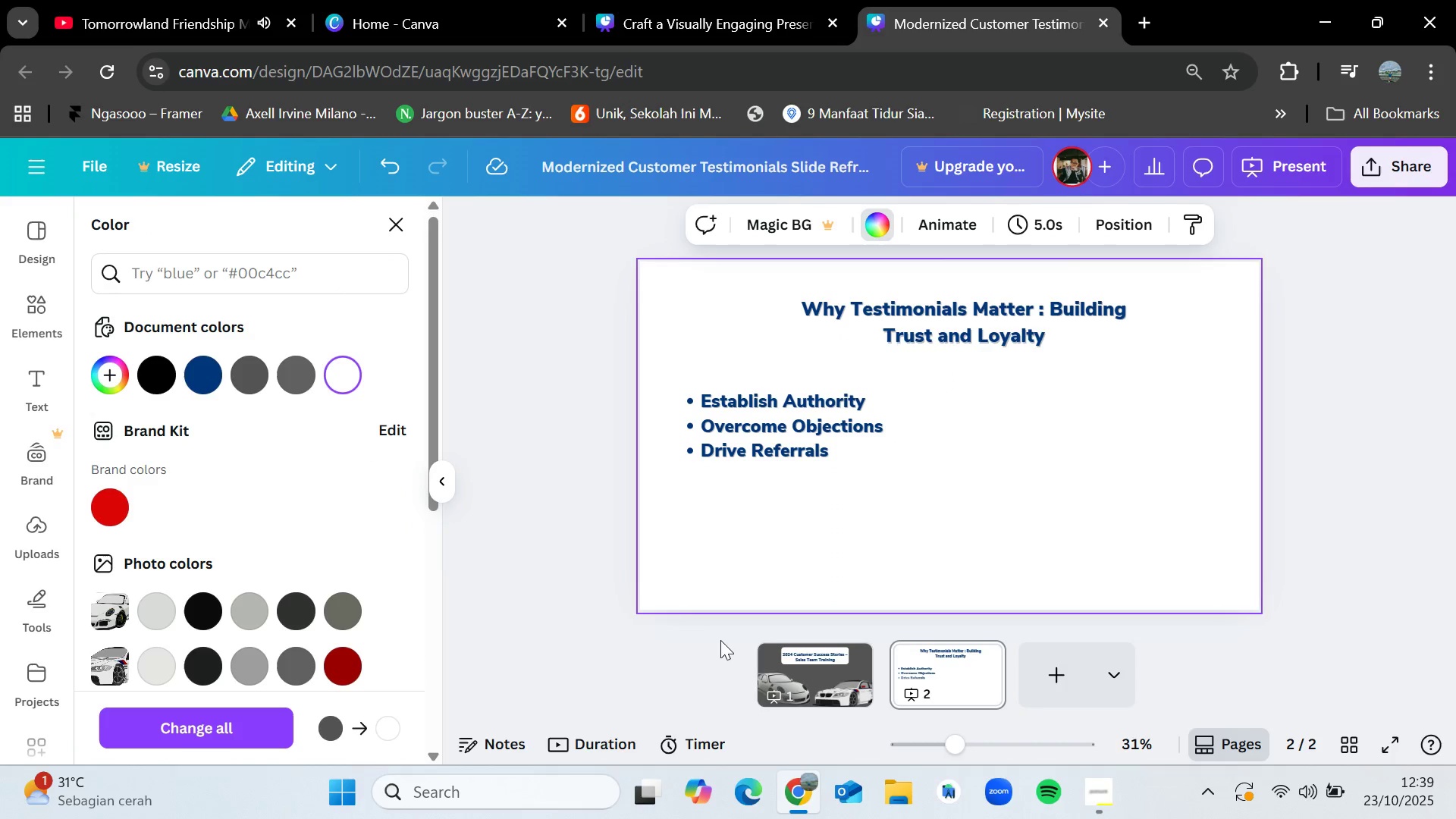 
mouse_move([752, 654])
 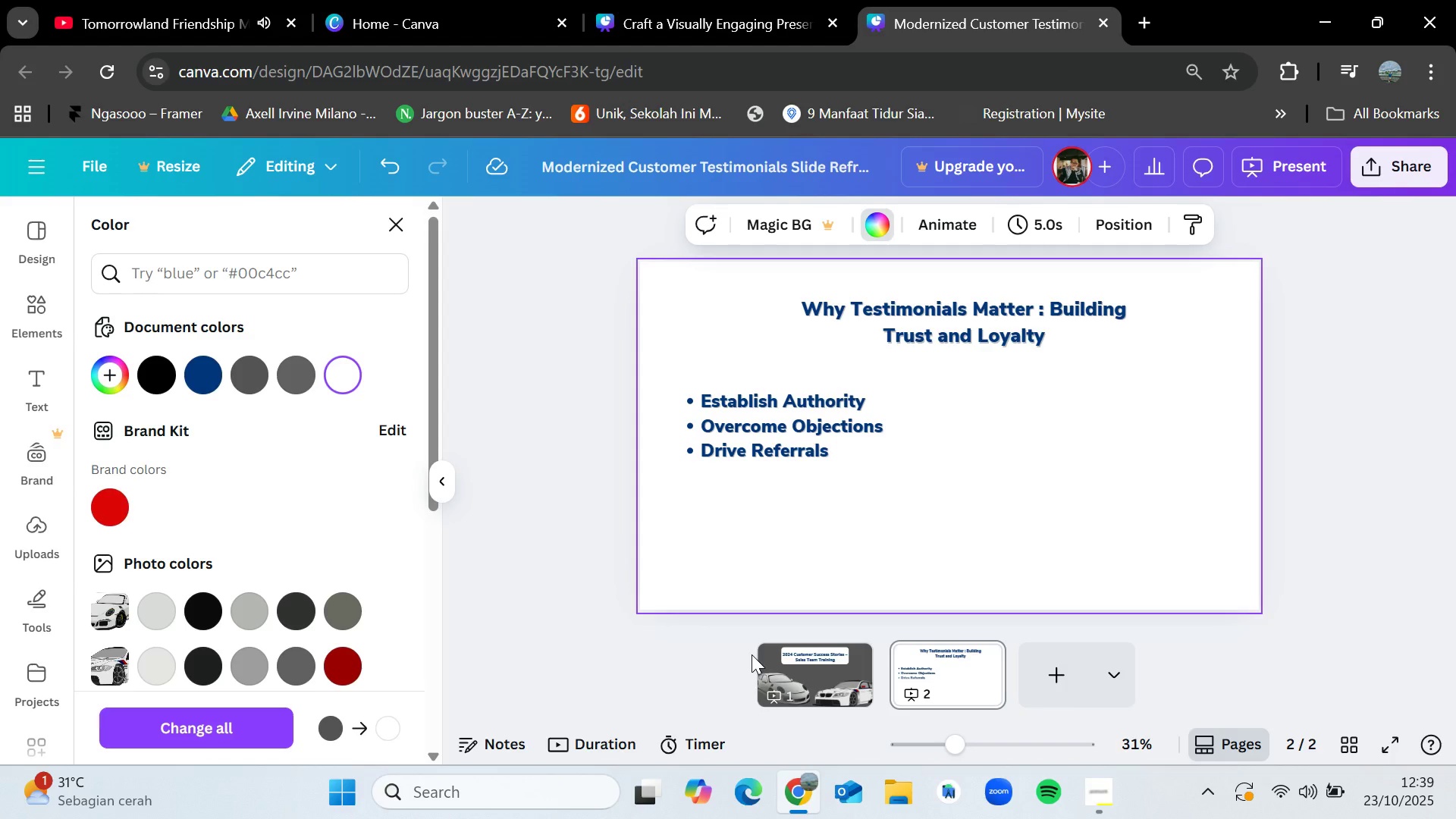 
wait(13.98)
 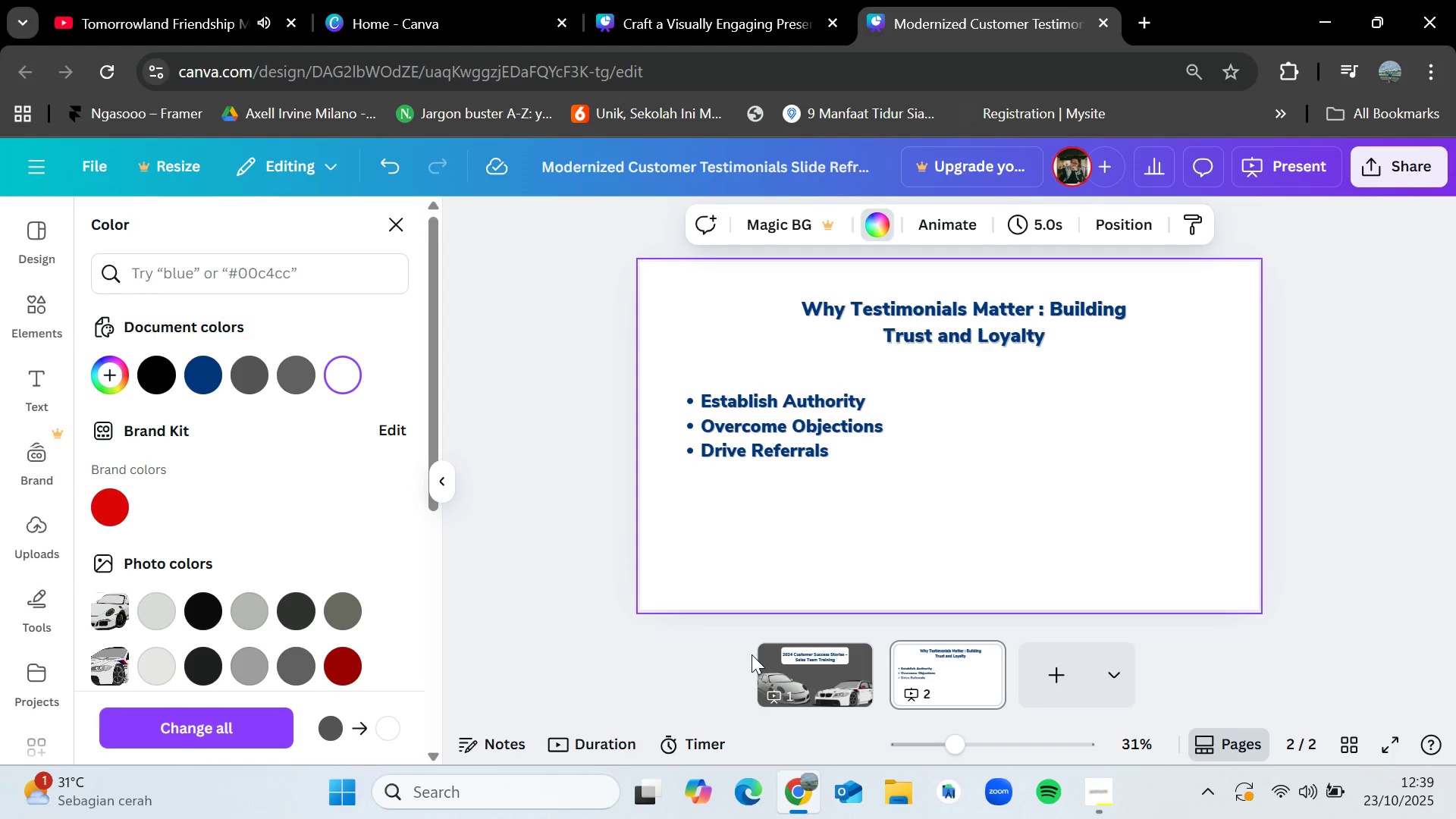 
left_click([846, 680])
 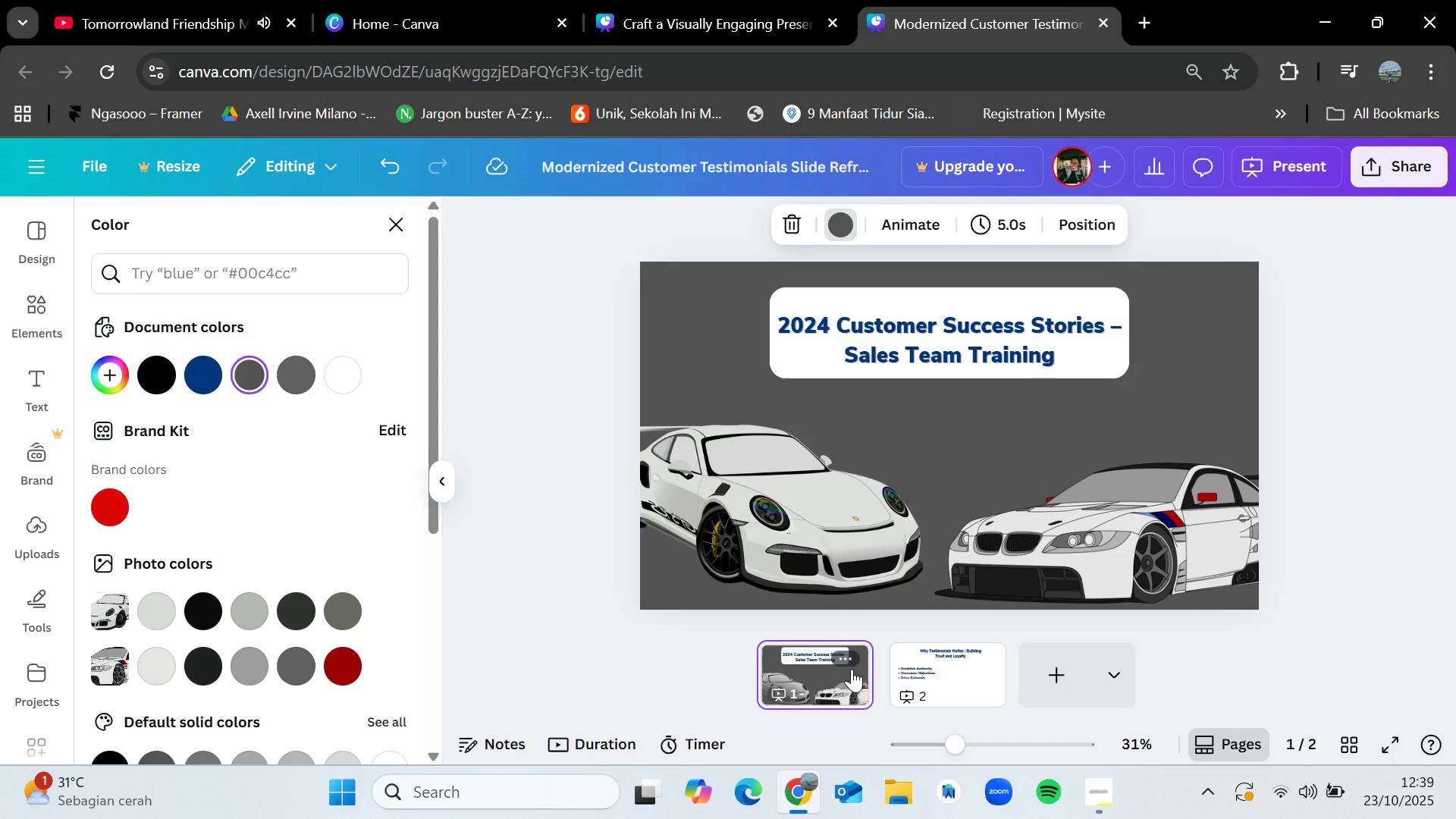 
wait(12.49)
 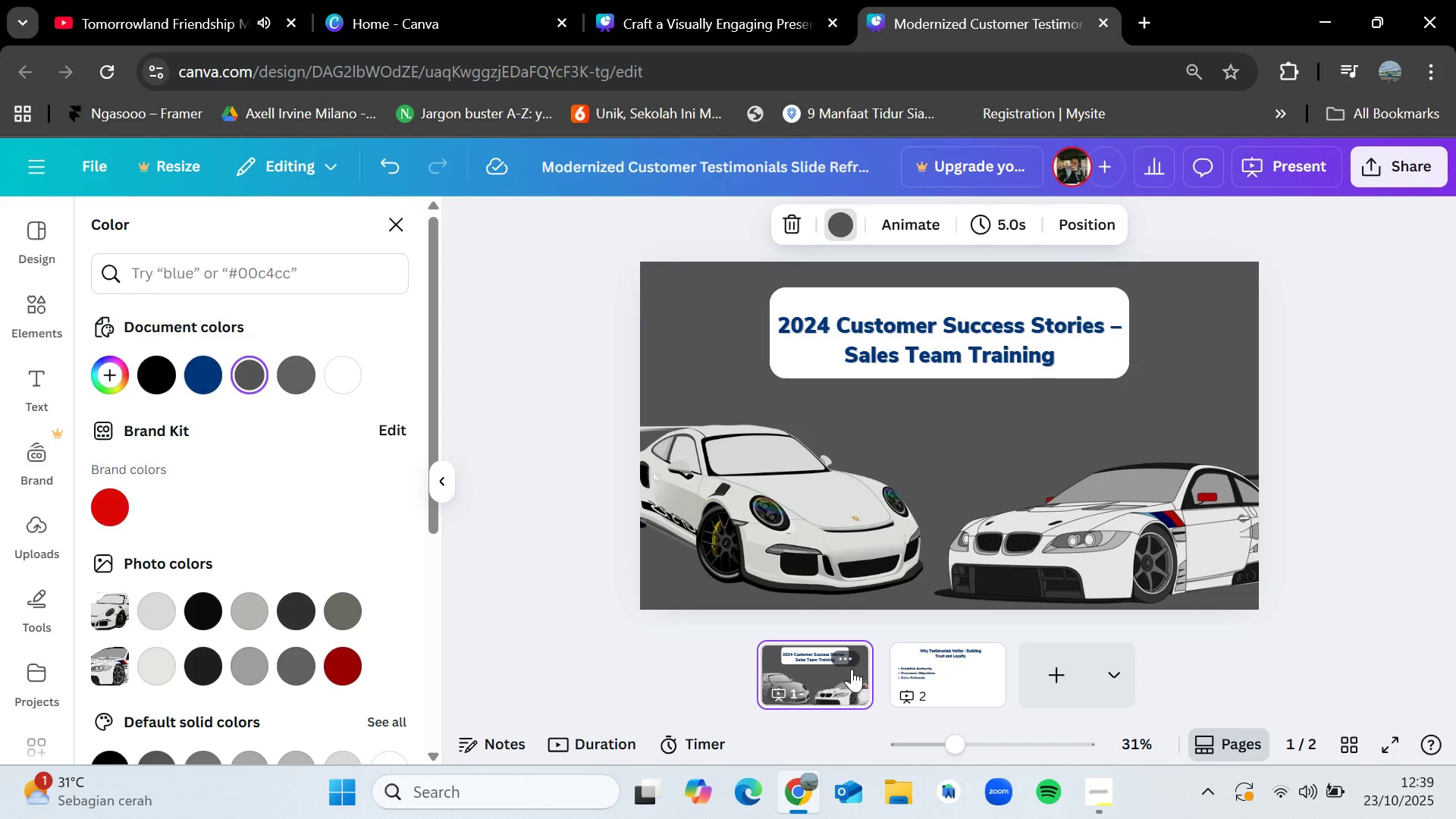 
left_click([979, 694])
 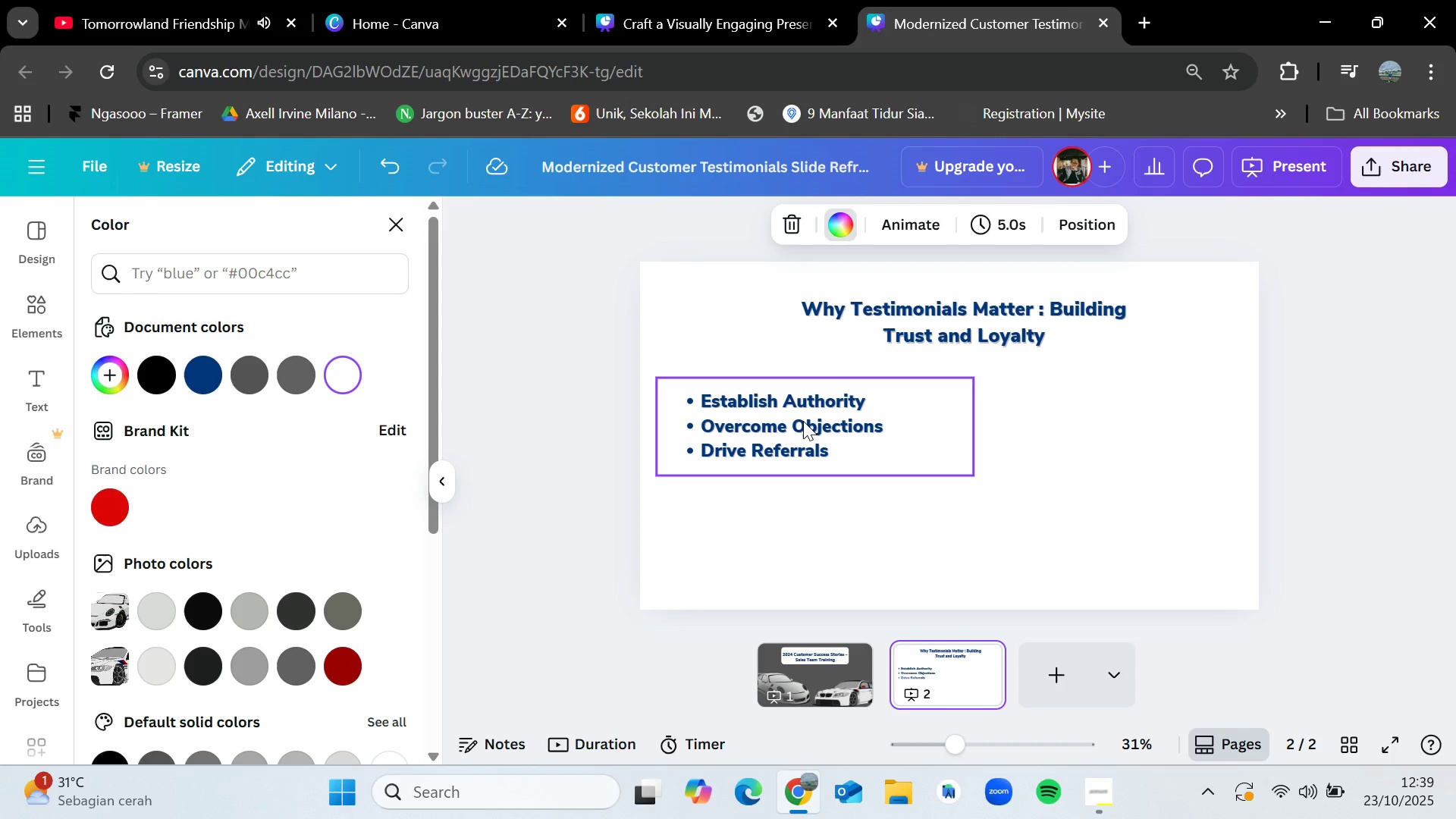 
wait(5.12)
 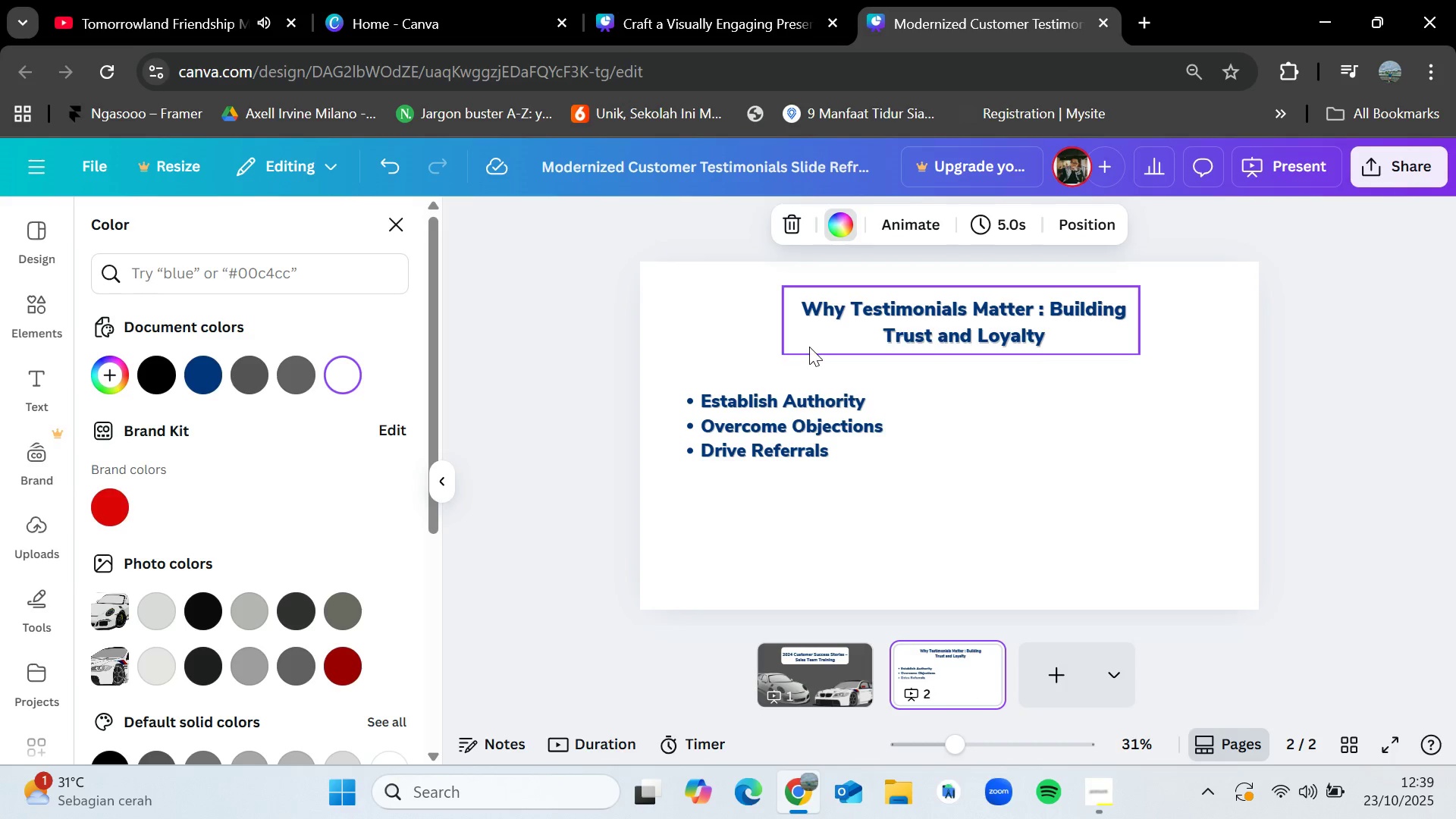 
double_click([803, 421])
 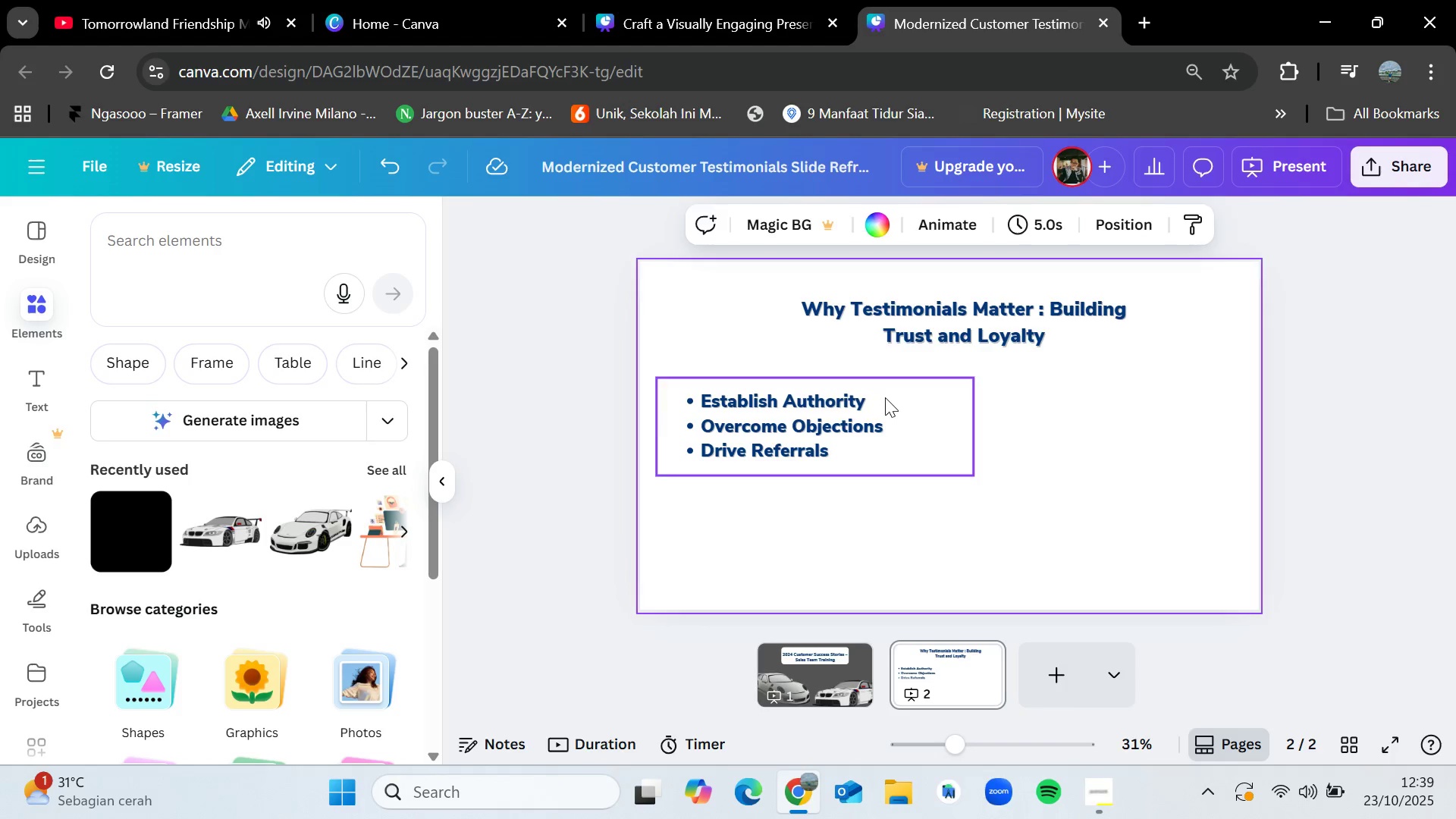 
double_click([883, 401])
 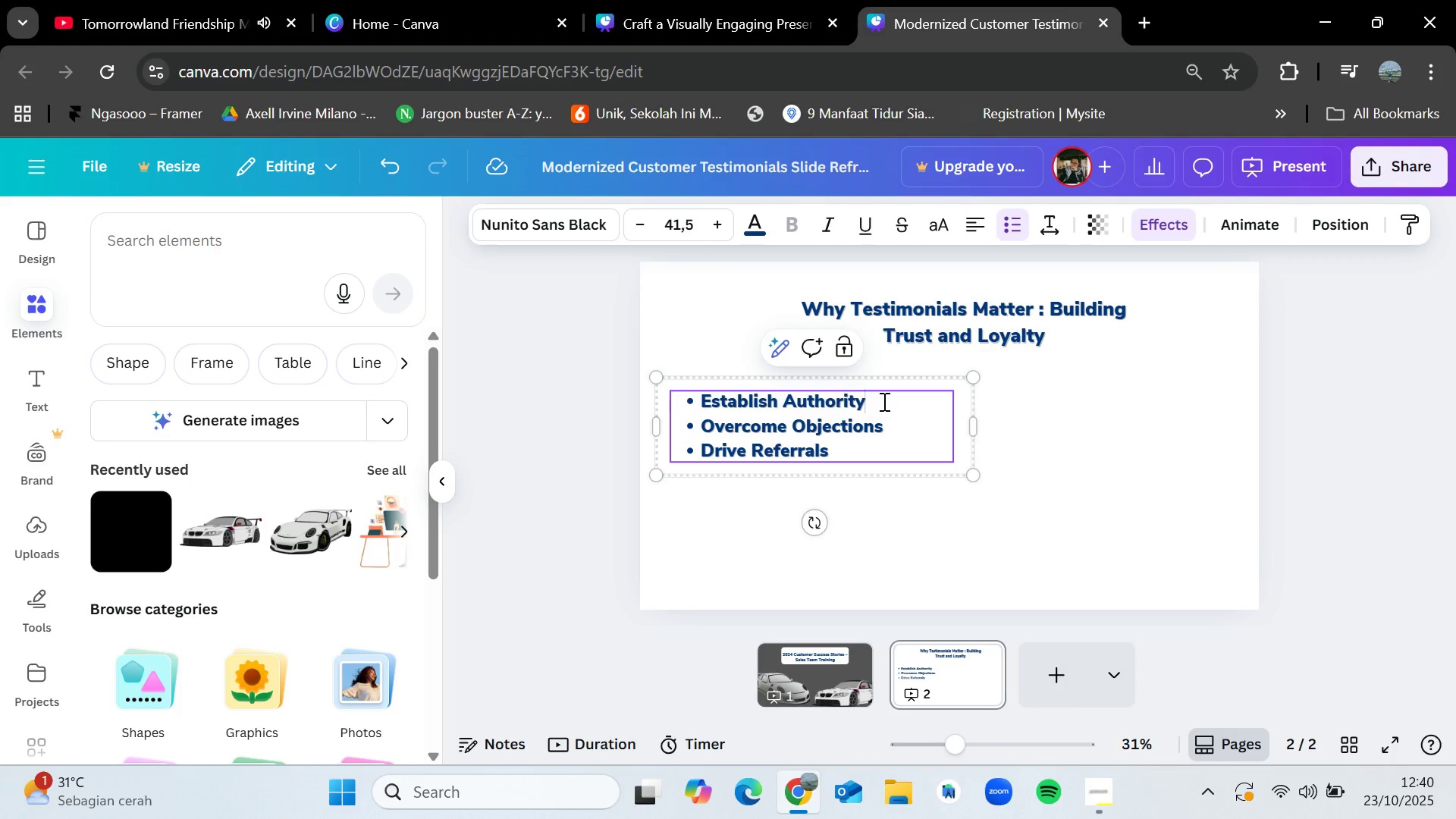 
wait(6.44)
 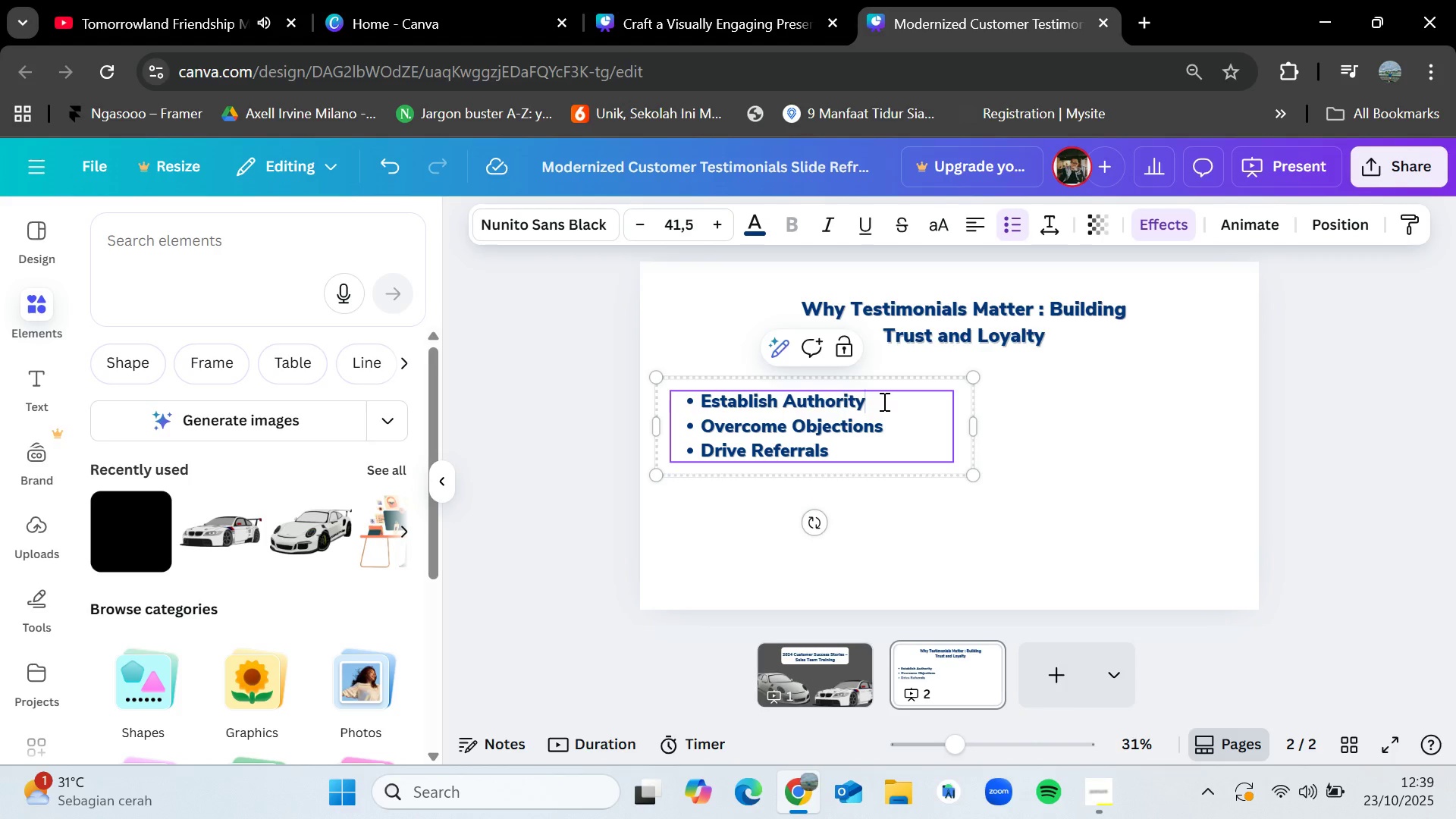 
key(Space)
 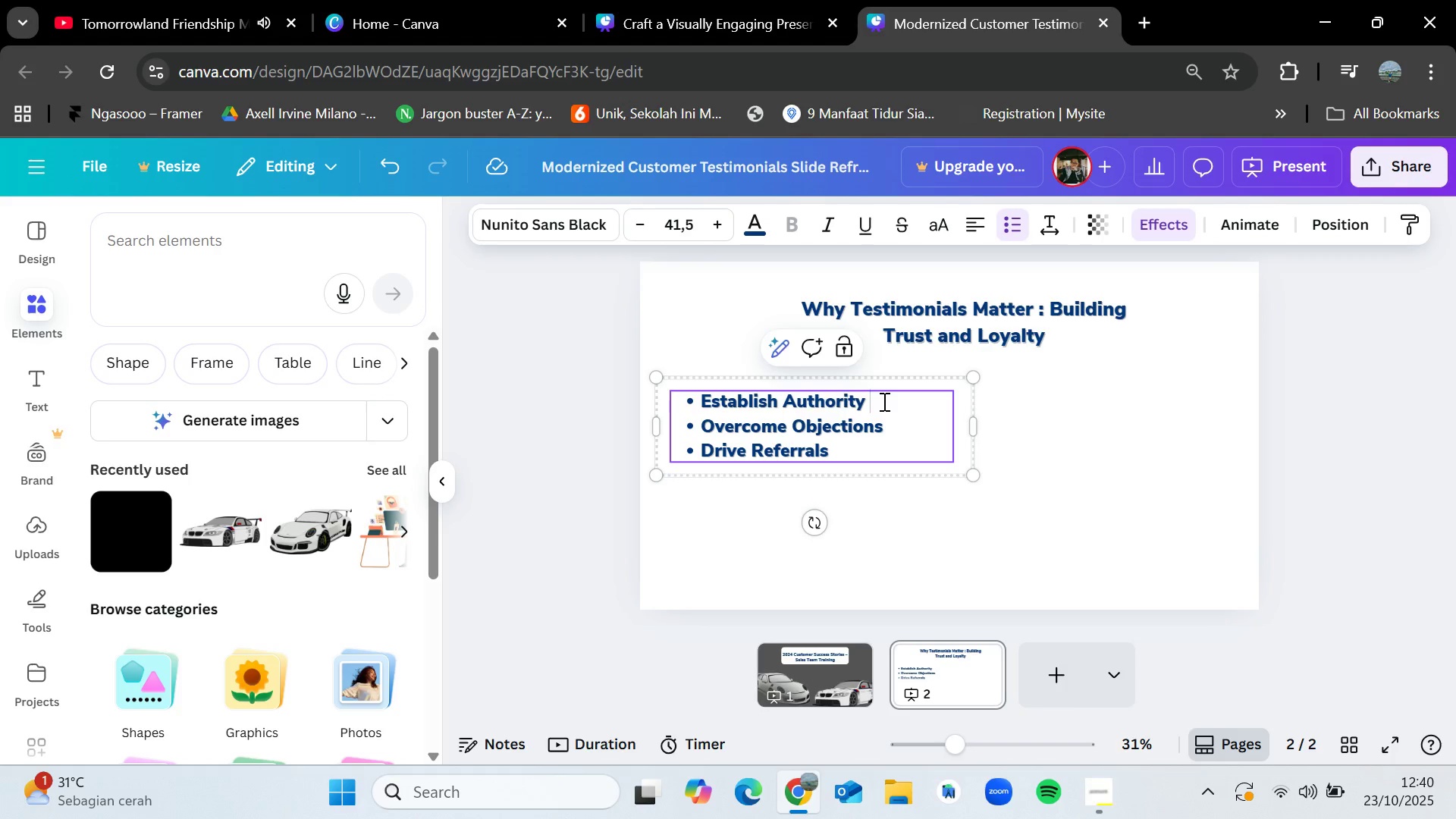 
key(Shift+Semicolon)
 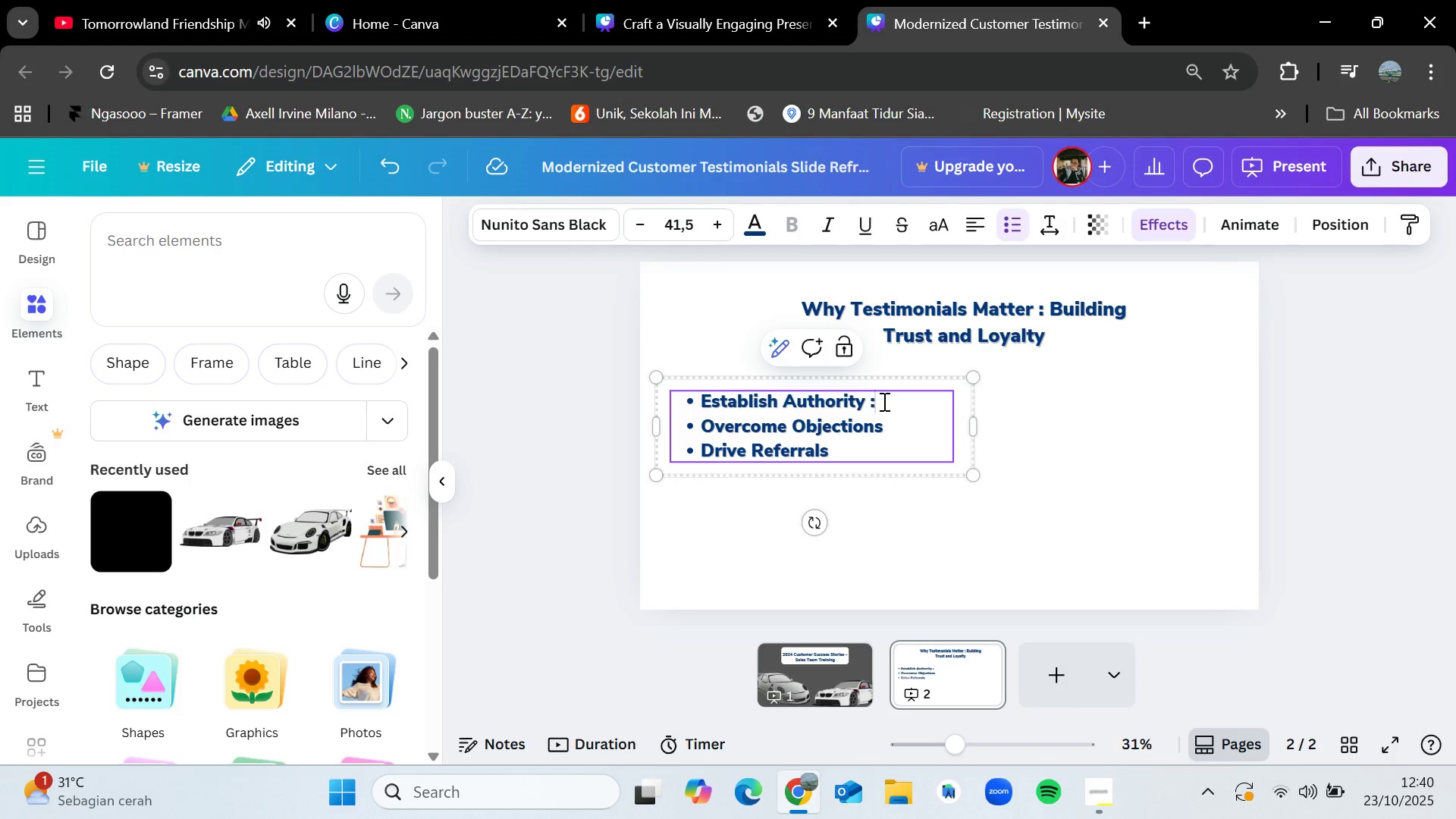 
key(Backspace)
 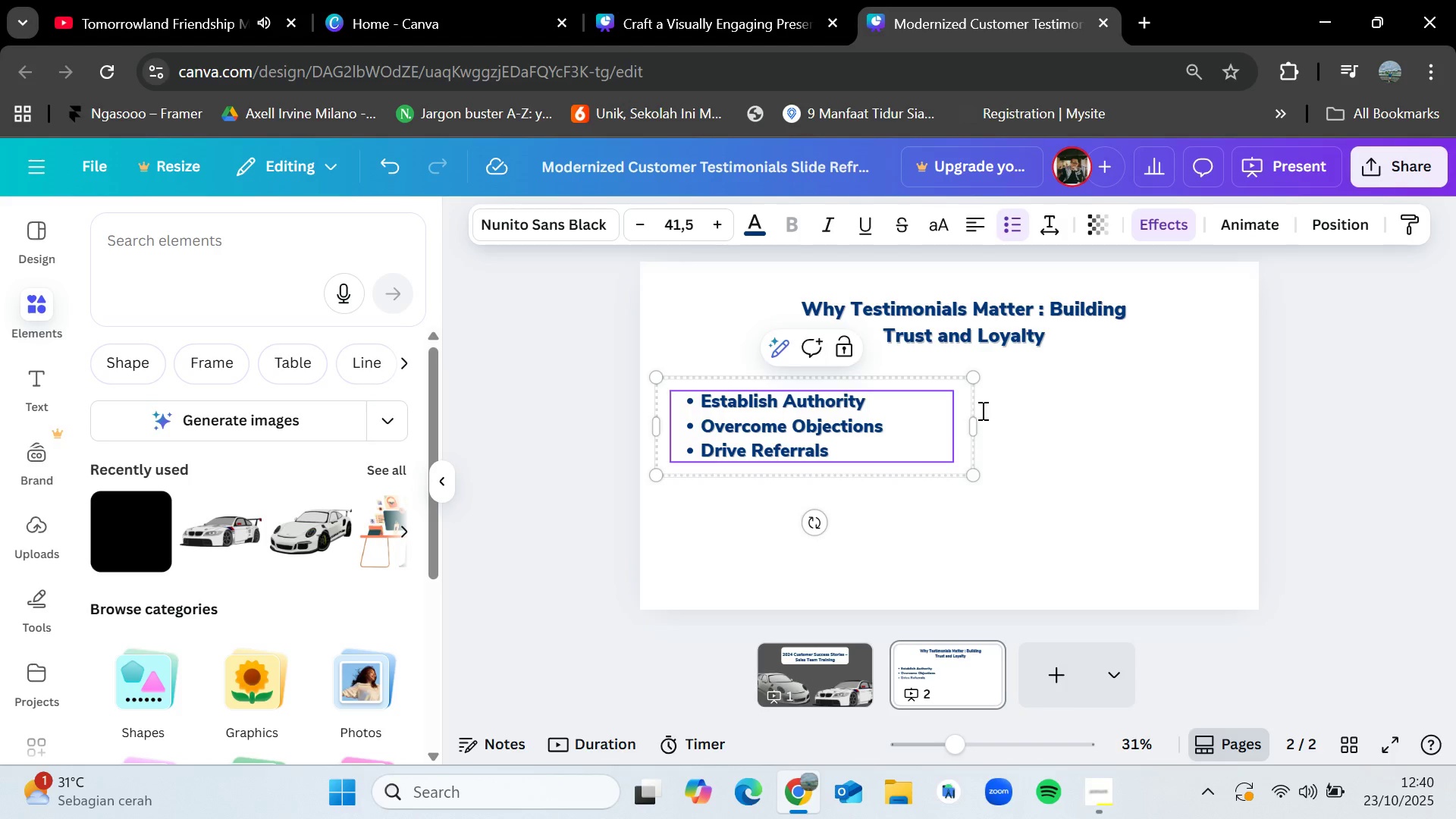 
left_click([1159, 416])
 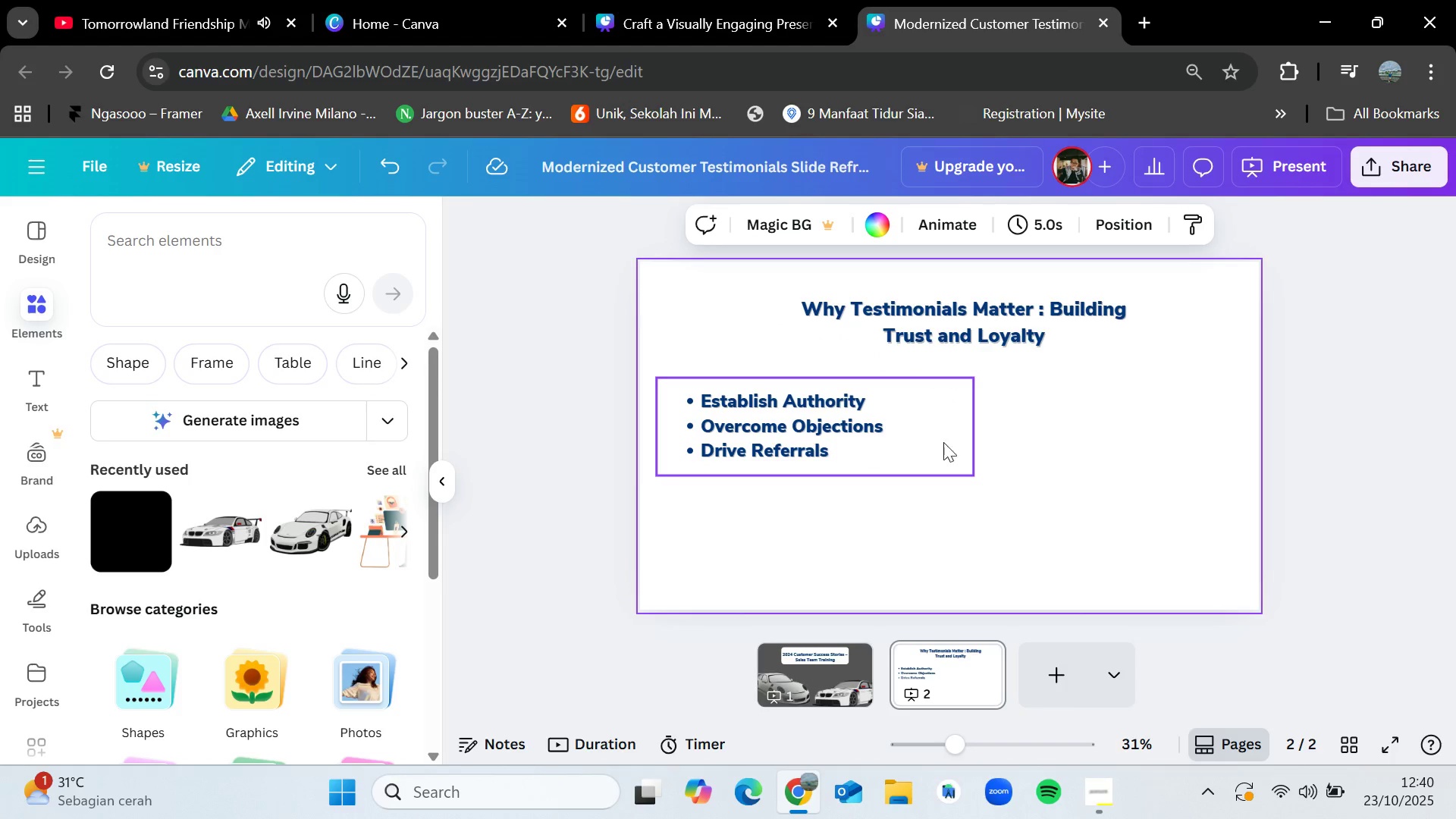 
left_click([921, 427])
 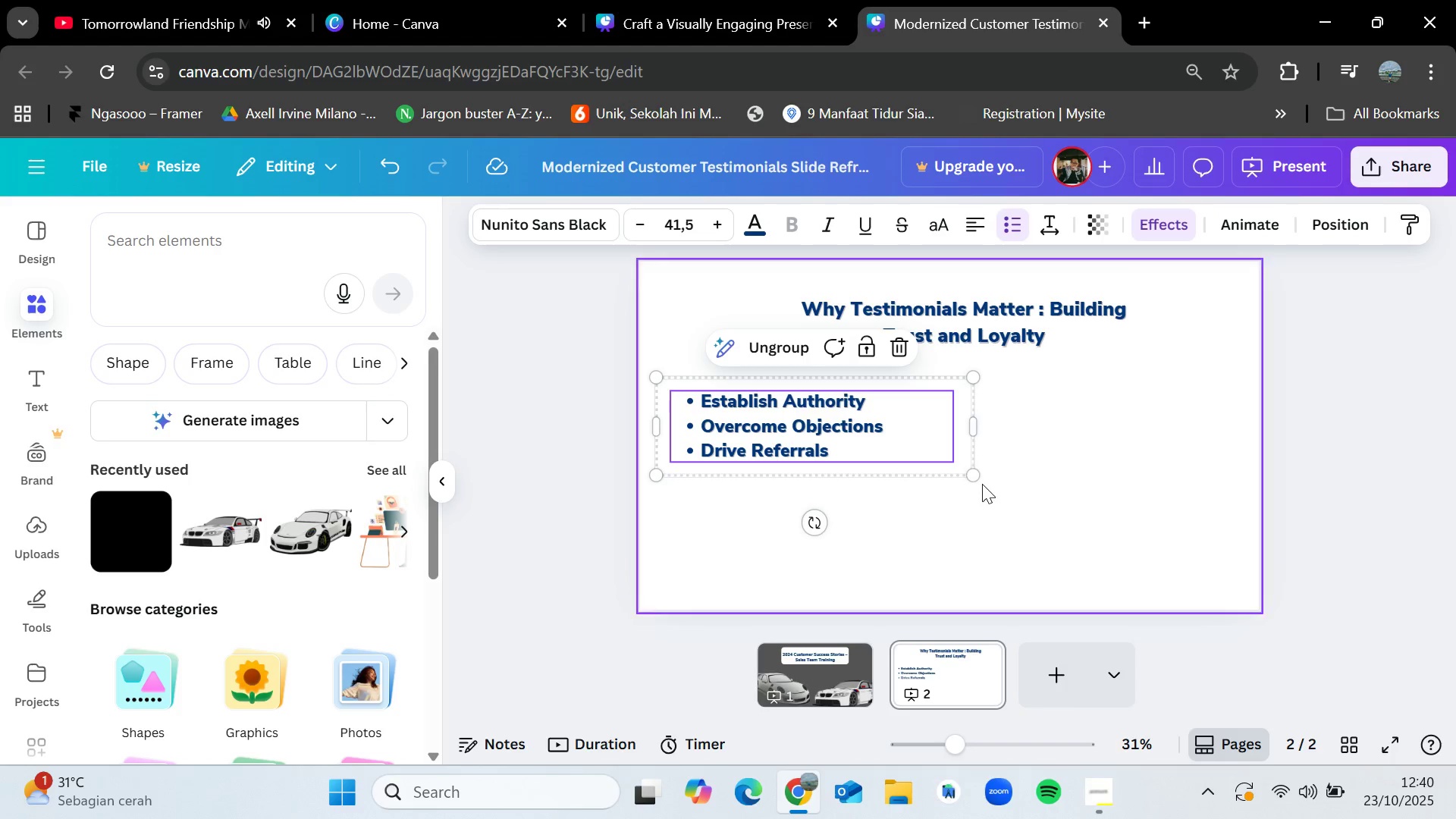 
left_click_drag(start_coordinate=[977, 476], to_coordinate=[1043, 576])
 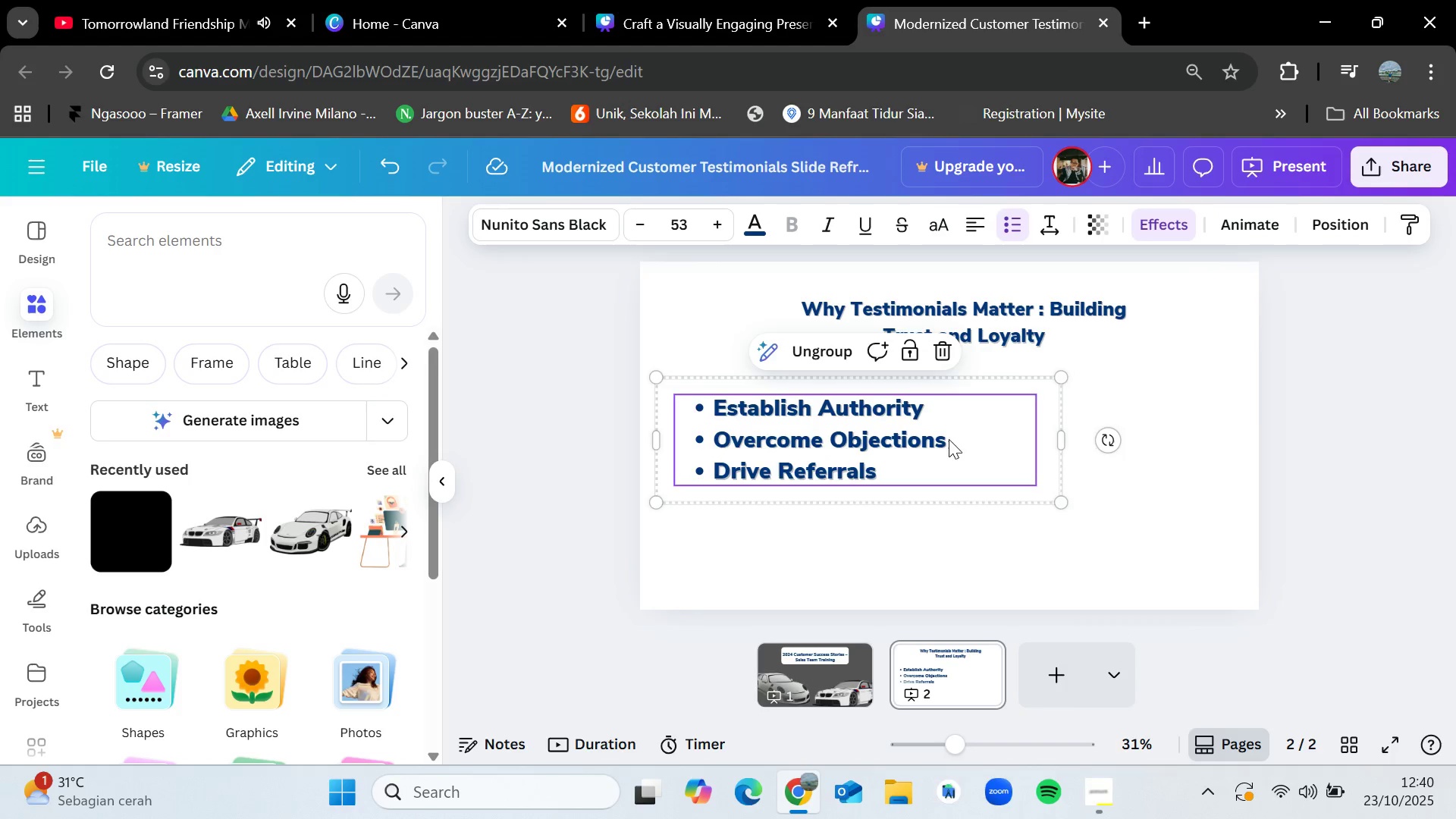 
left_click_drag(start_coordinate=[948, 440], to_coordinate=[929, 459])
 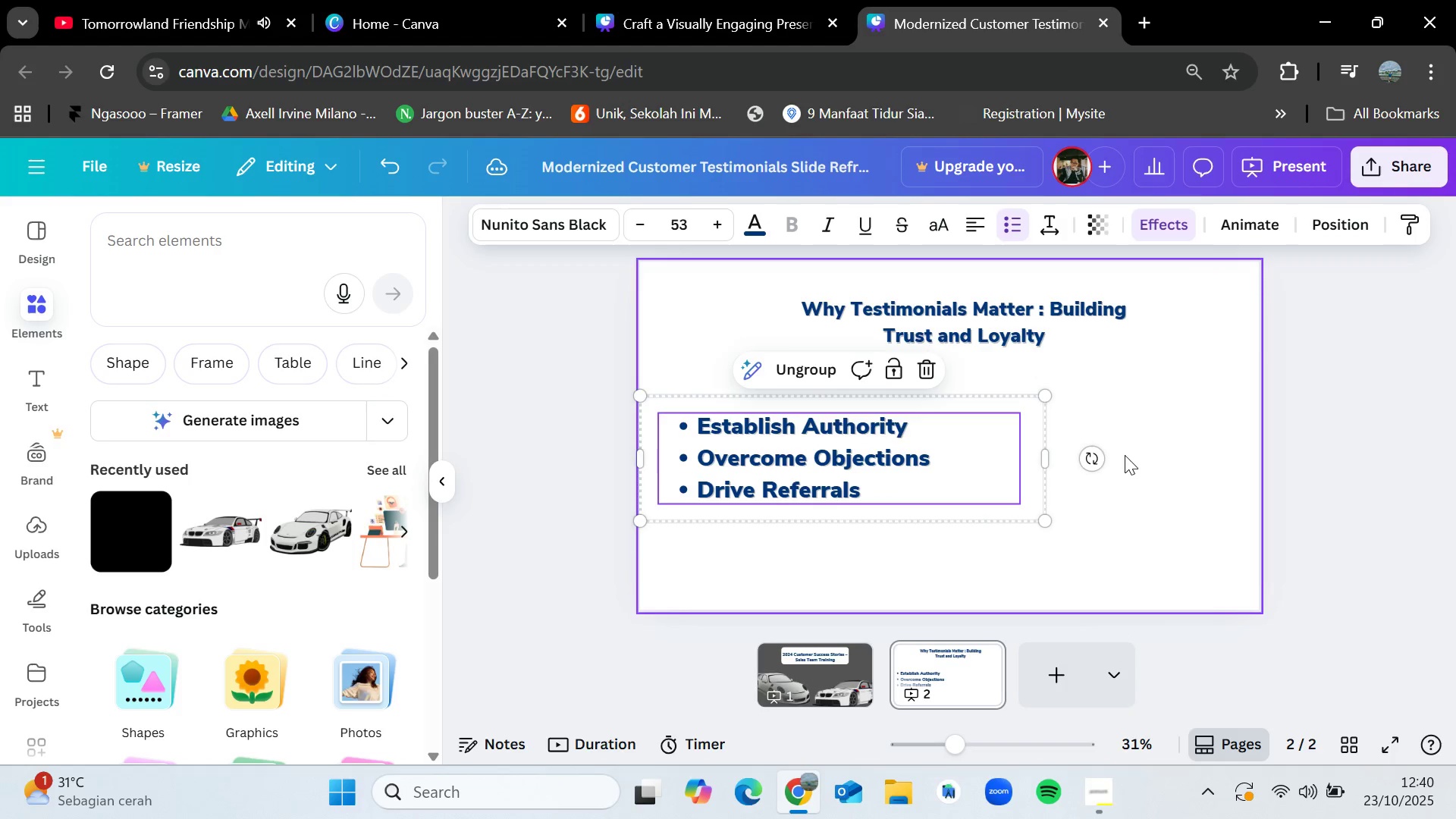 
left_click([1125, 455])
 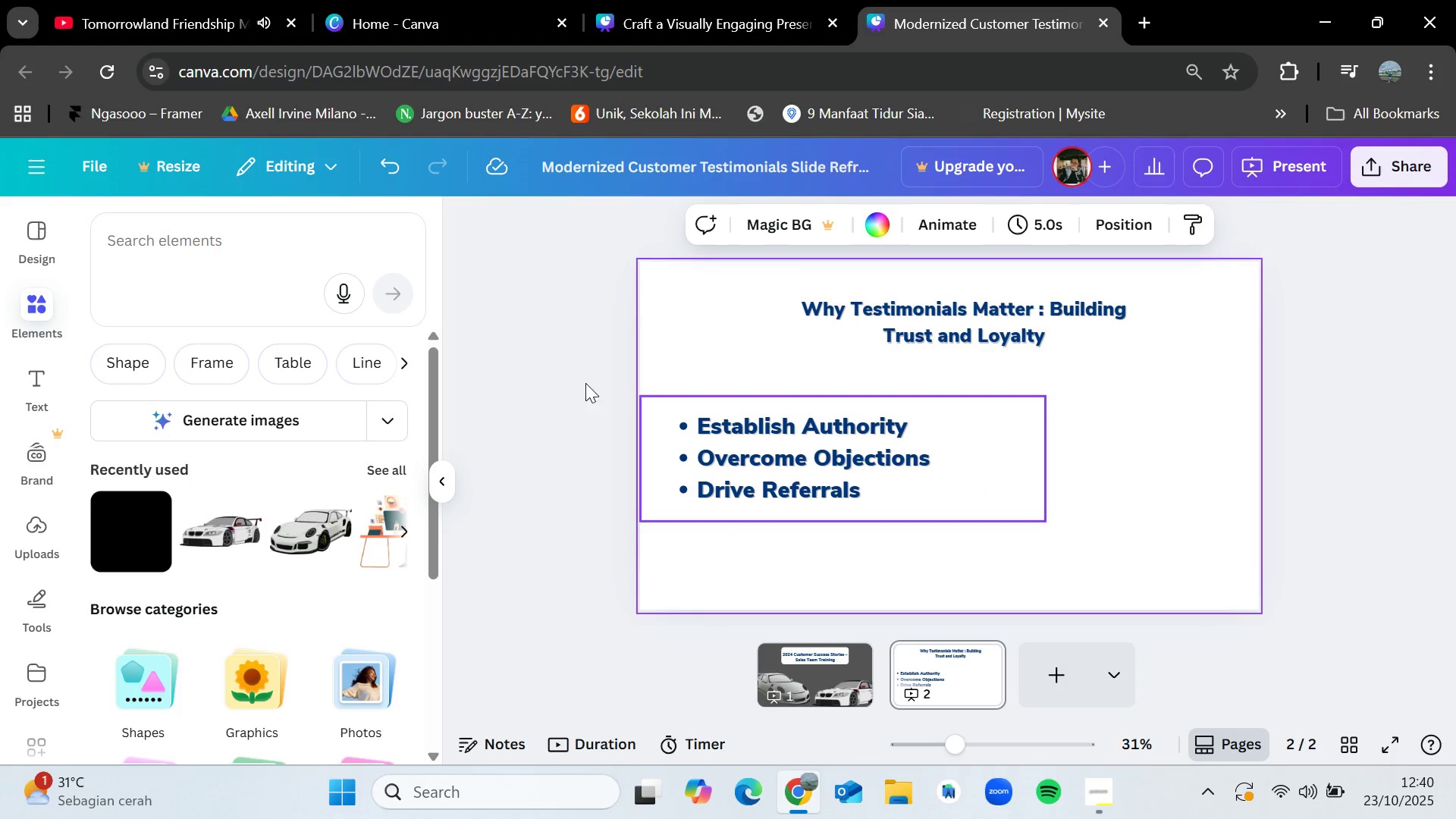 
left_click([237, 230])
 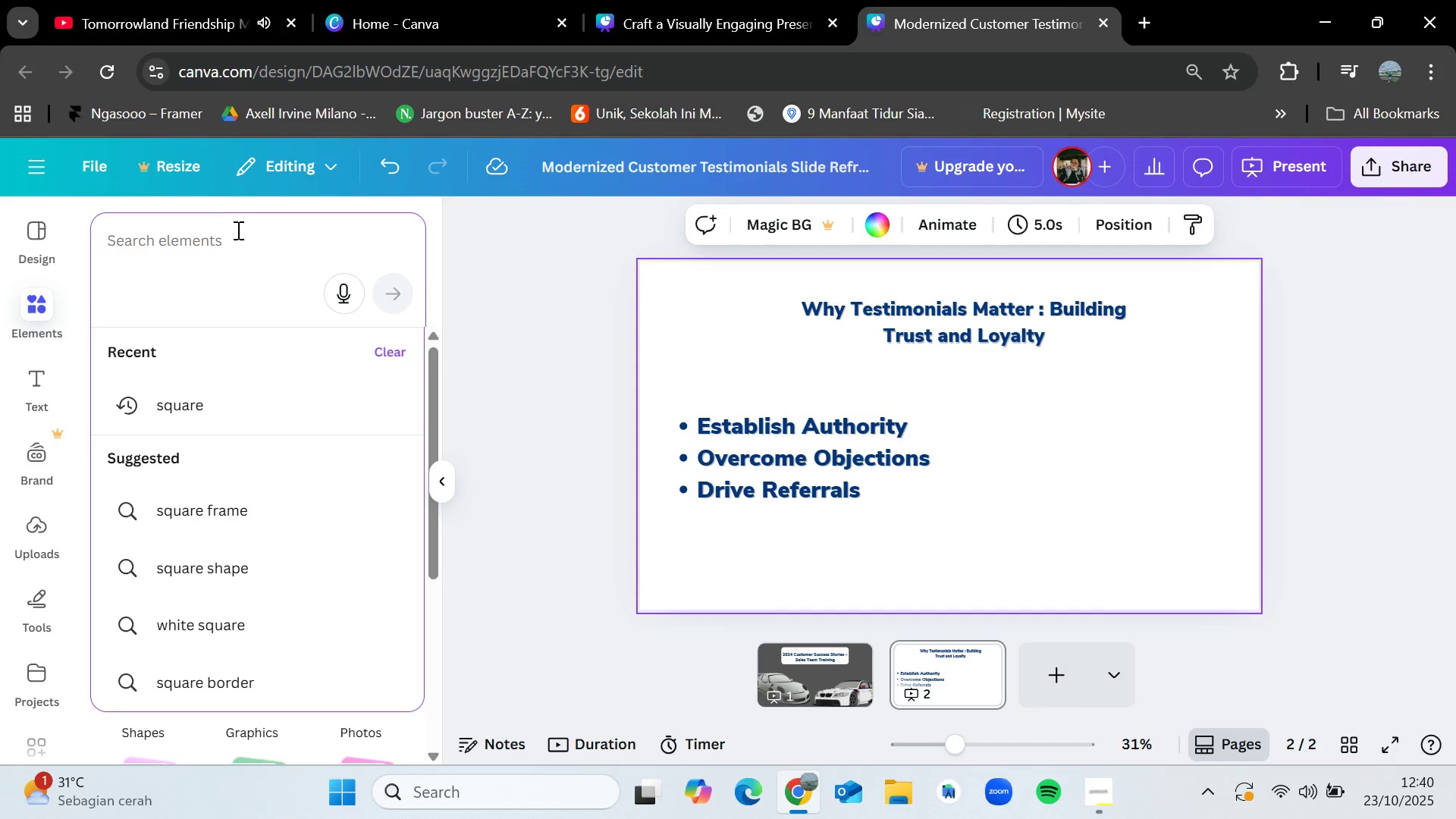 
type(testiomi)
key(Backspace)
 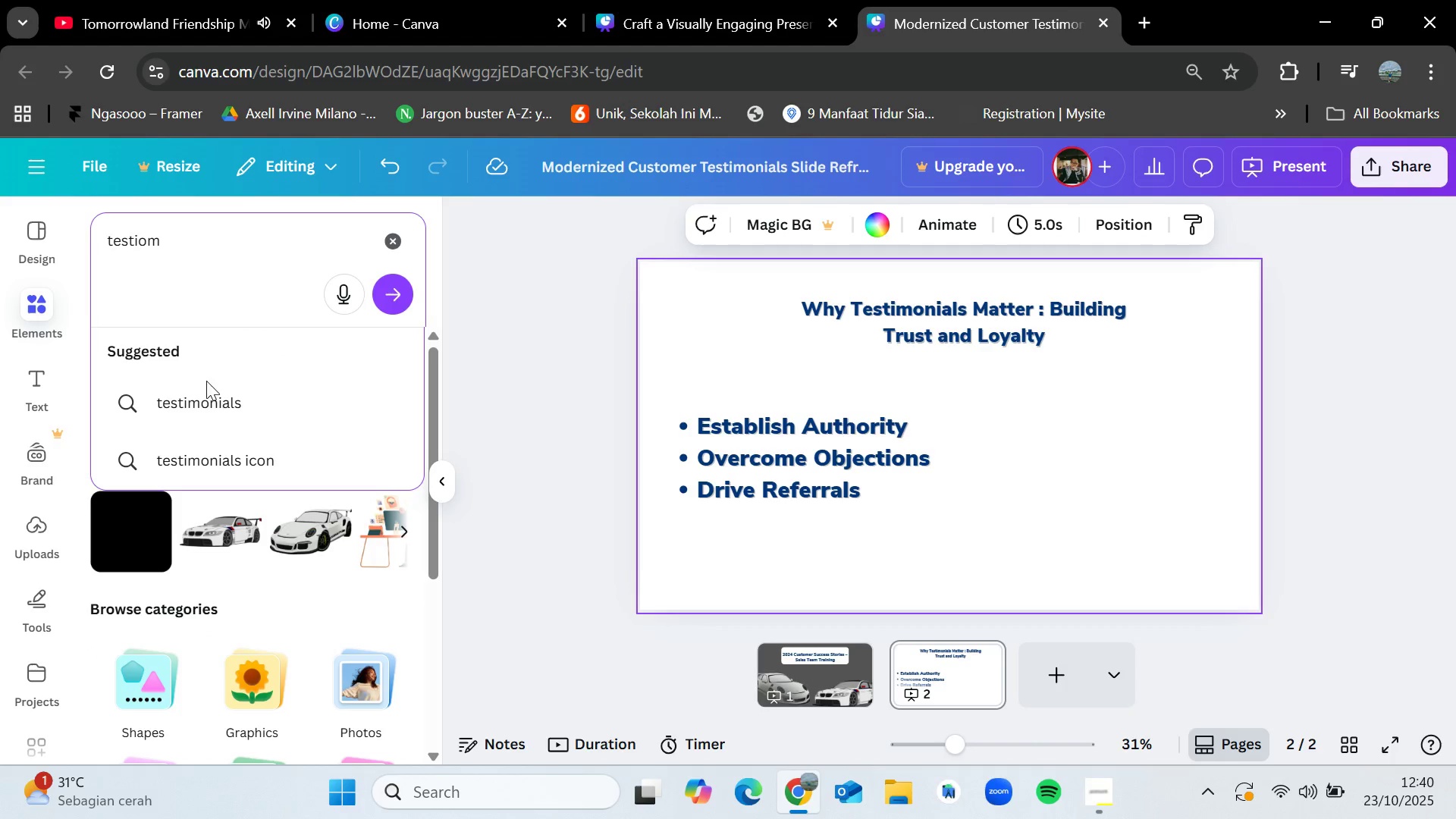 
left_click([215, 396])
 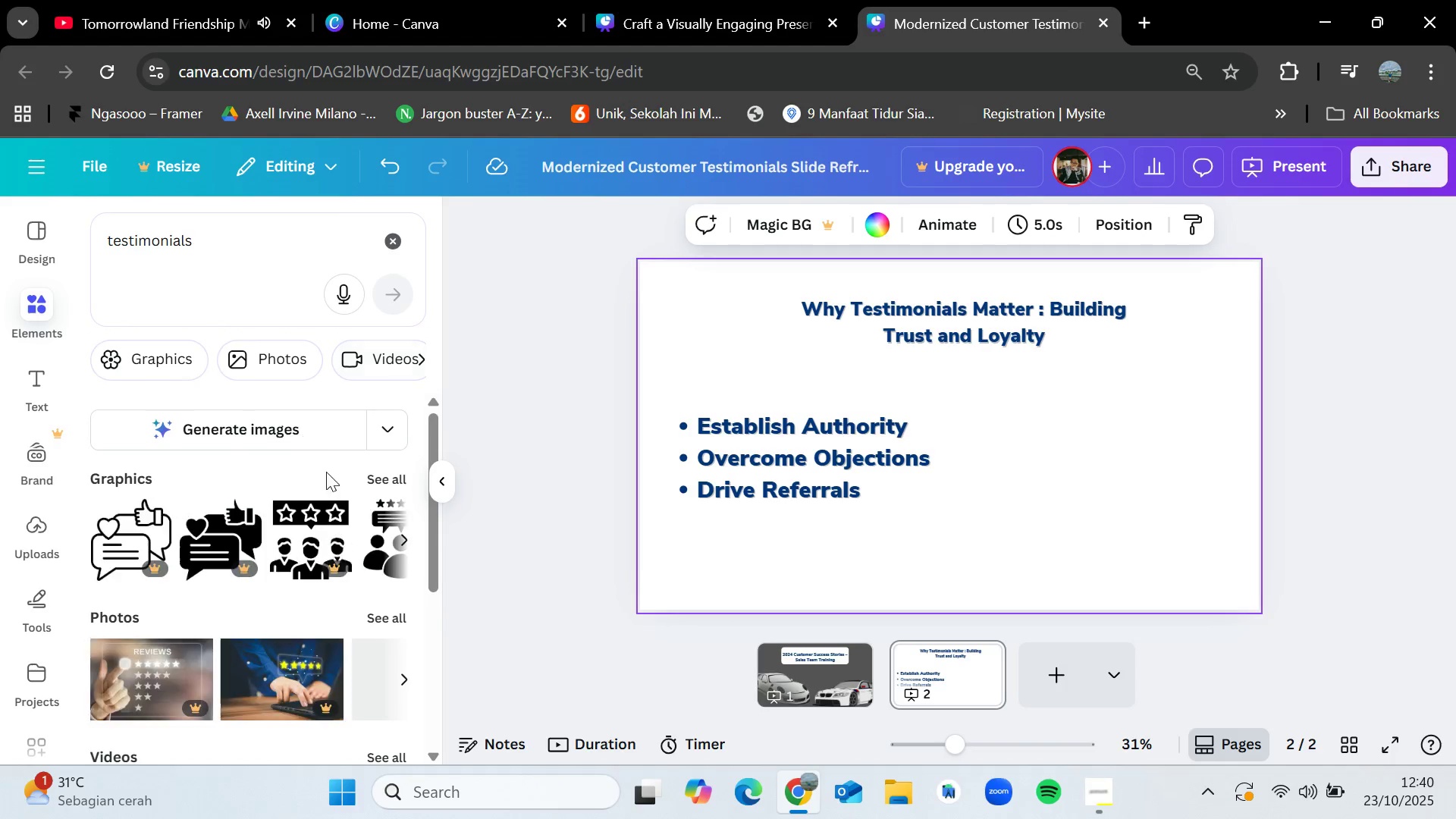 
left_click([384, 484])
 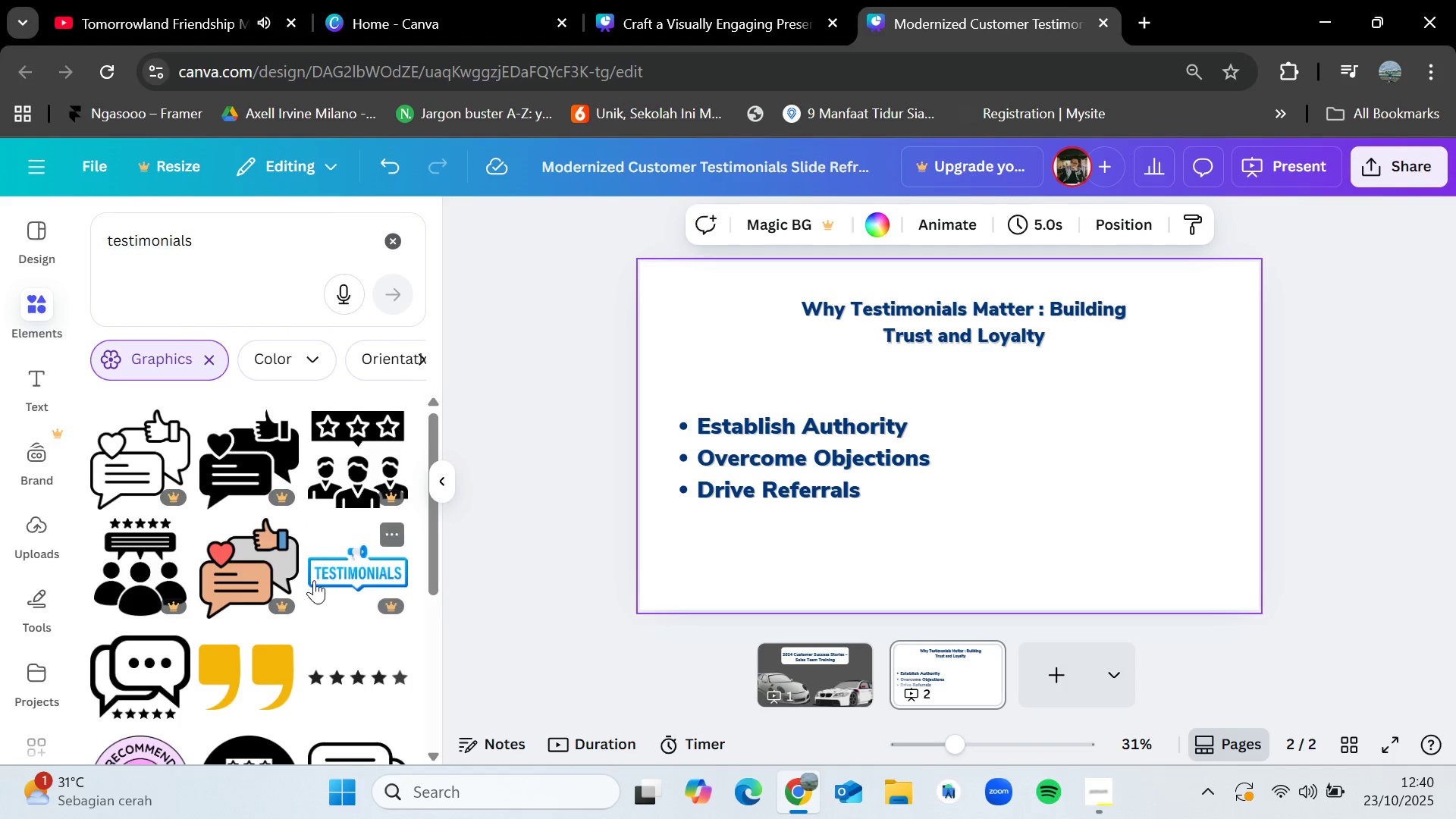 
scroll: coordinate [303, 615], scroll_direction: down, amount: 13.0
 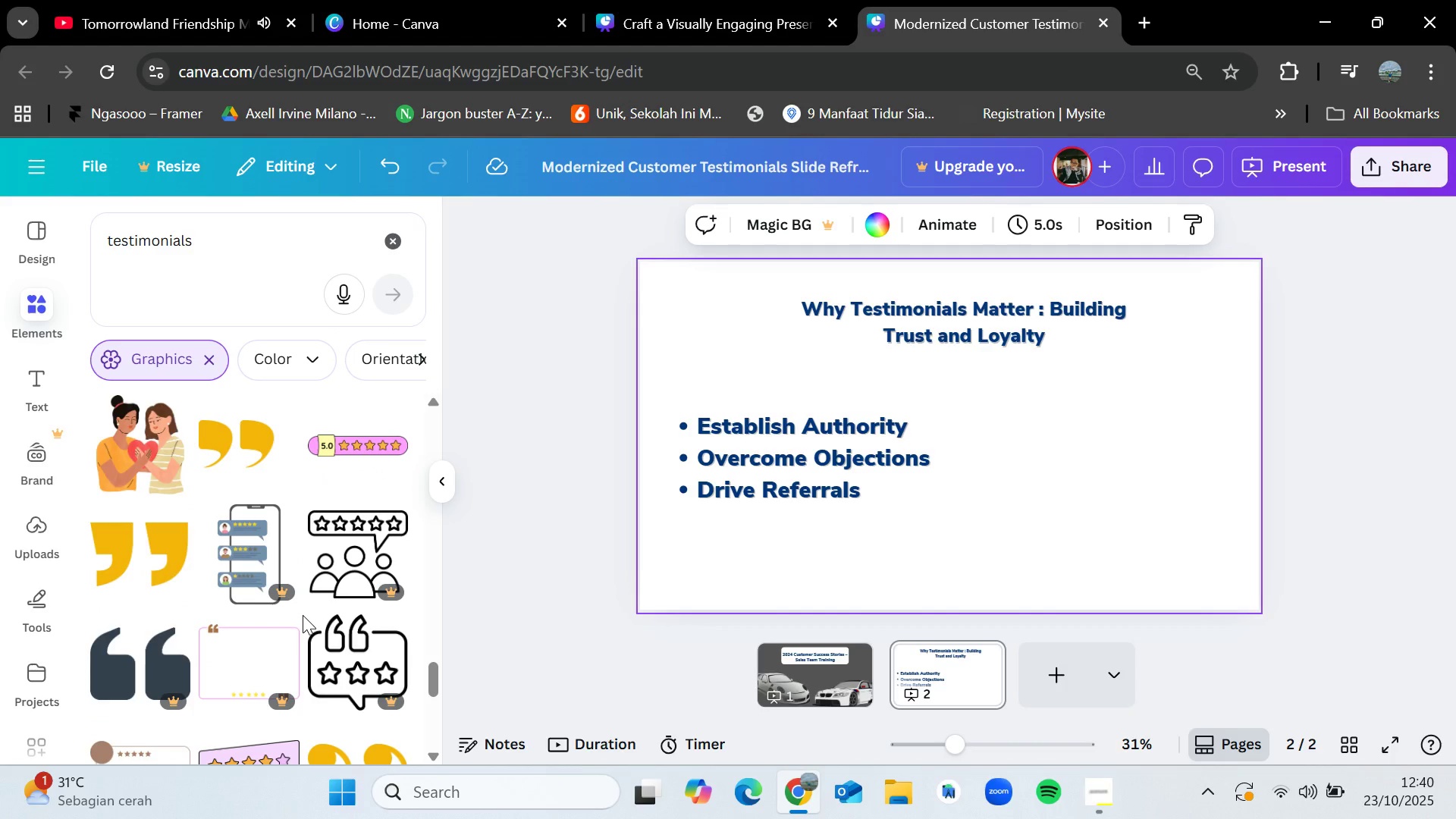 
scroll: coordinate [303, 615], scroll_direction: down, amount: 5.0
 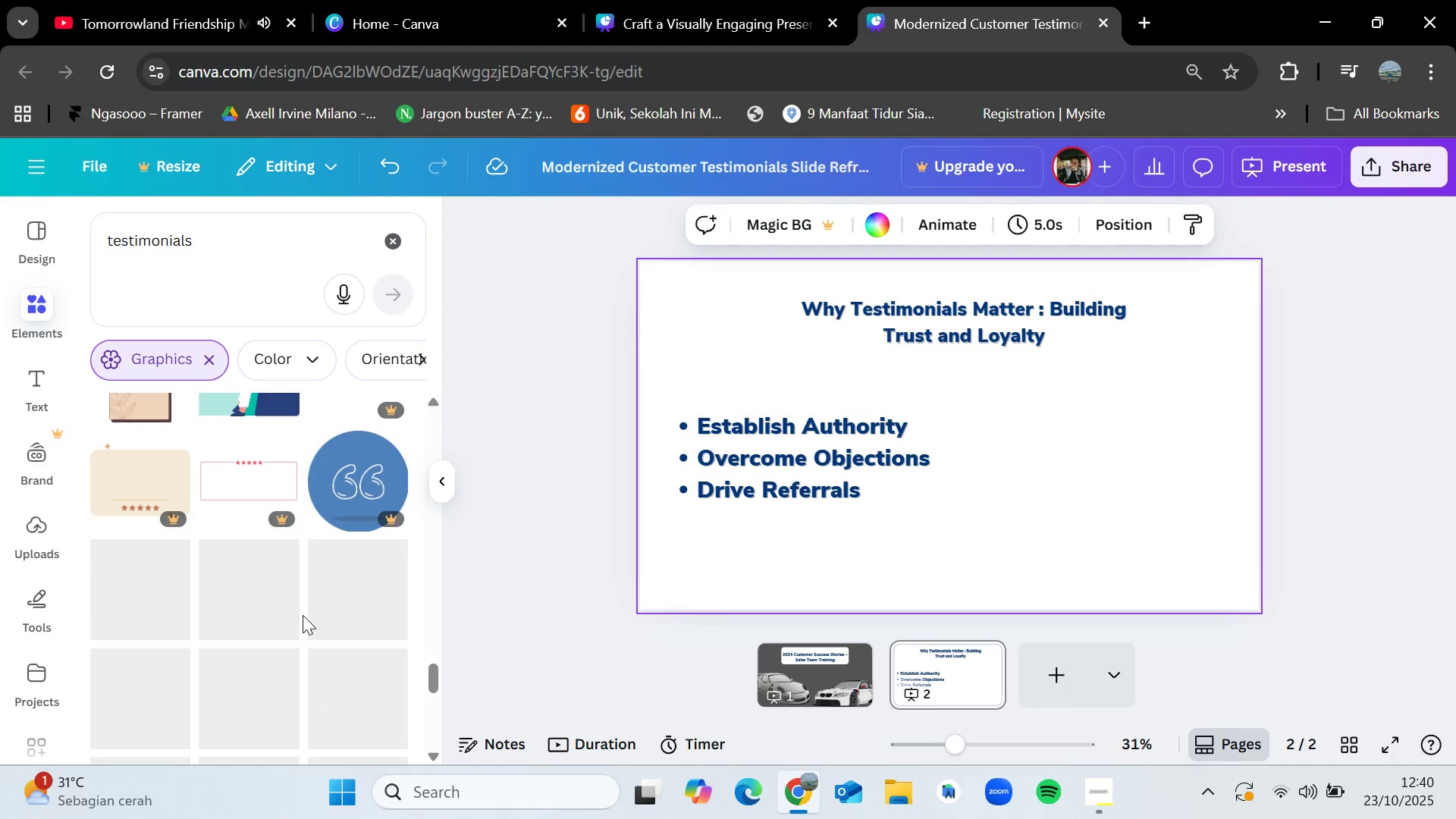 
scroll: coordinate [303, 615], scroll_direction: up, amount: 2.0
 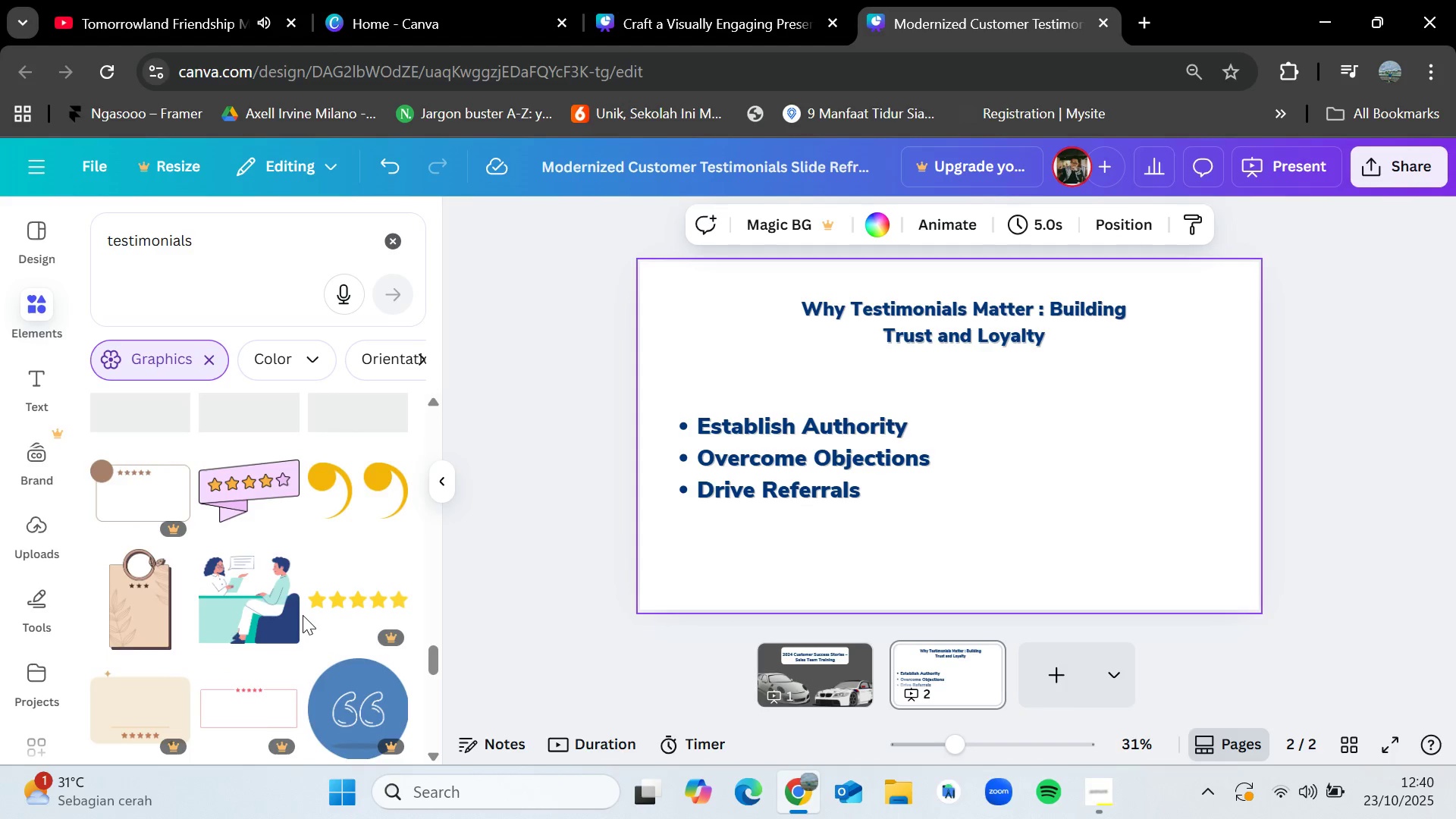 
scroll: coordinate [303, 615], scroll_direction: down, amount: 4.0
 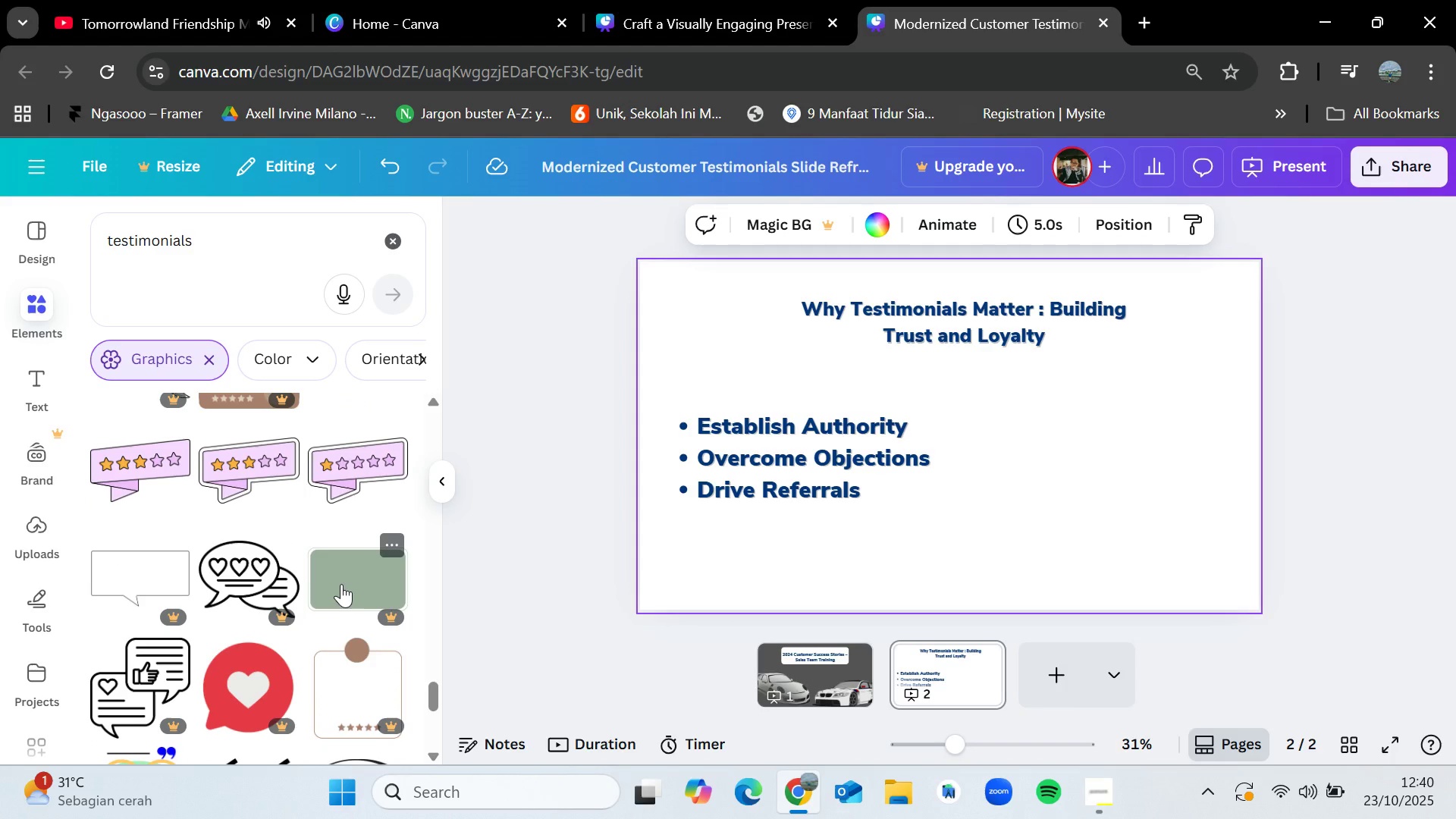 
scroll: coordinate [341, 584], scroll_direction: up, amount: 1.0
 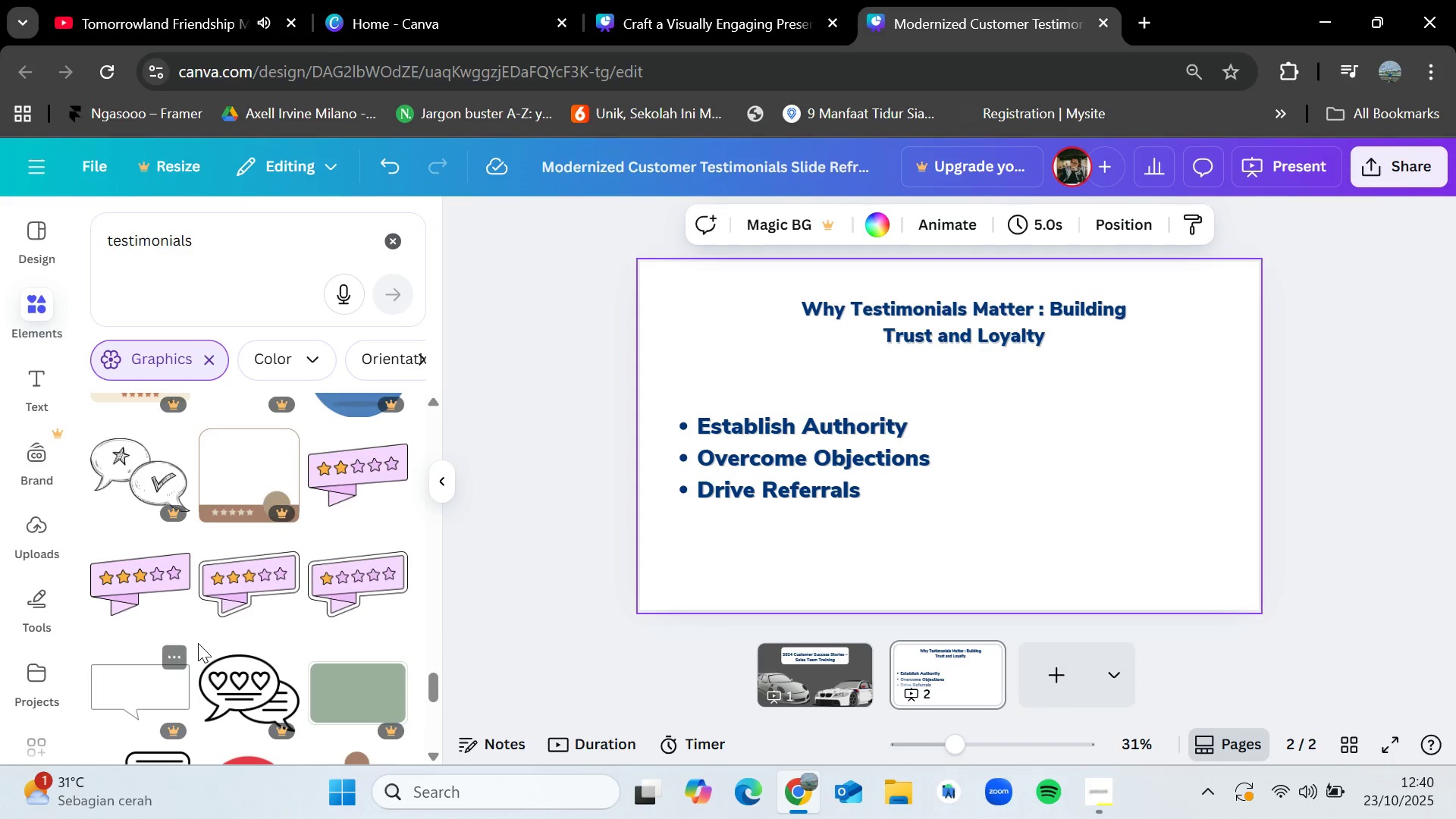 
scroll: coordinate [201, 623], scroll_direction: down, amount: 9.0
 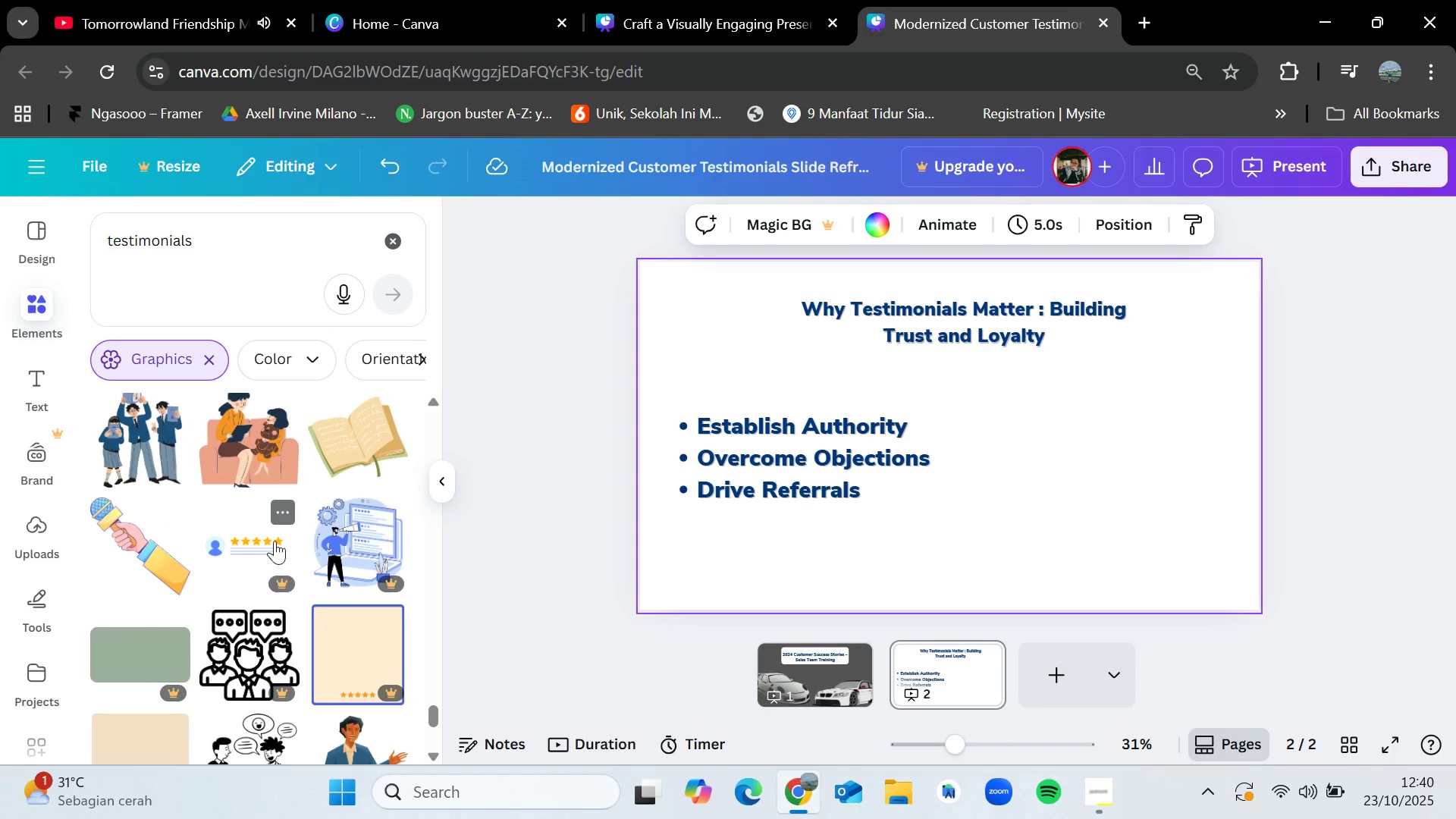 
left_click_drag(start_coordinate=[256, 246], to_coordinate=[77, 265])
 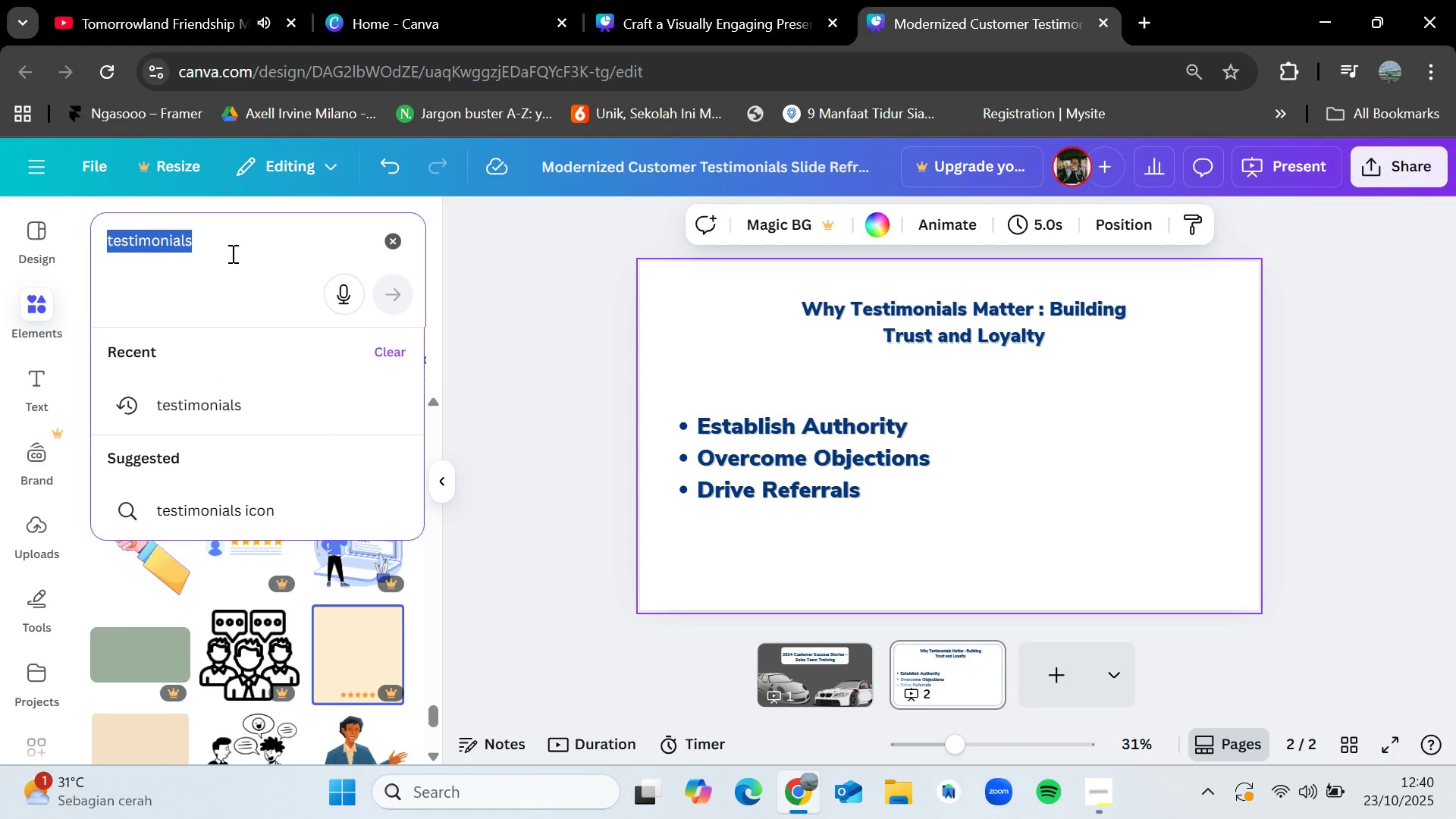 
key(Backspace)
type(review)
 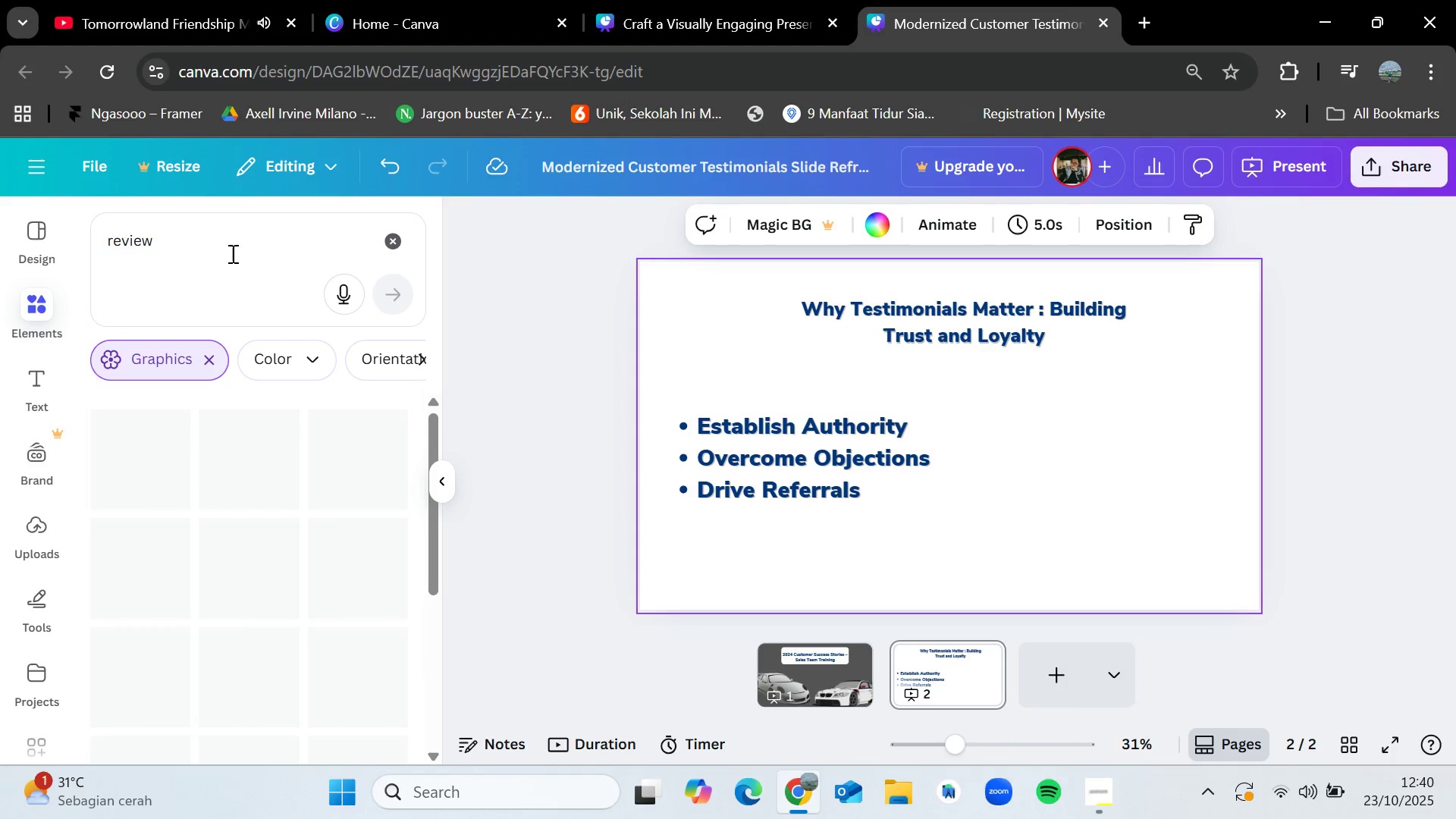 
key(Enter)
 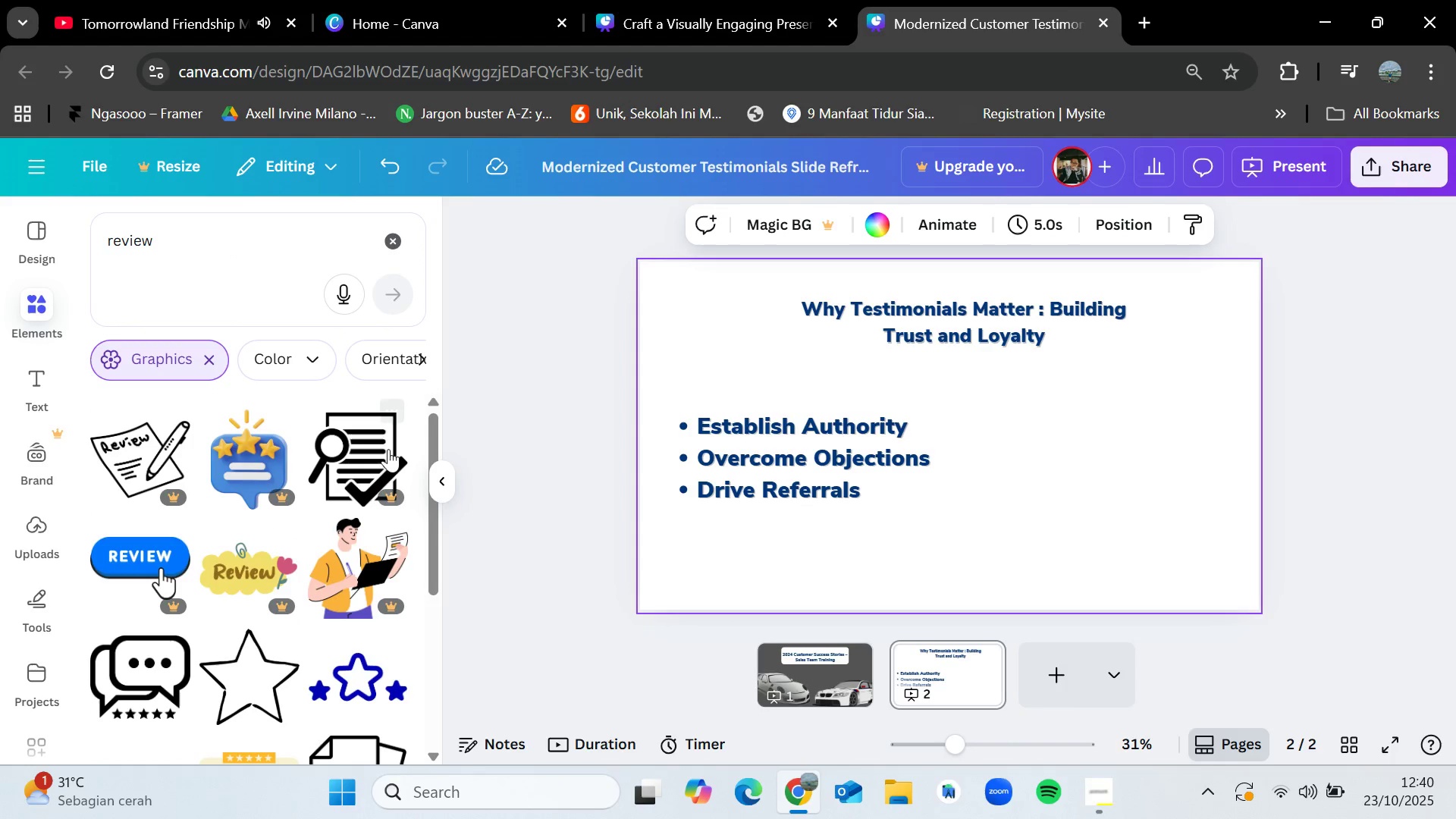 
scroll: coordinate [335, 626], scroll_direction: down, amount: 9.0
 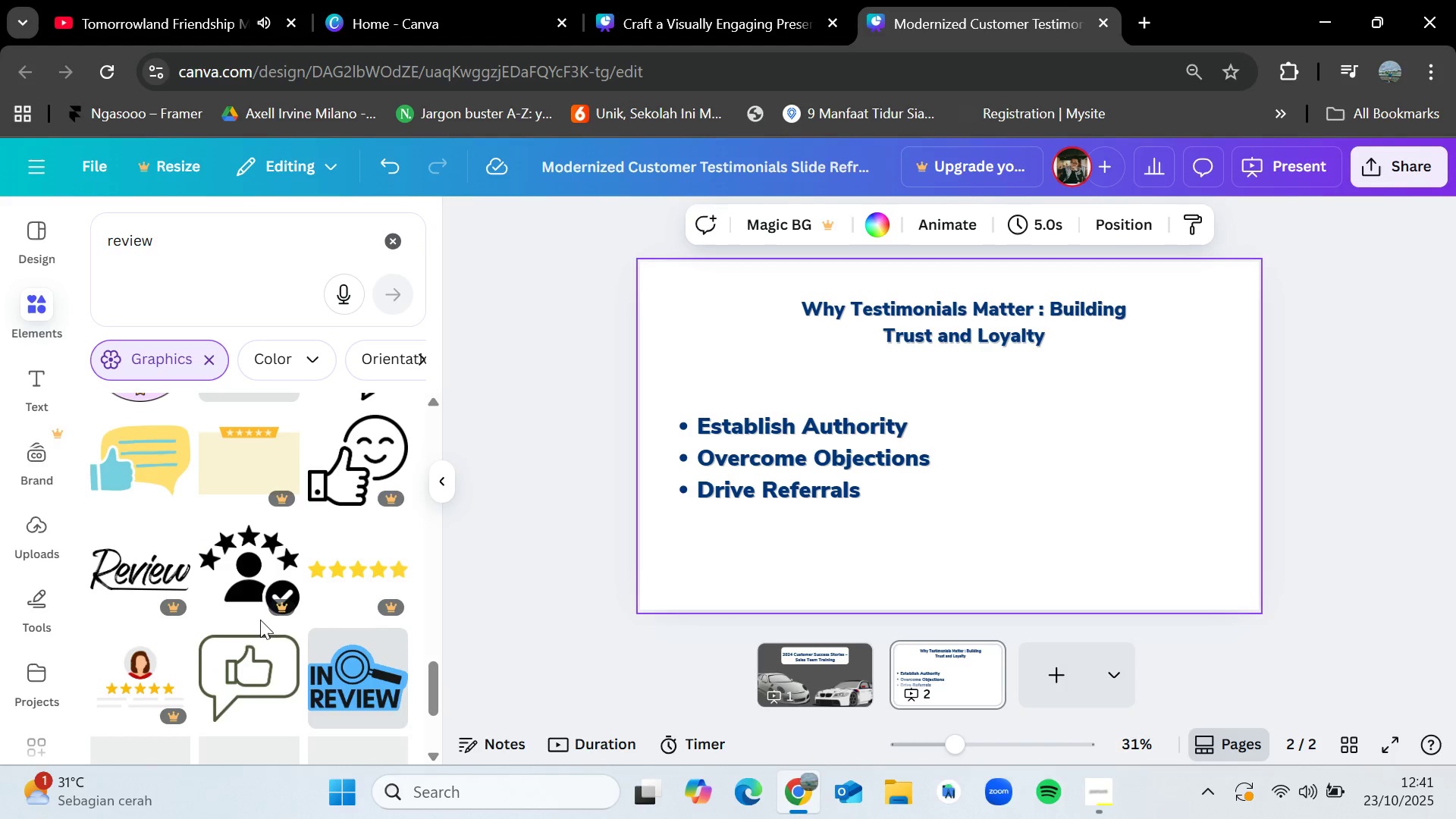 
left_click([767, 0])
 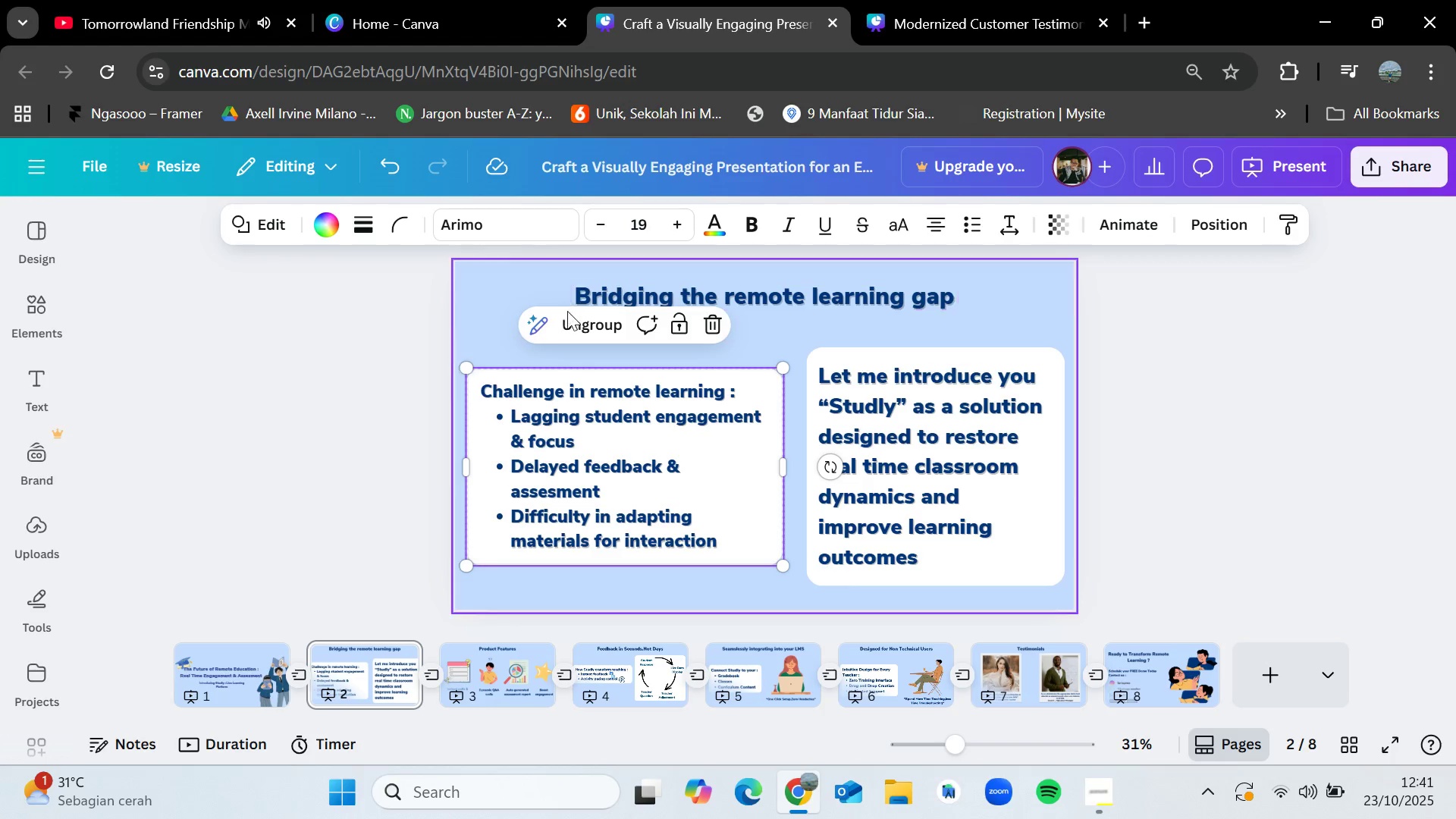 
left_click([453, 0])
 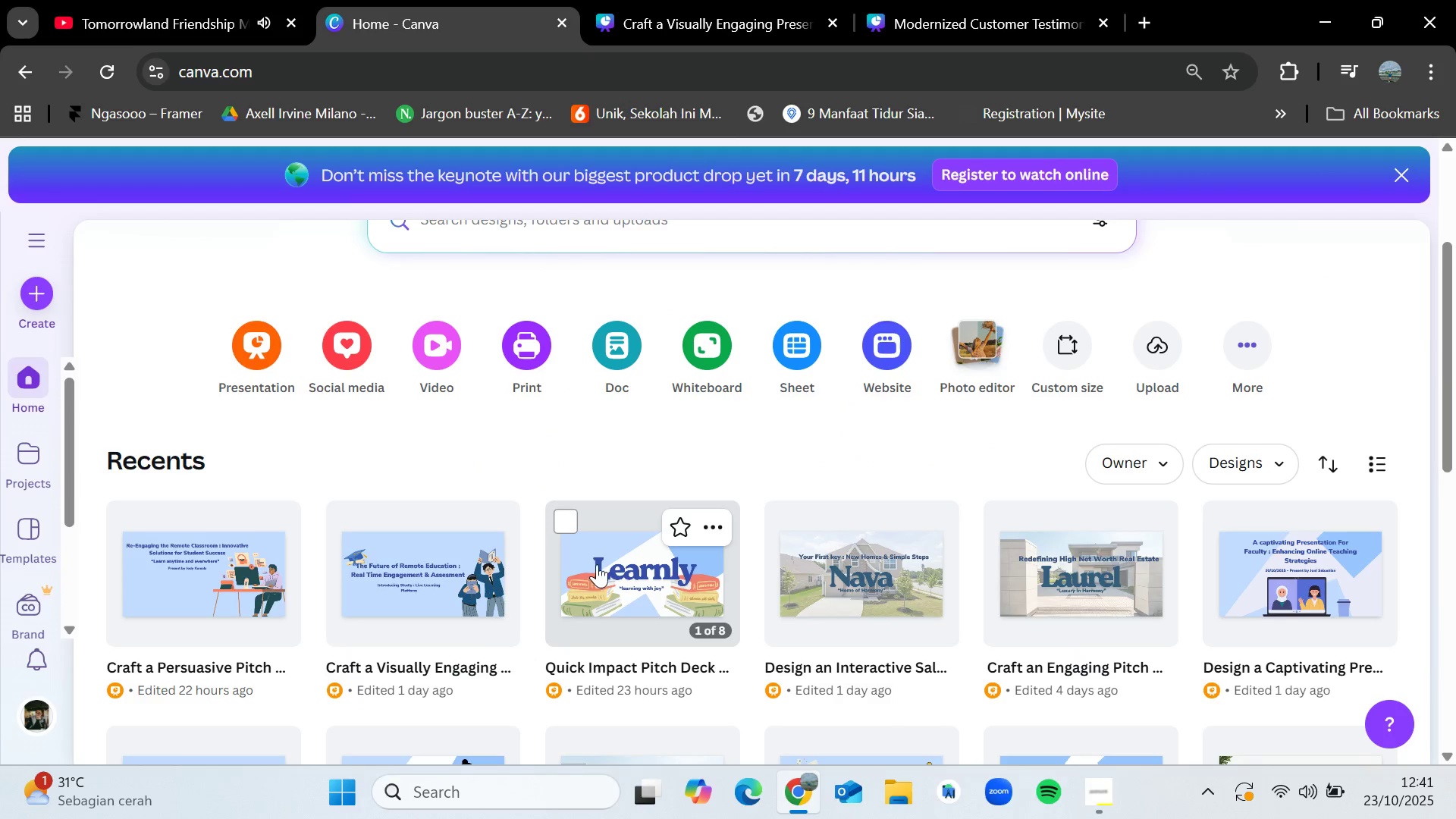 
left_click_drag(start_coordinate=[598, 563], to_coordinate=[601, 567])
 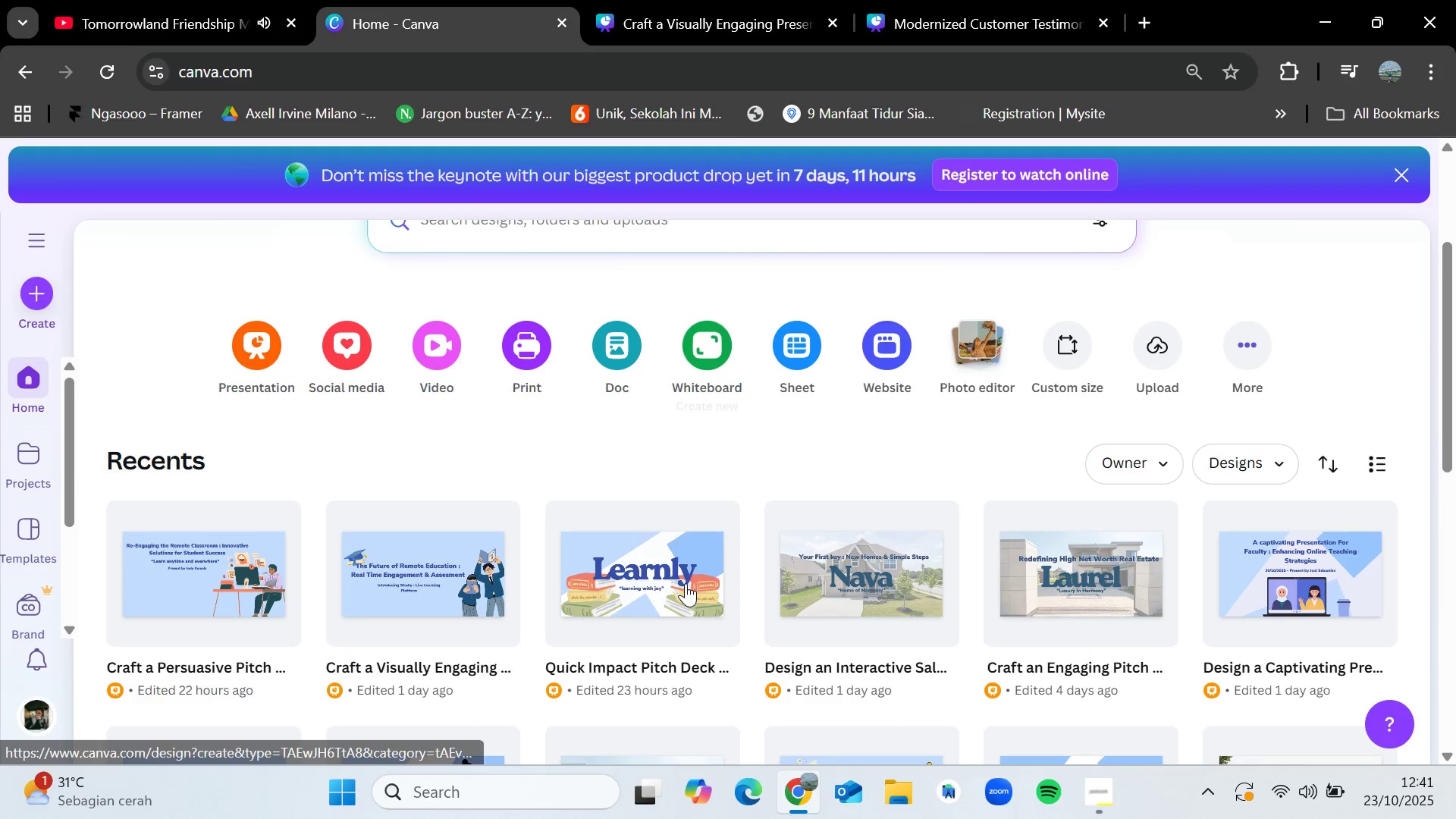 
left_click([661, 578])
 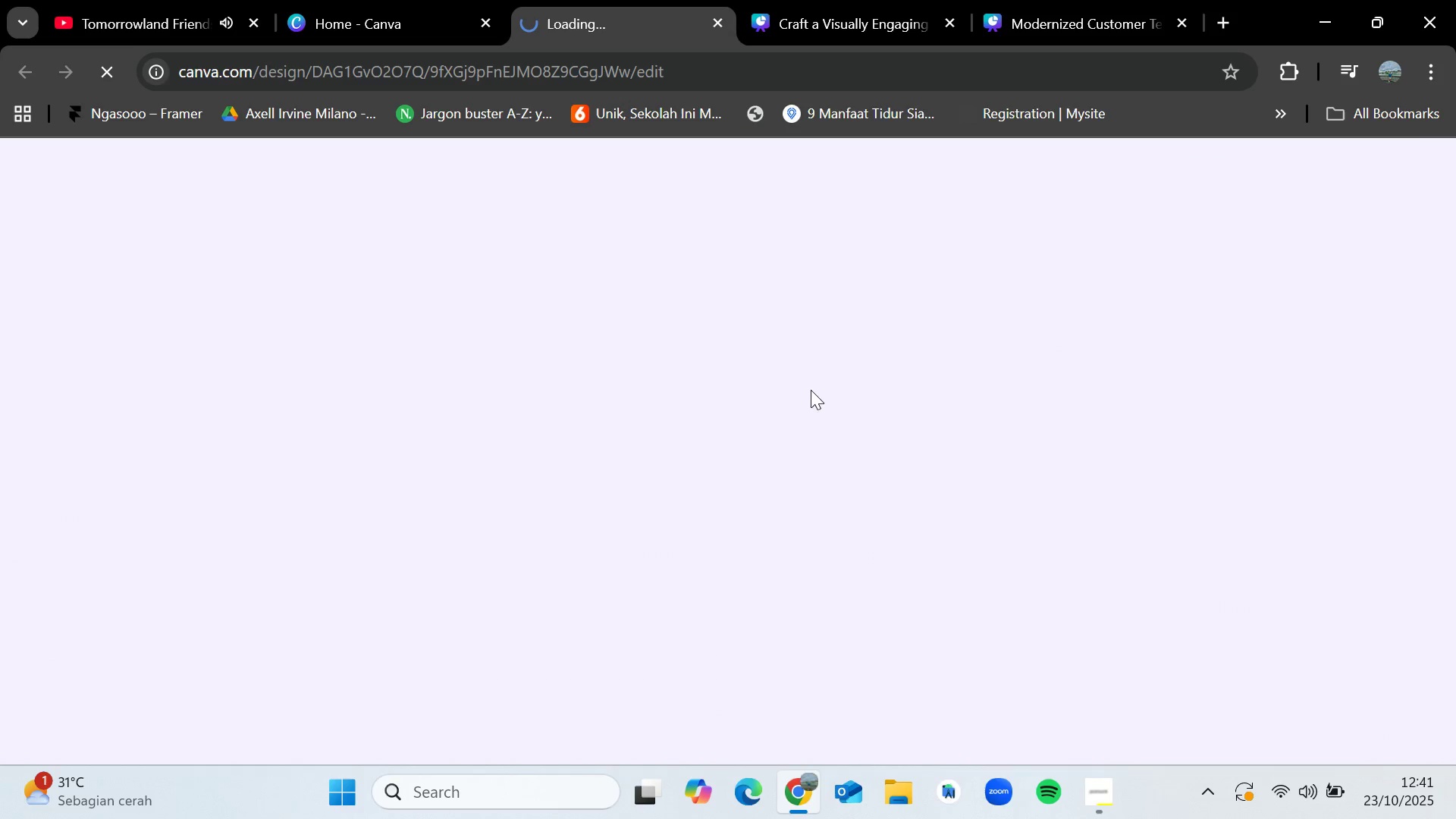 
left_click([1094, 0])
 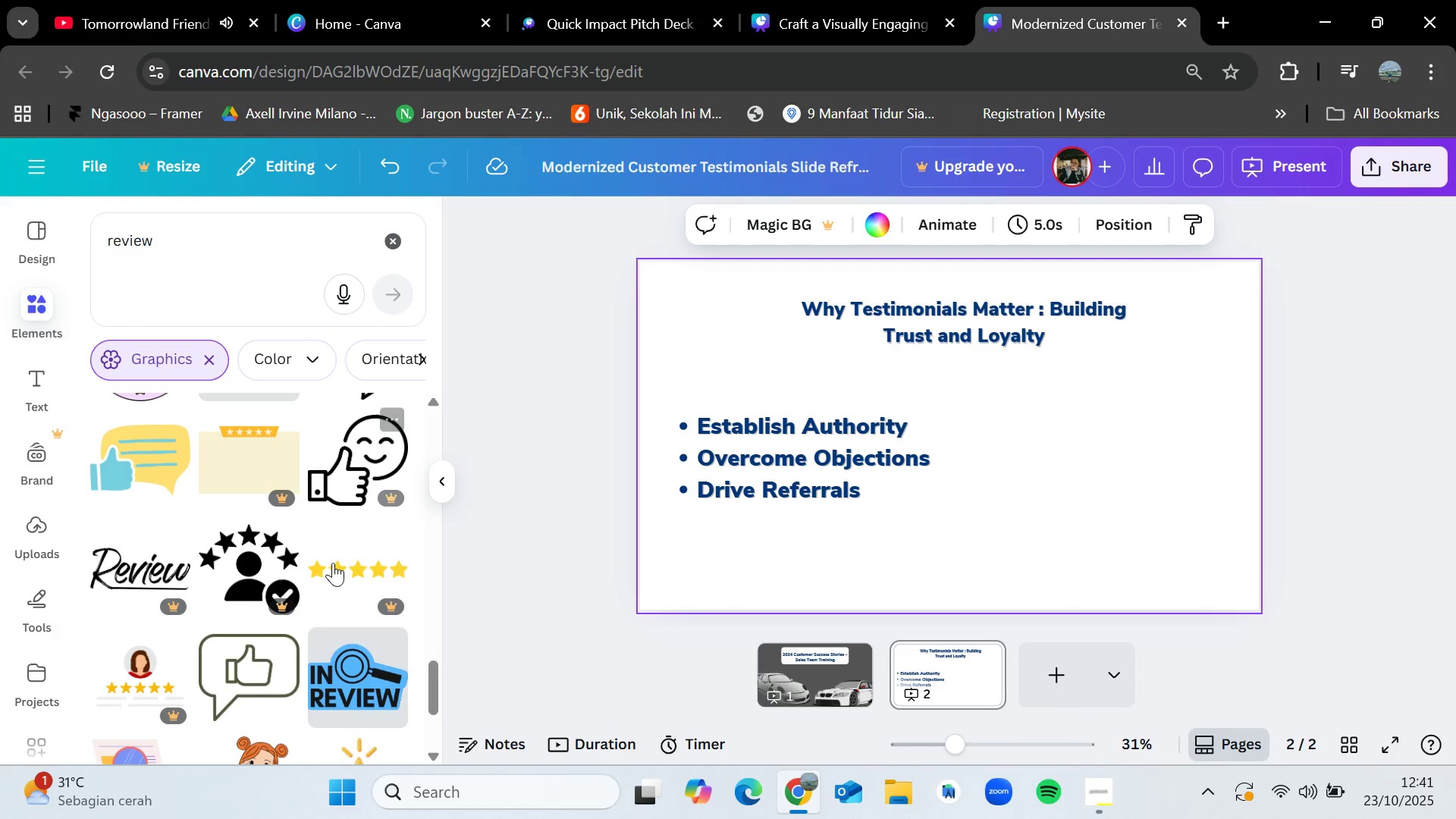 
scroll: coordinate [293, 632], scroll_direction: down, amount: 6.0
 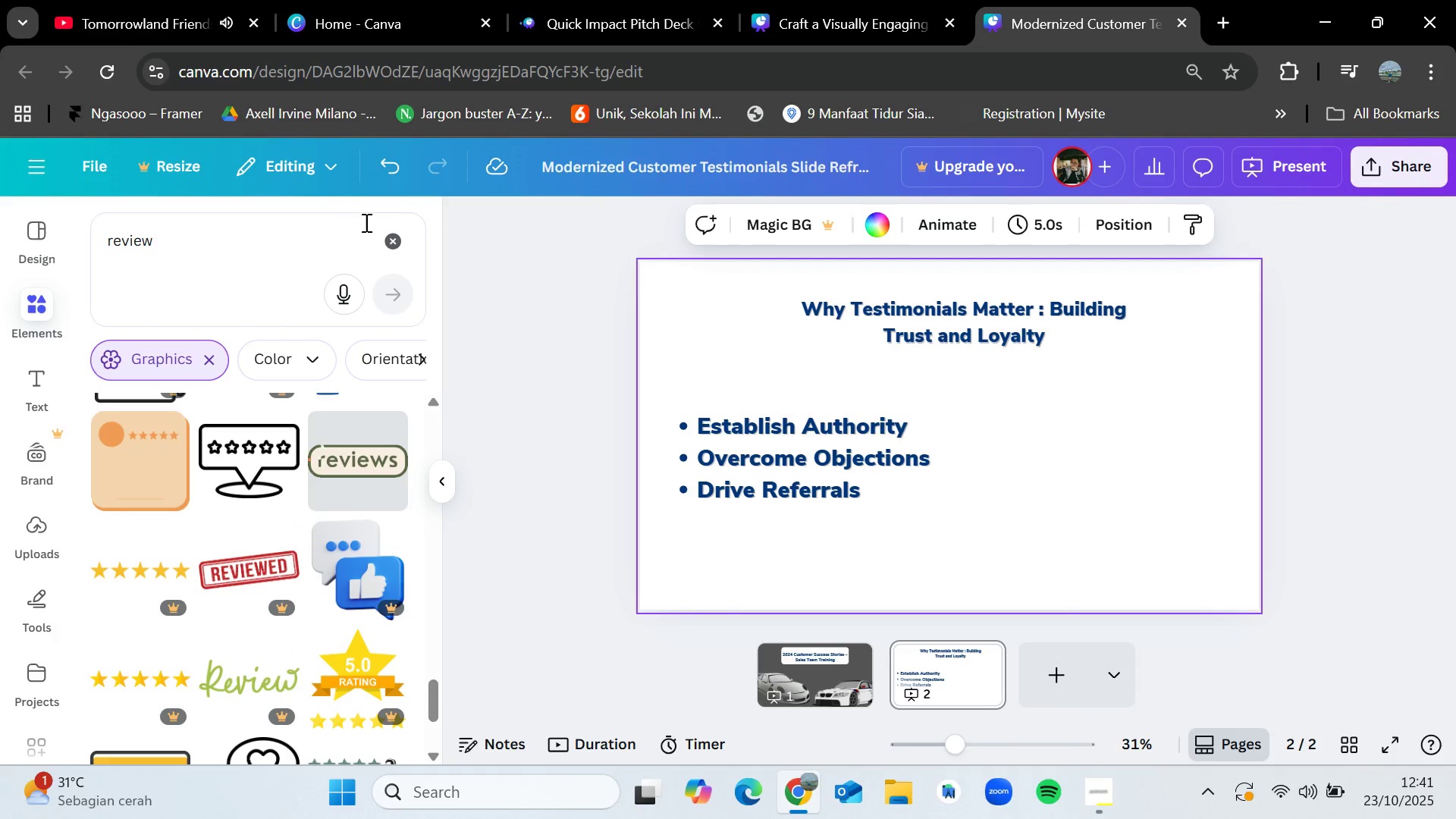 
left_click([393, 249])
 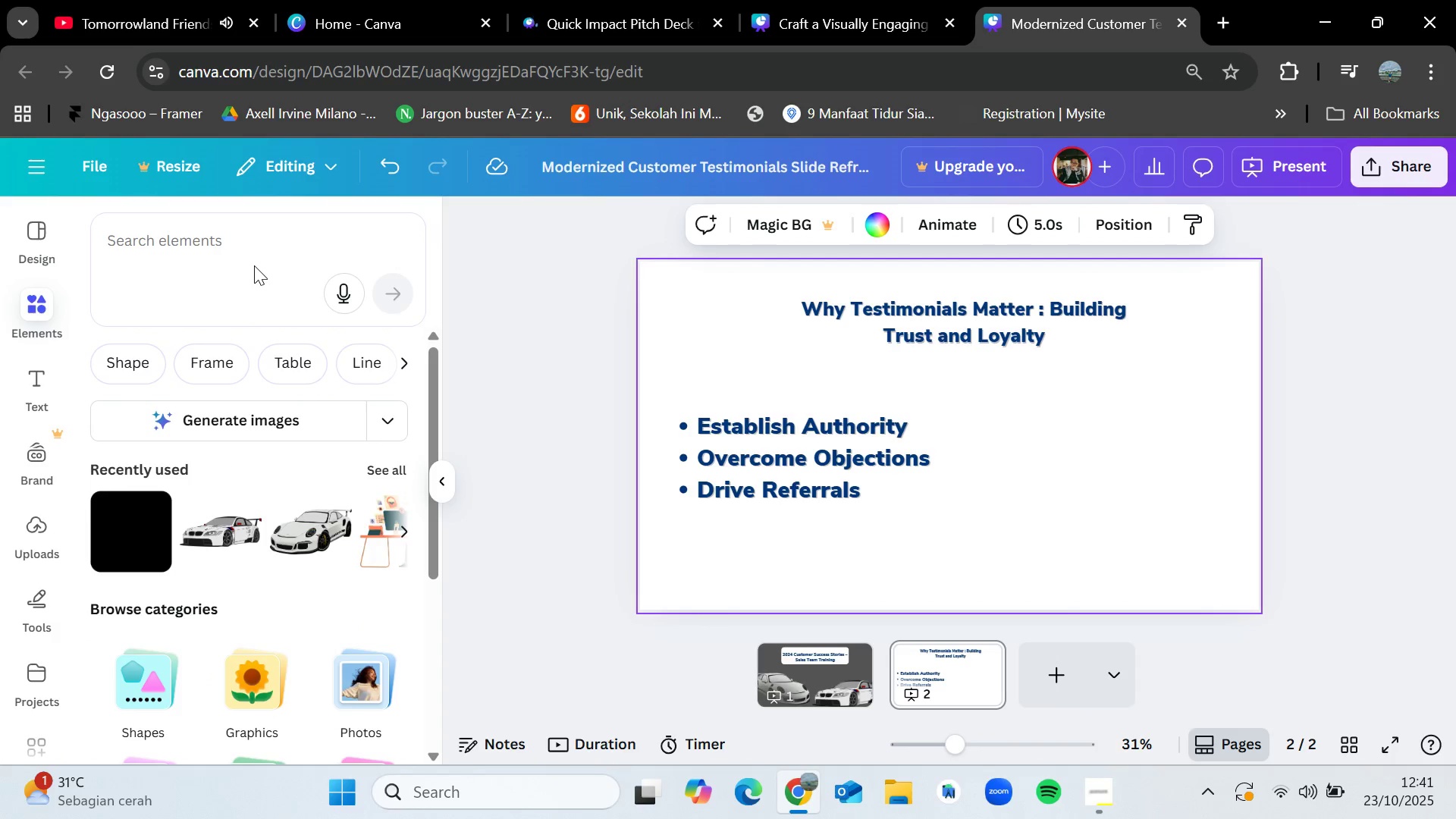 
type(te[Delete][Delete])
 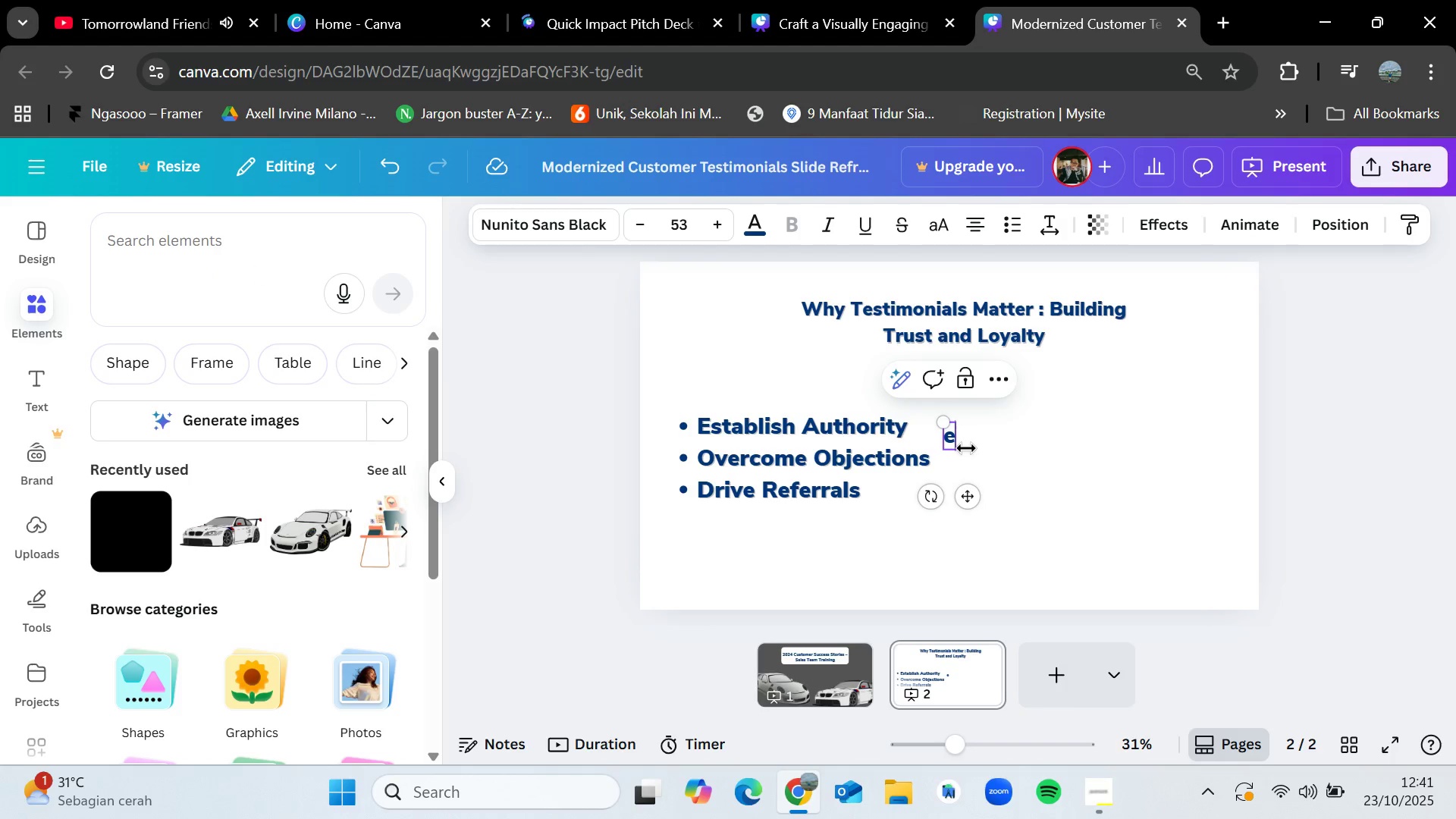 
left_click([1015, 450])
 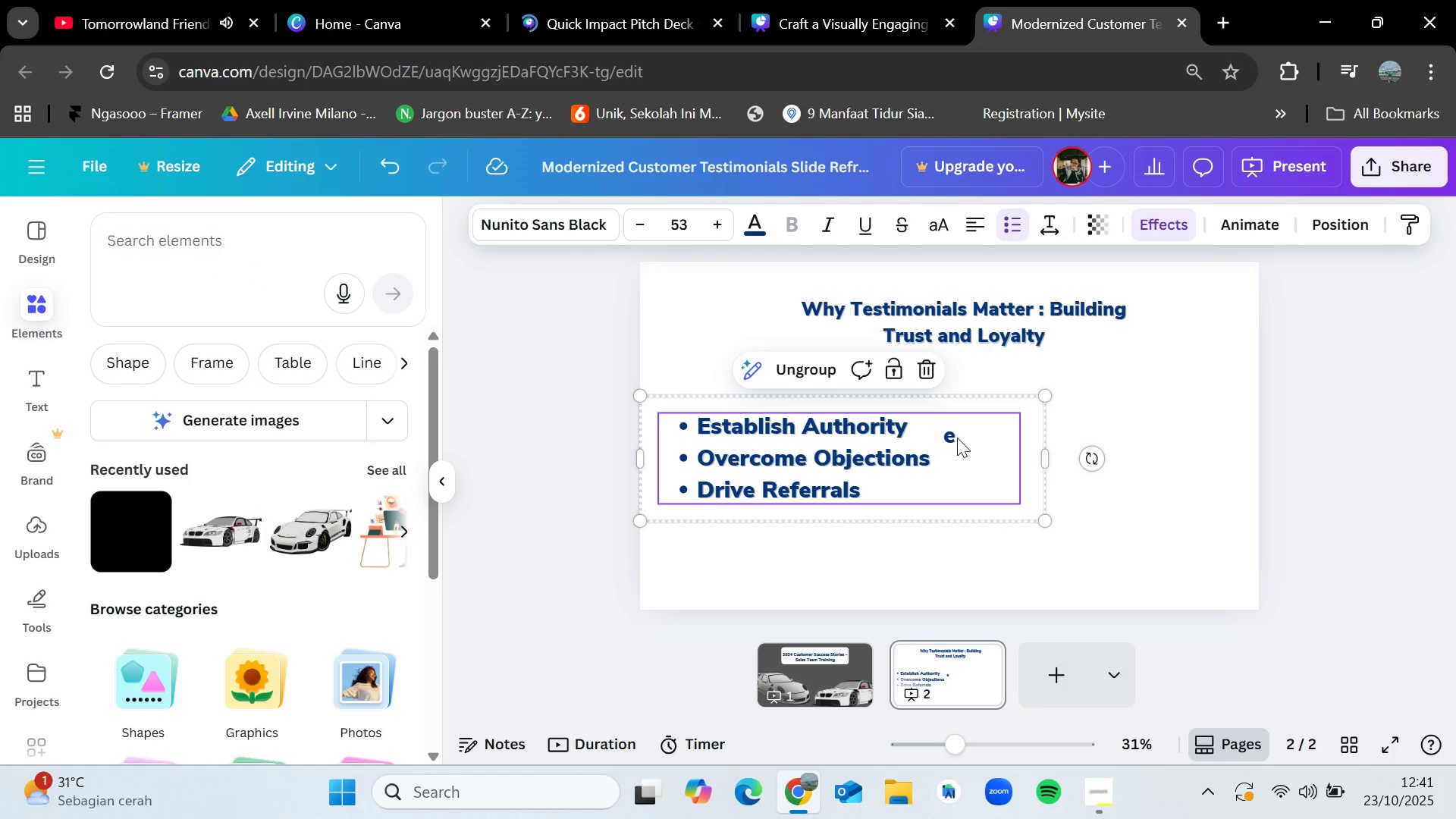 
double_click([955, 435])
 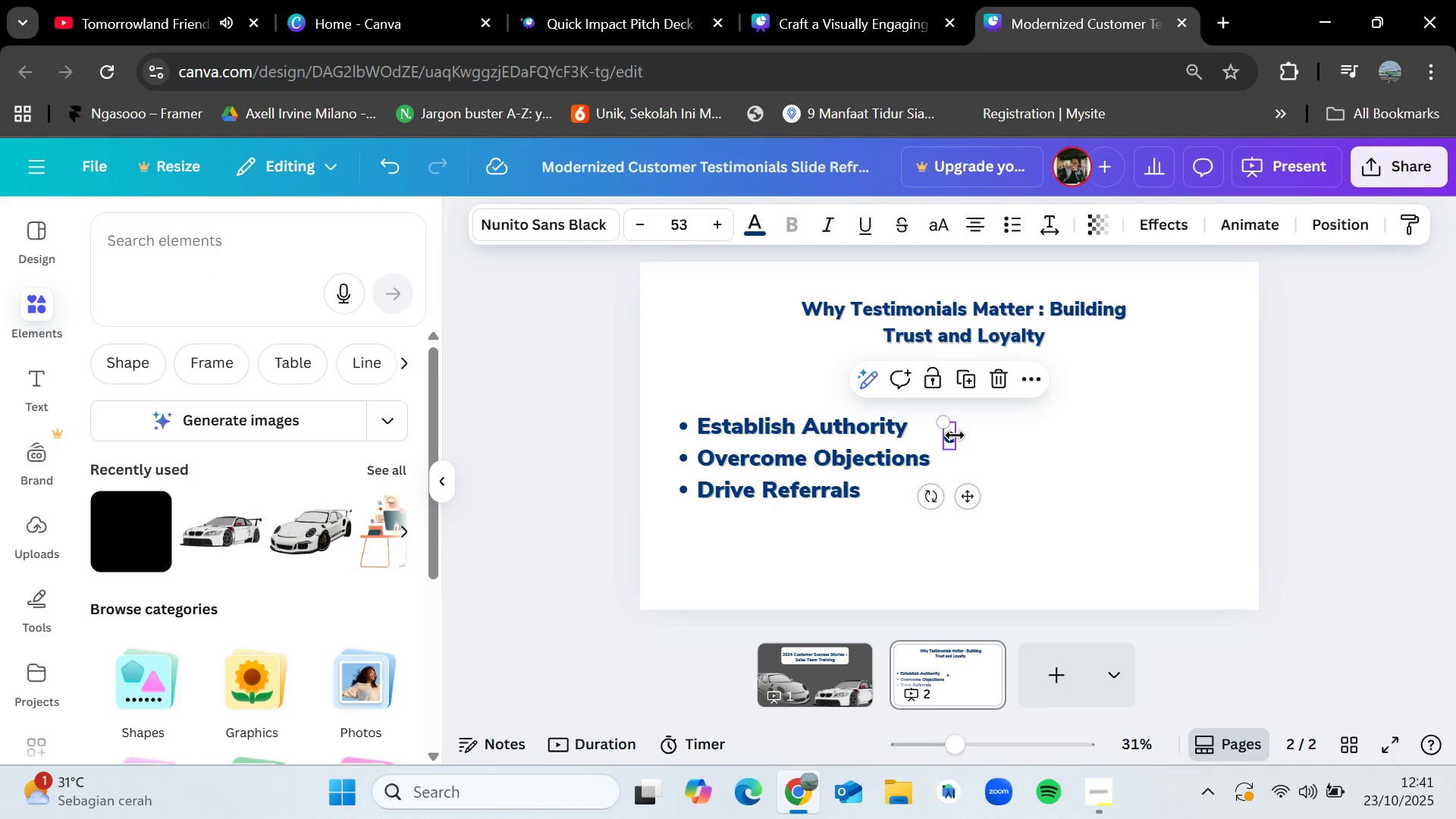 
key(Delete)
 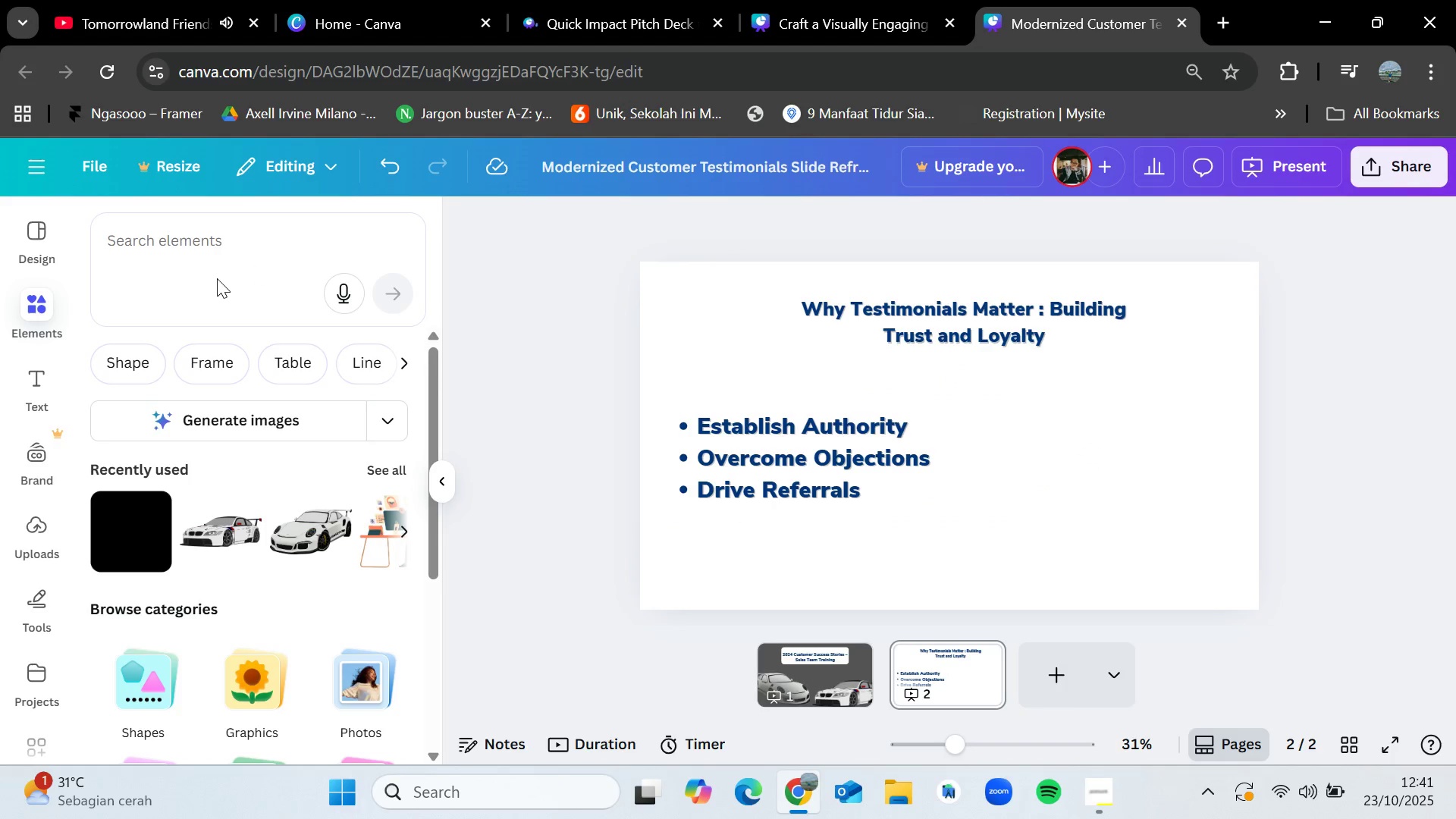 
double_click([219, 259])
 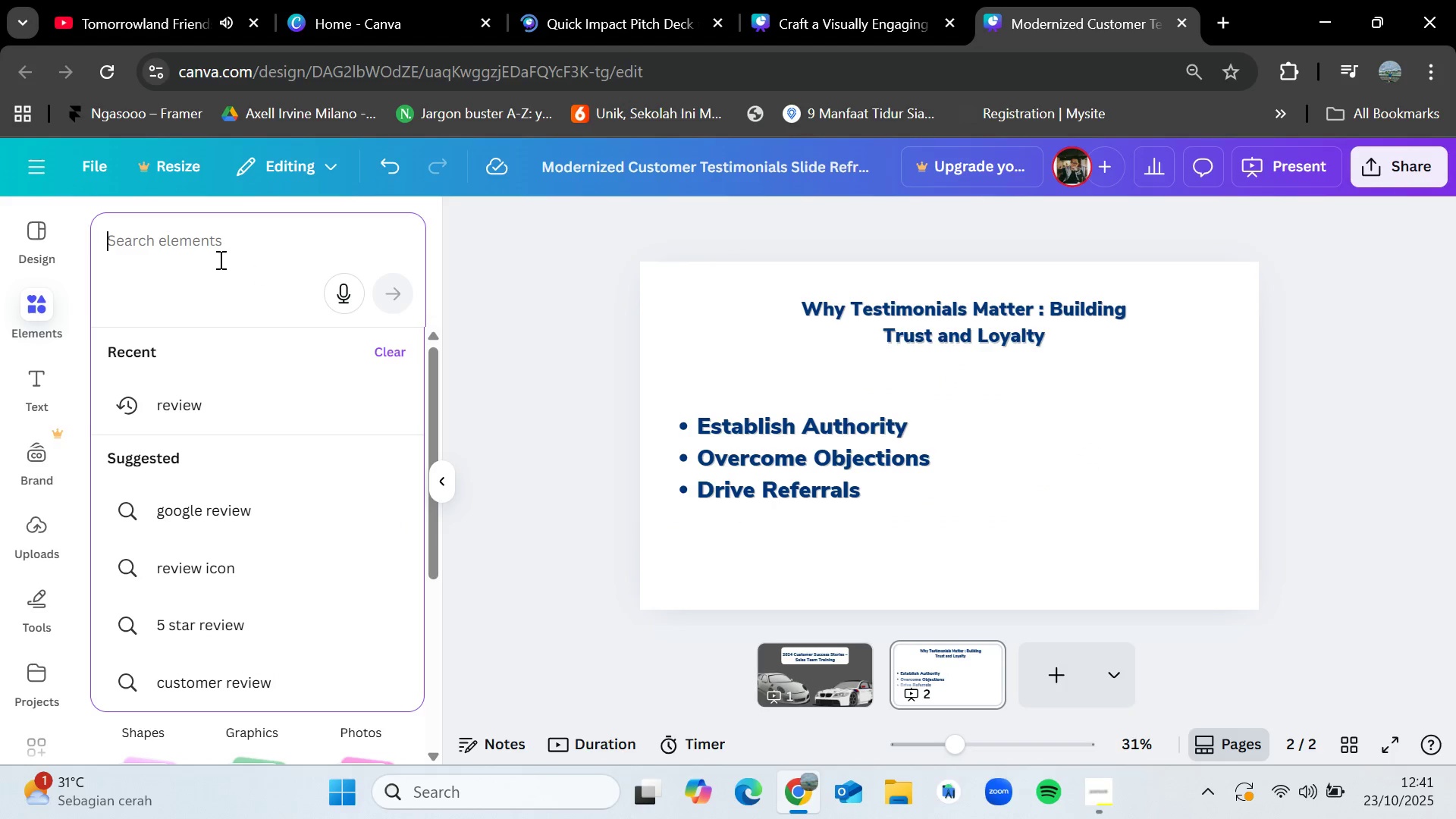 
type(Testi)
 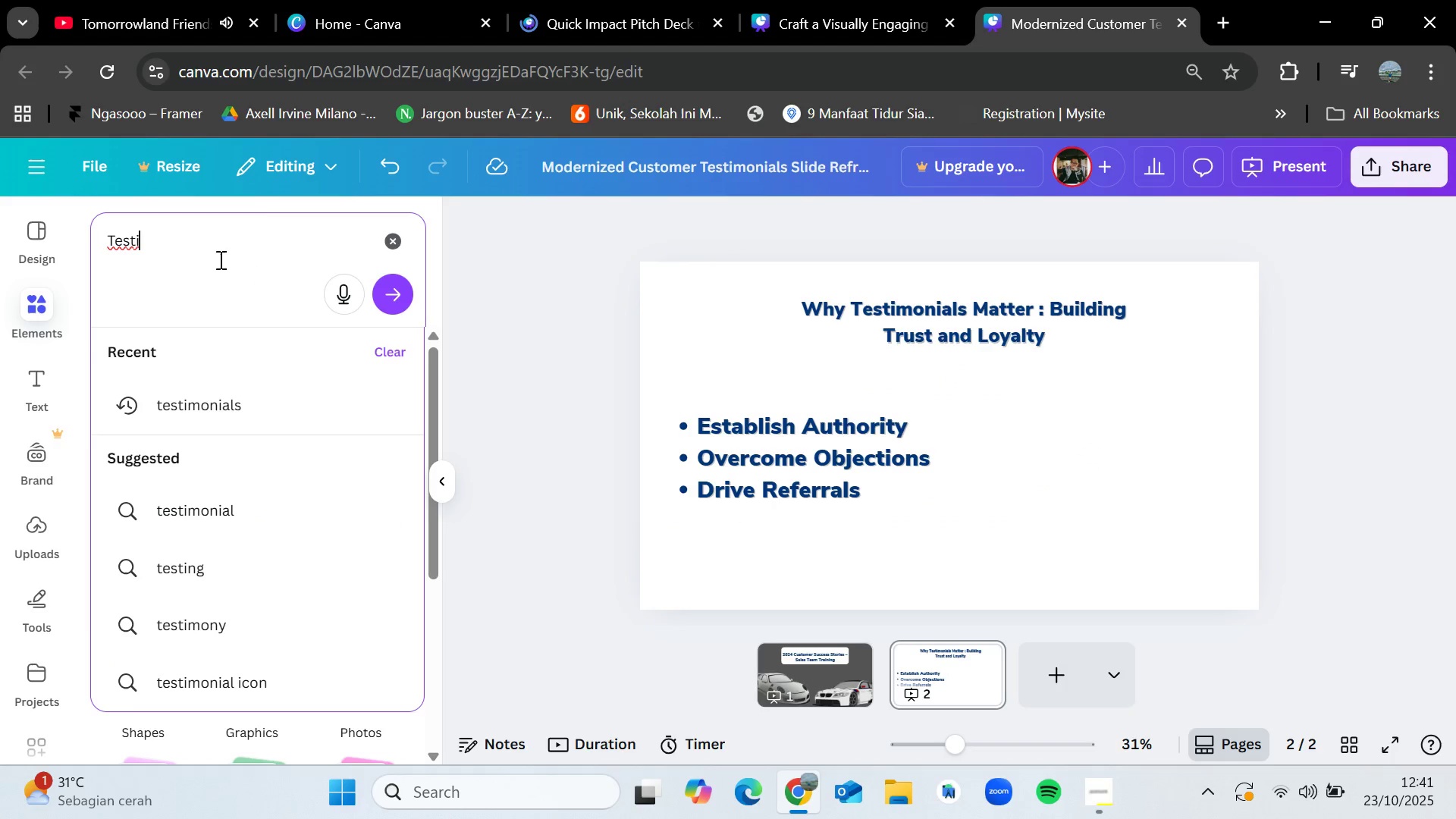 
left_click([262, 497])
 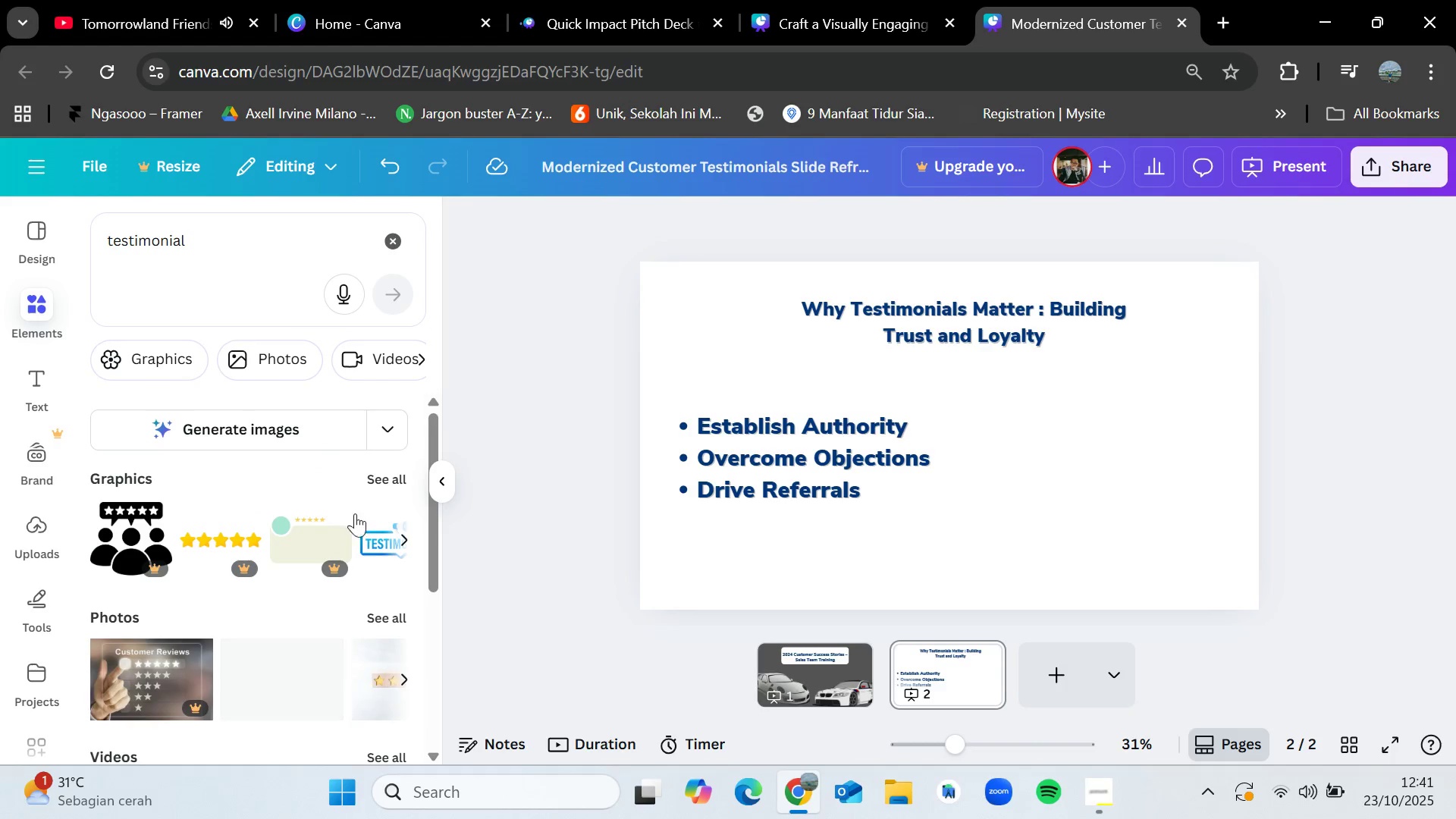 
left_click([390, 470])
 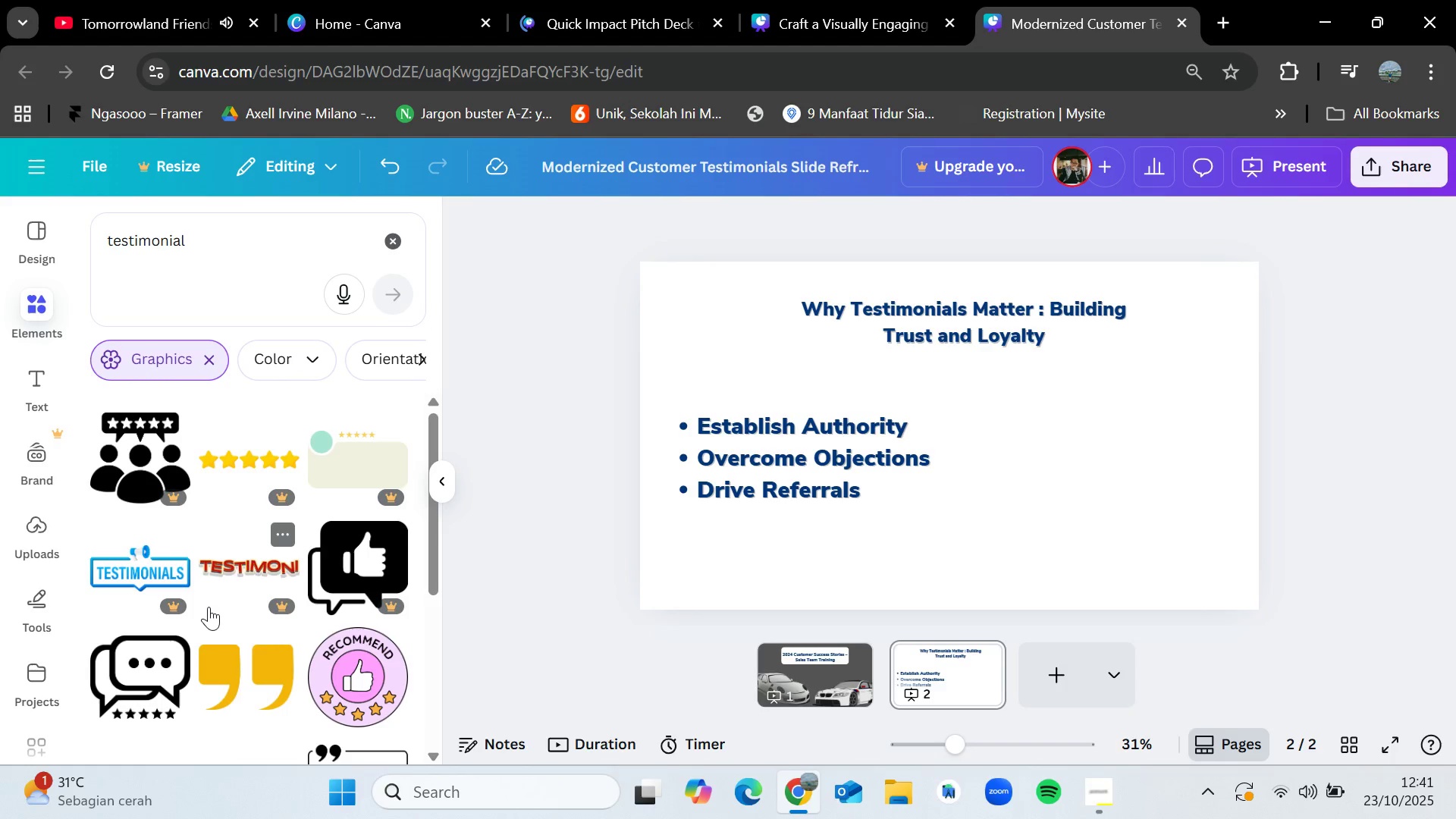 
scroll: coordinate [209, 607], scroll_direction: down, amount: 3.0
 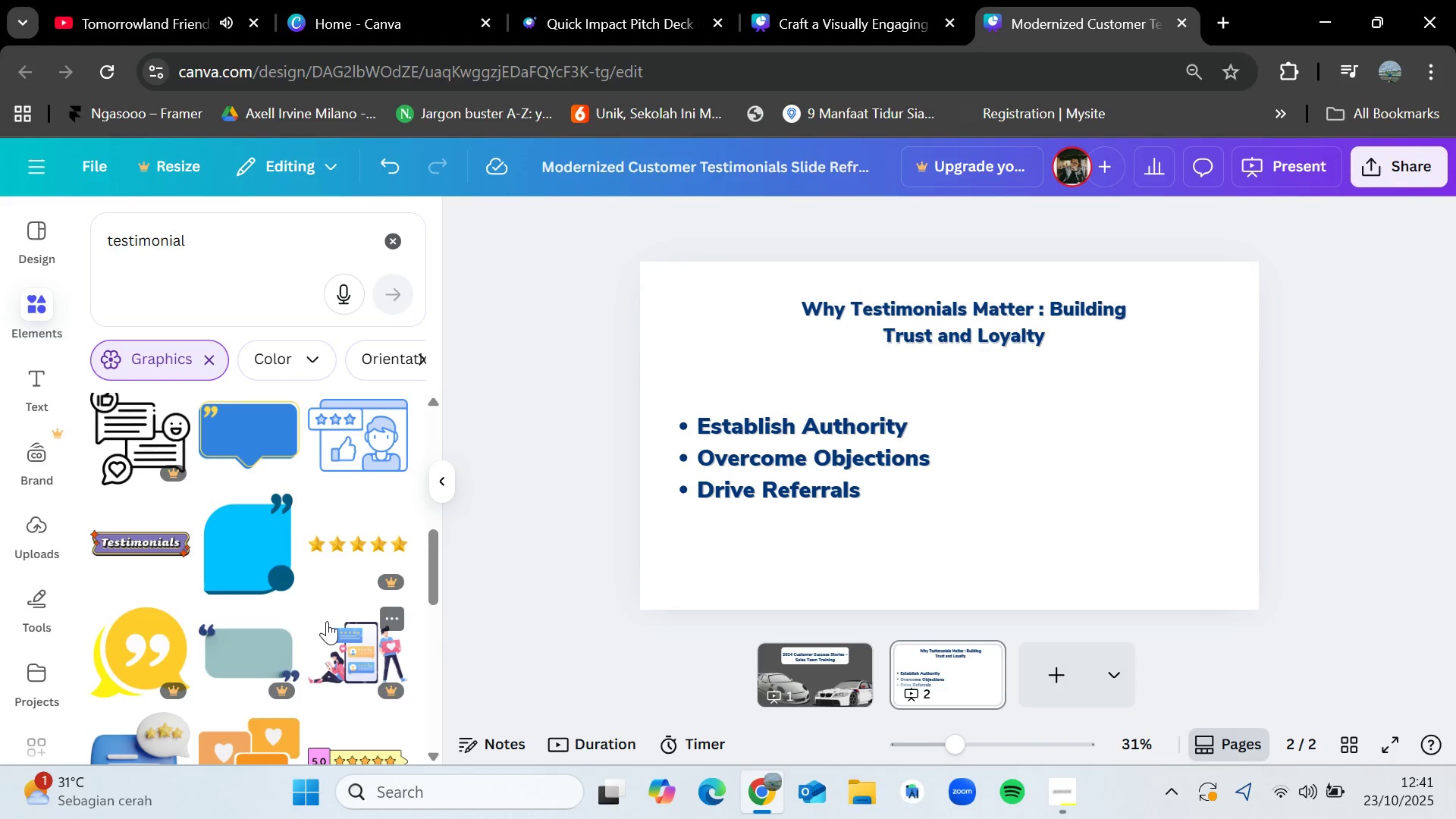 
scroll: coordinate [327, 621], scroll_direction: up, amount: 1.0
 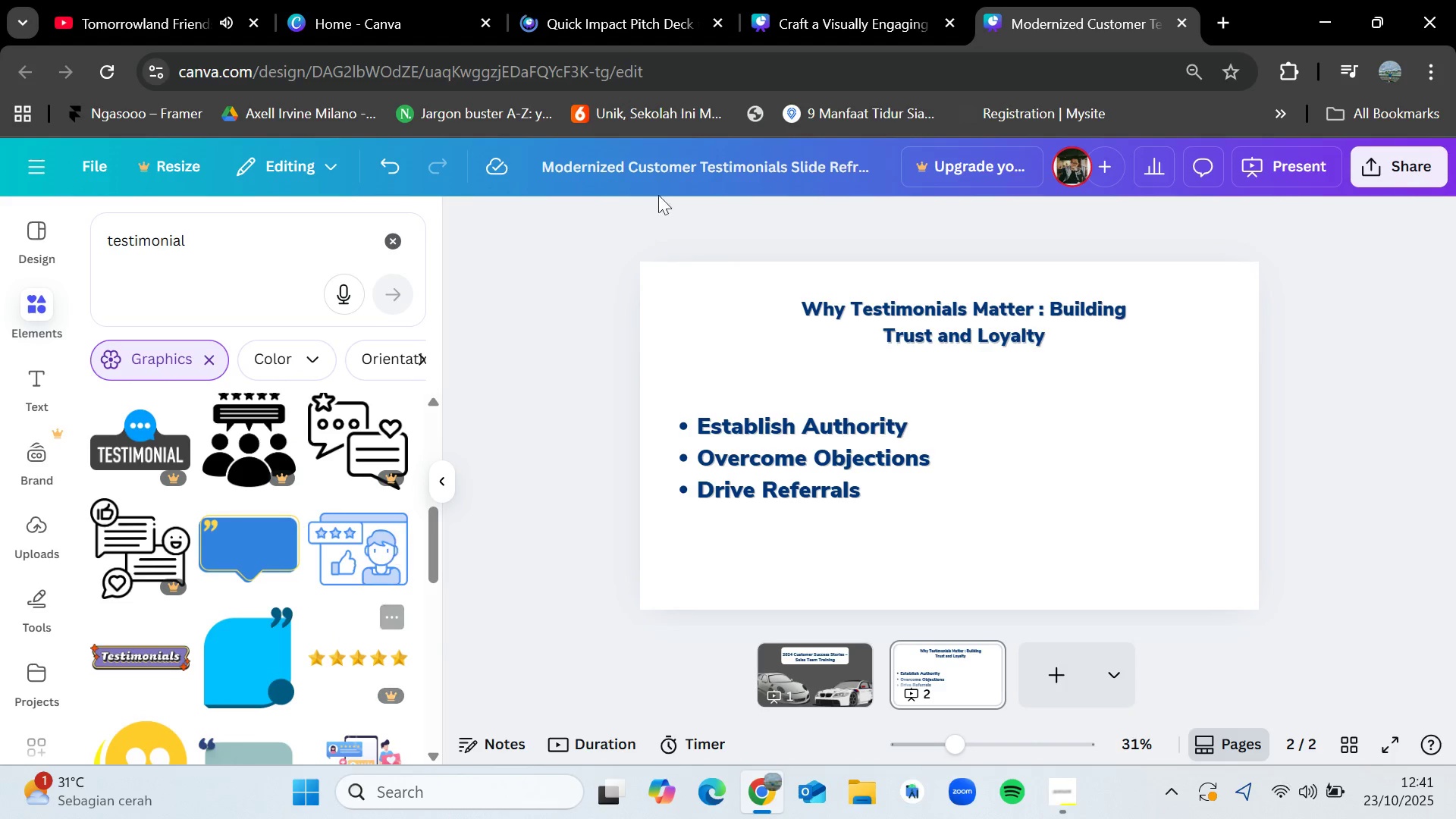 
left_click([839, 0])
 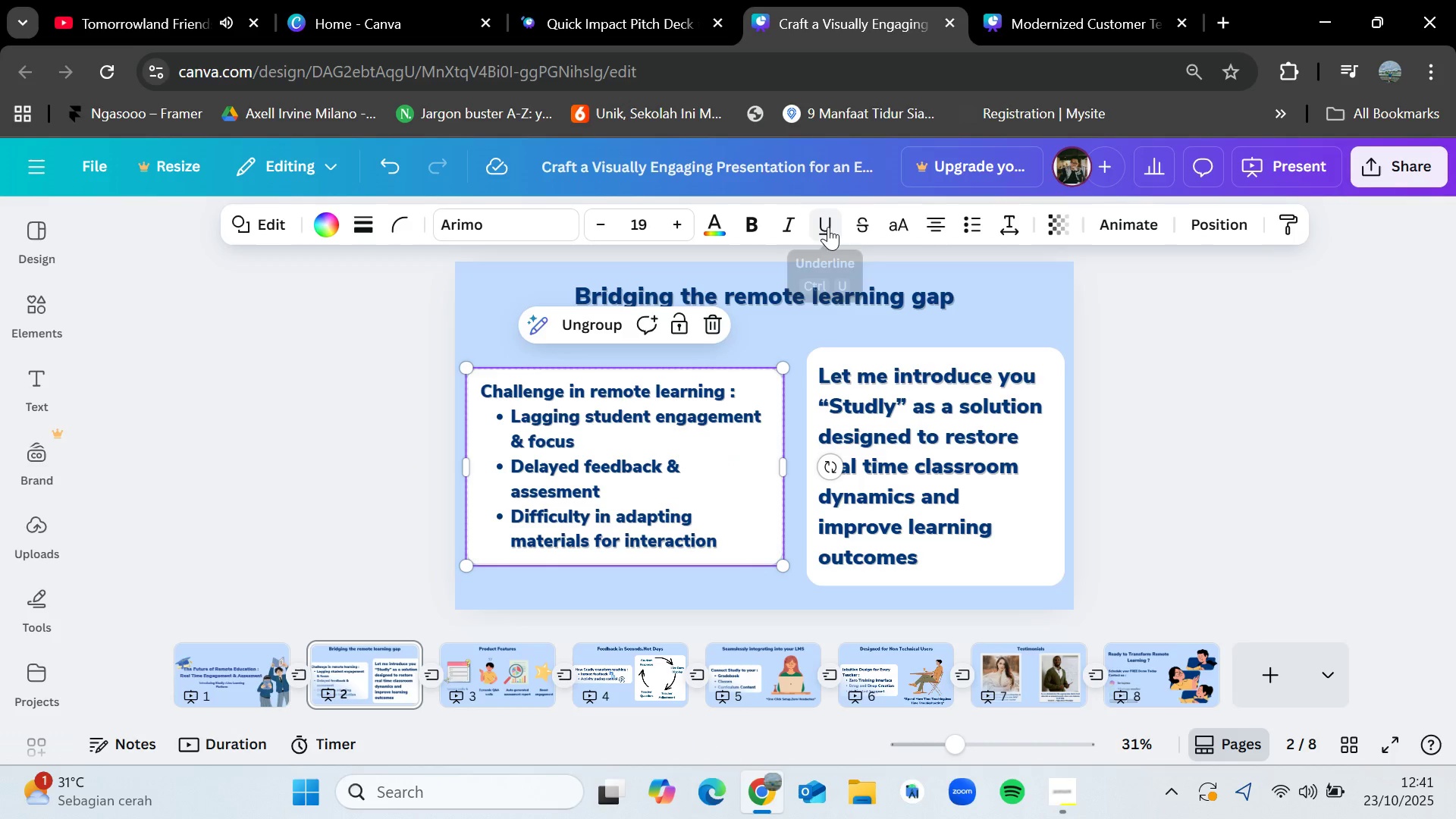 
left_click([642, 0])
 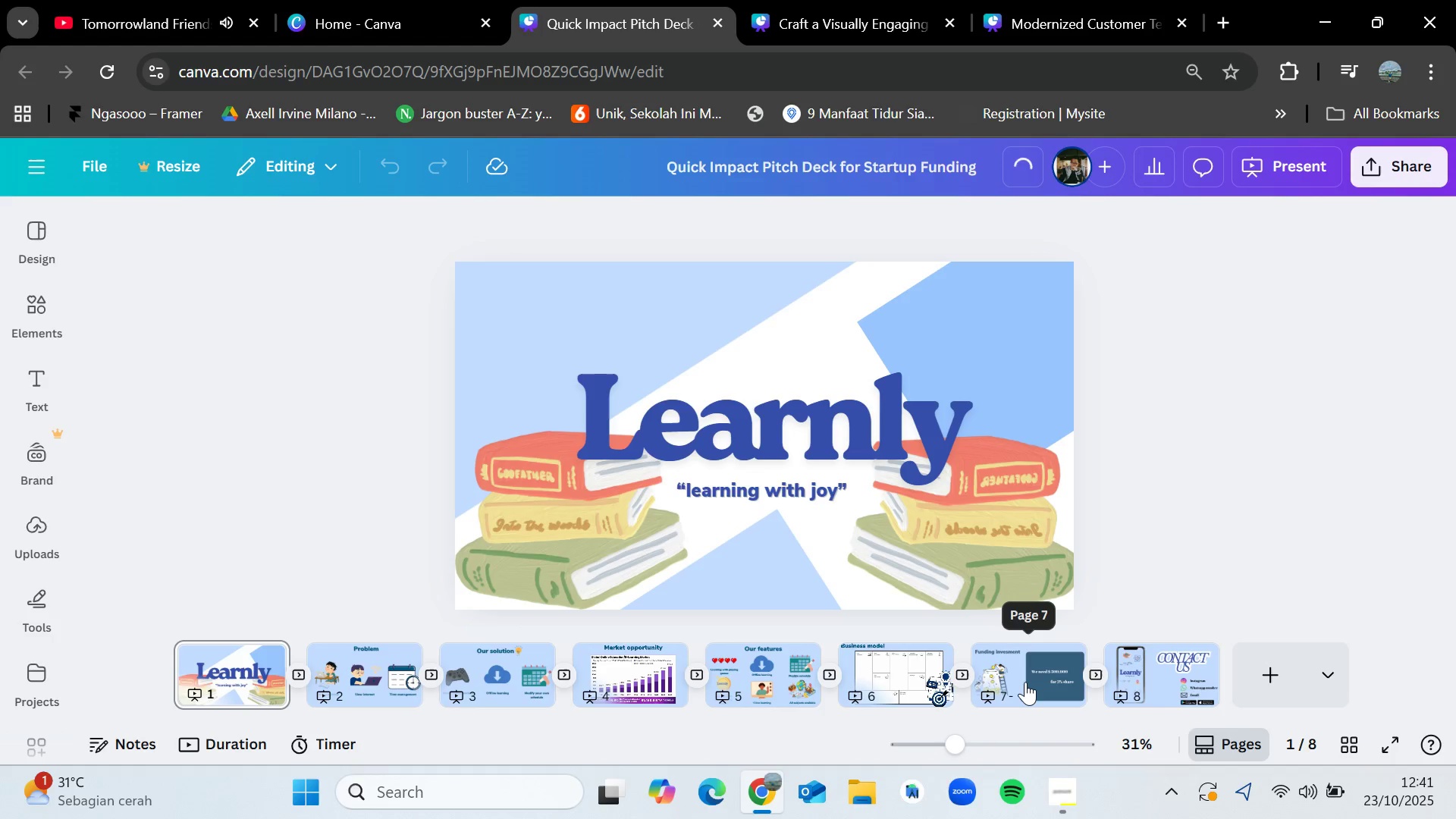 
left_click([428, 0])
 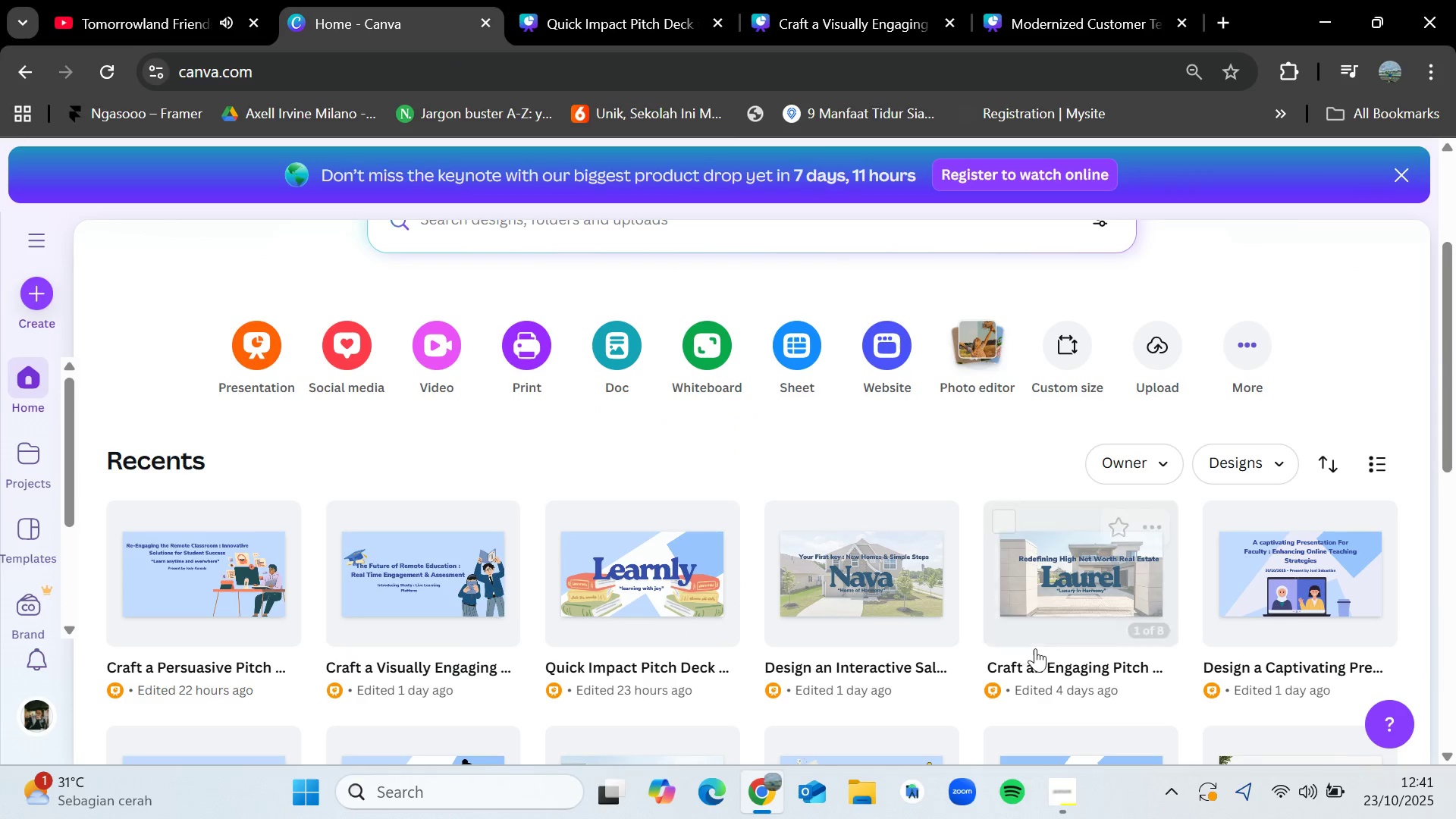 
left_click([1047, 588])
 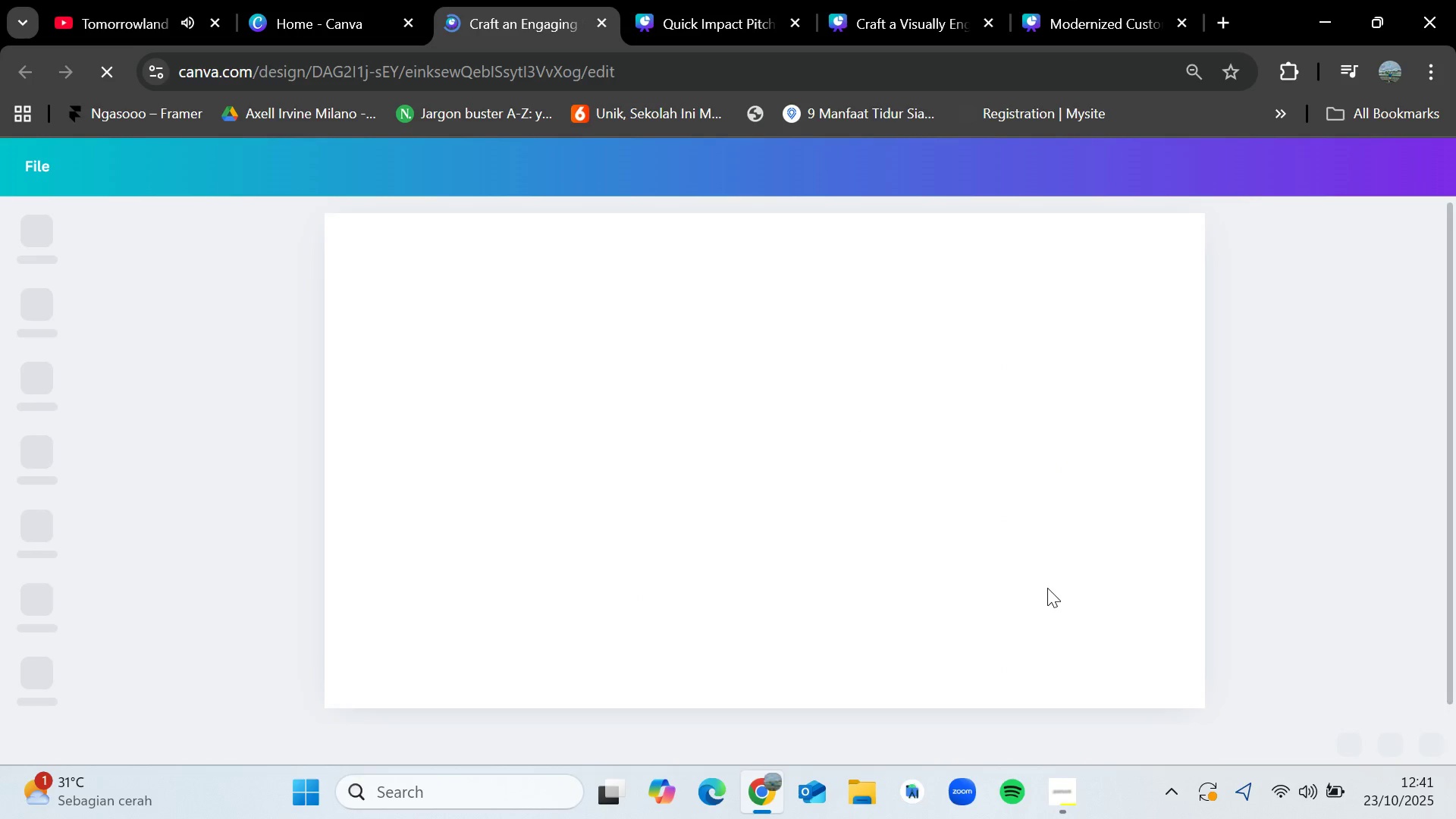 
left_click([312, 0])
 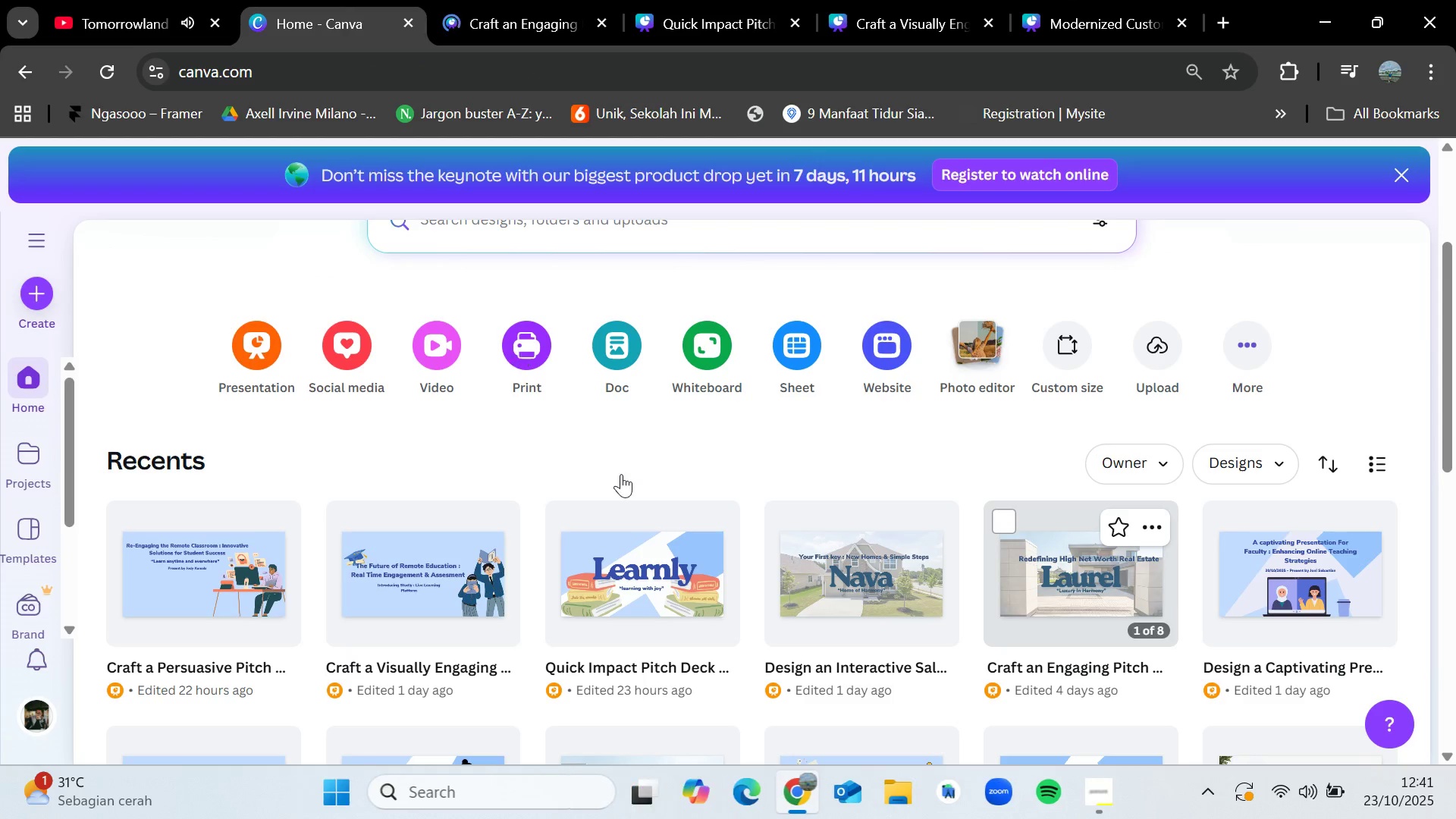 
scroll: coordinate [770, 654], scroll_direction: down, amount: 7.0
 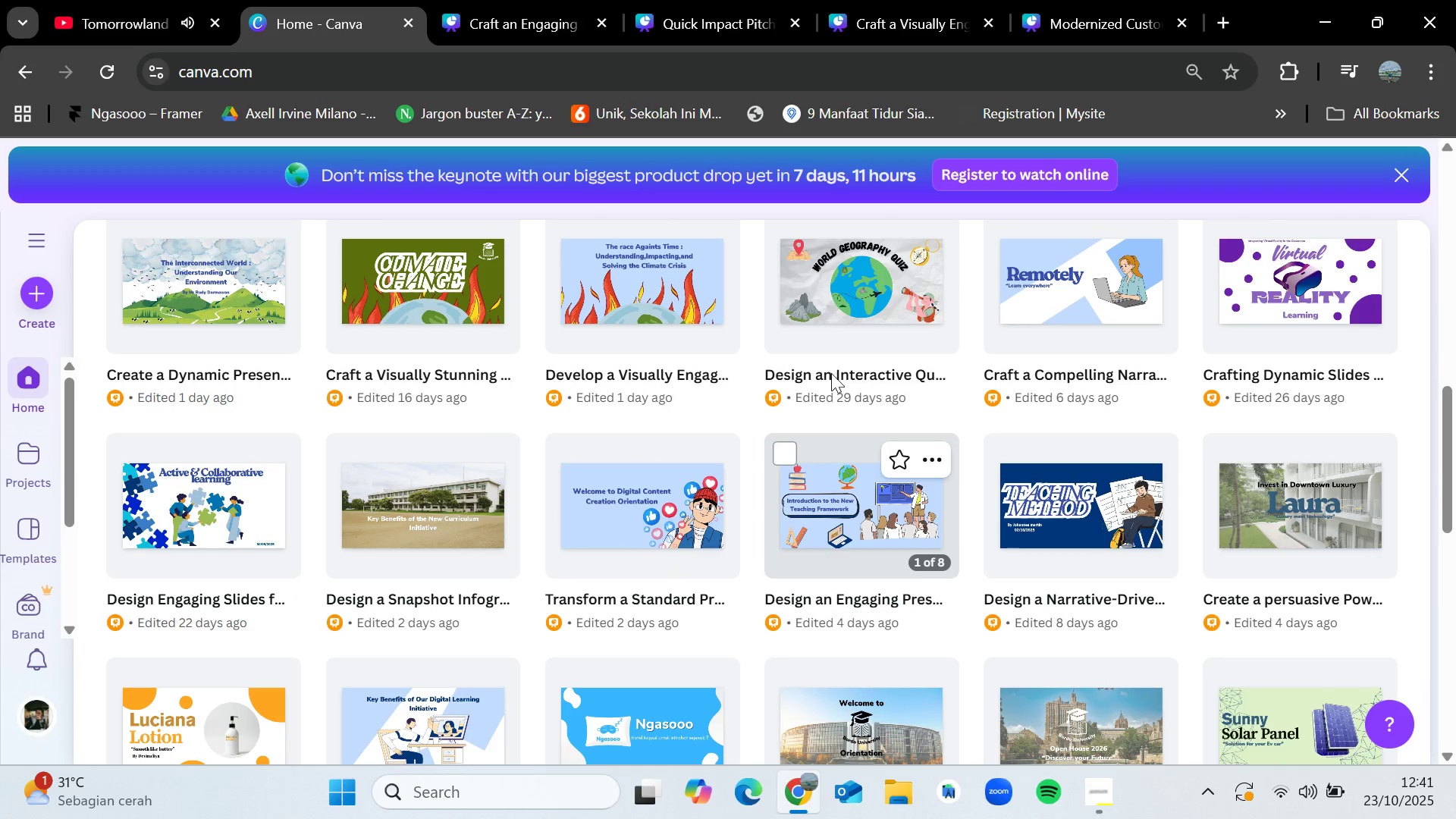 
left_click([556, 0])
 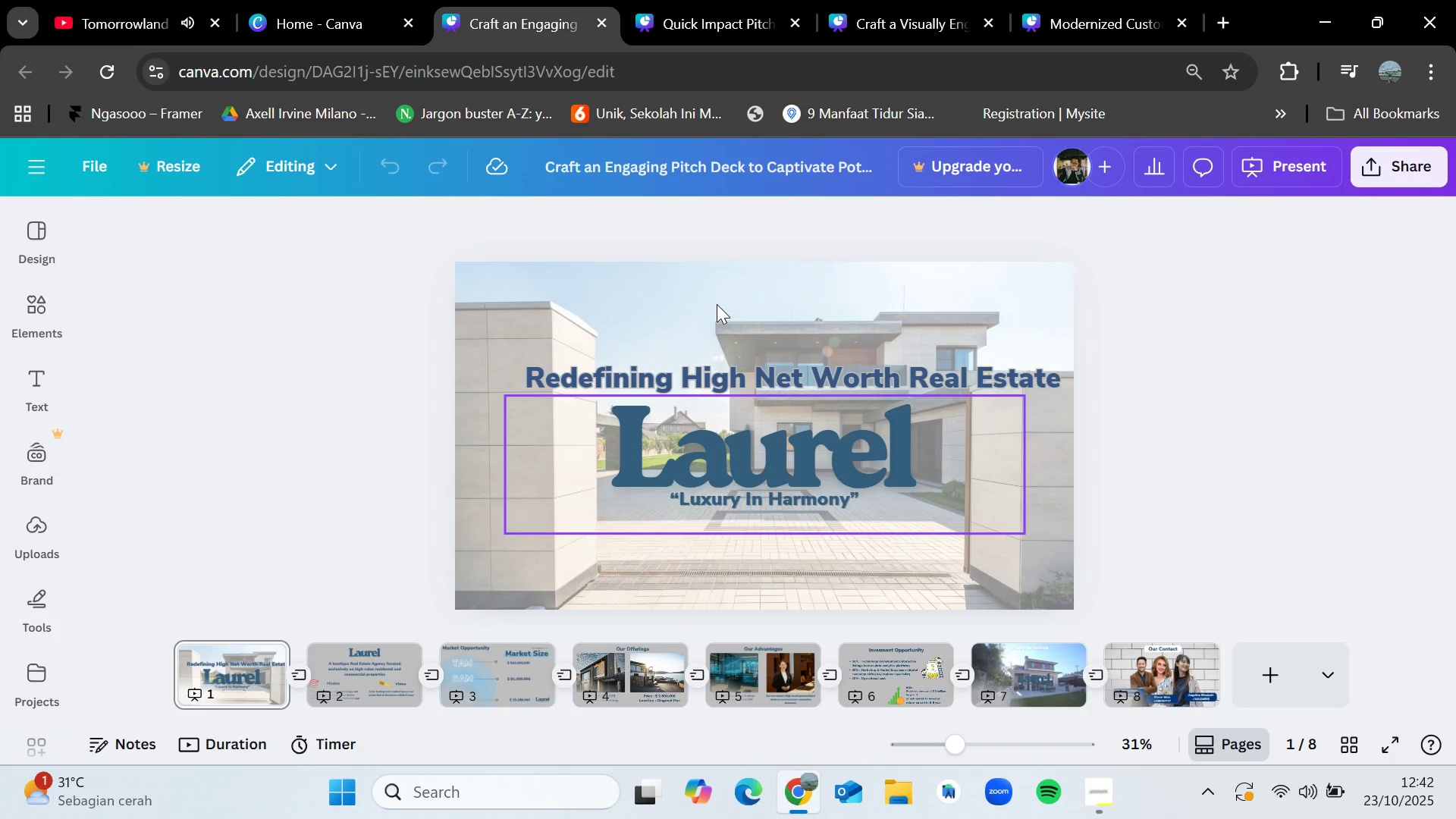 
left_click([605, 20])
 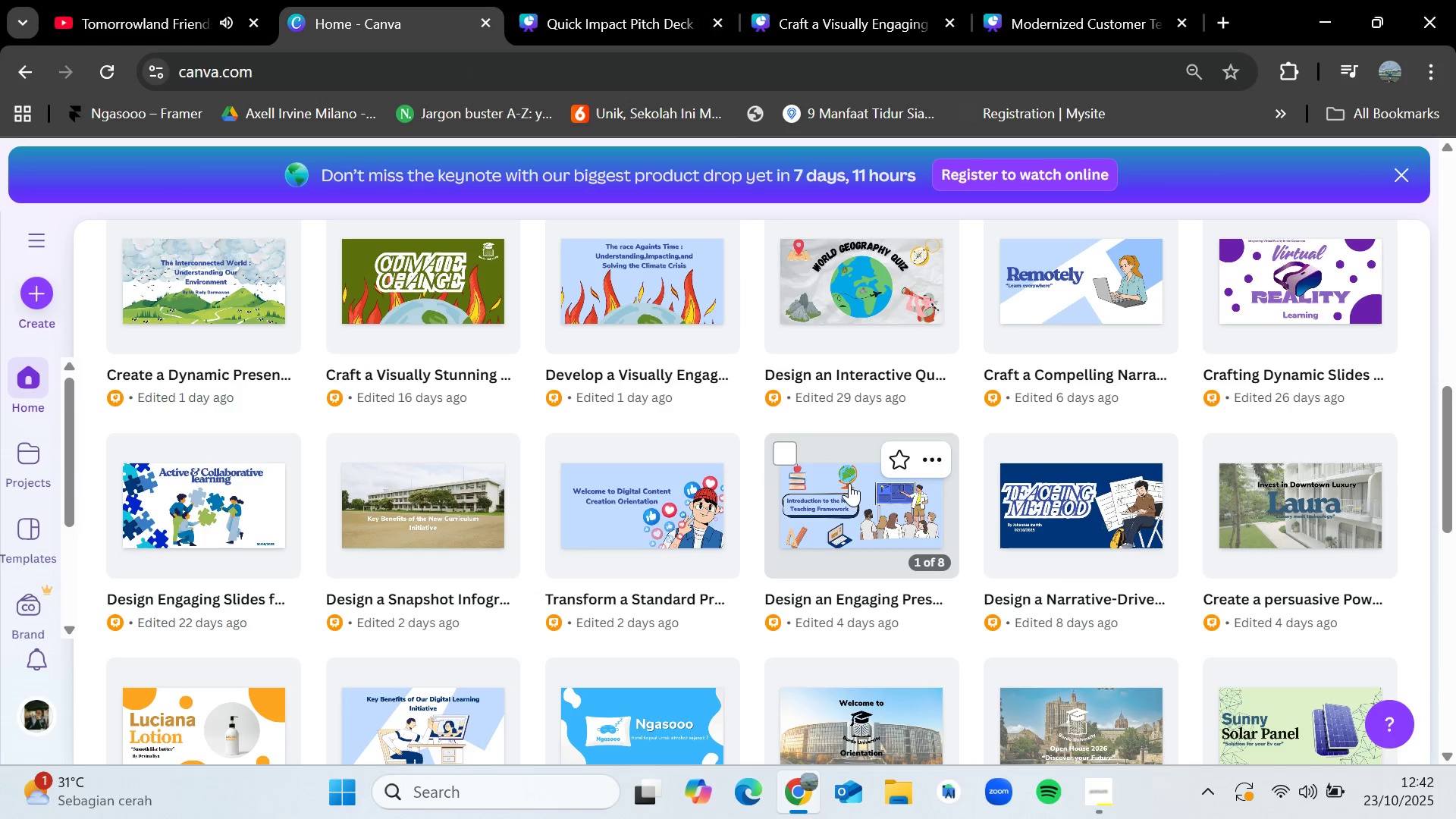 
left_click([846, 477])
 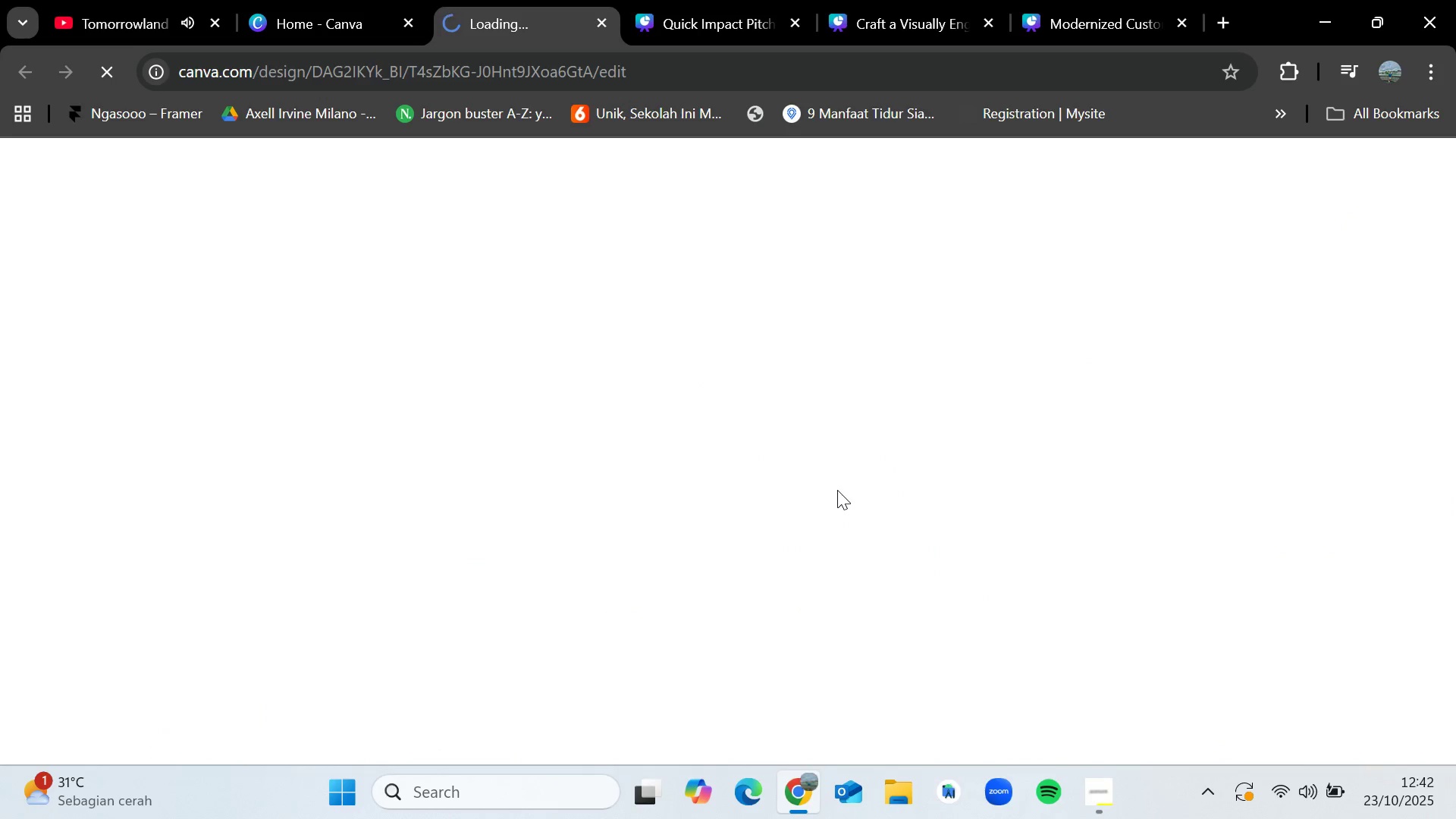 
mouse_move([958, 30])
 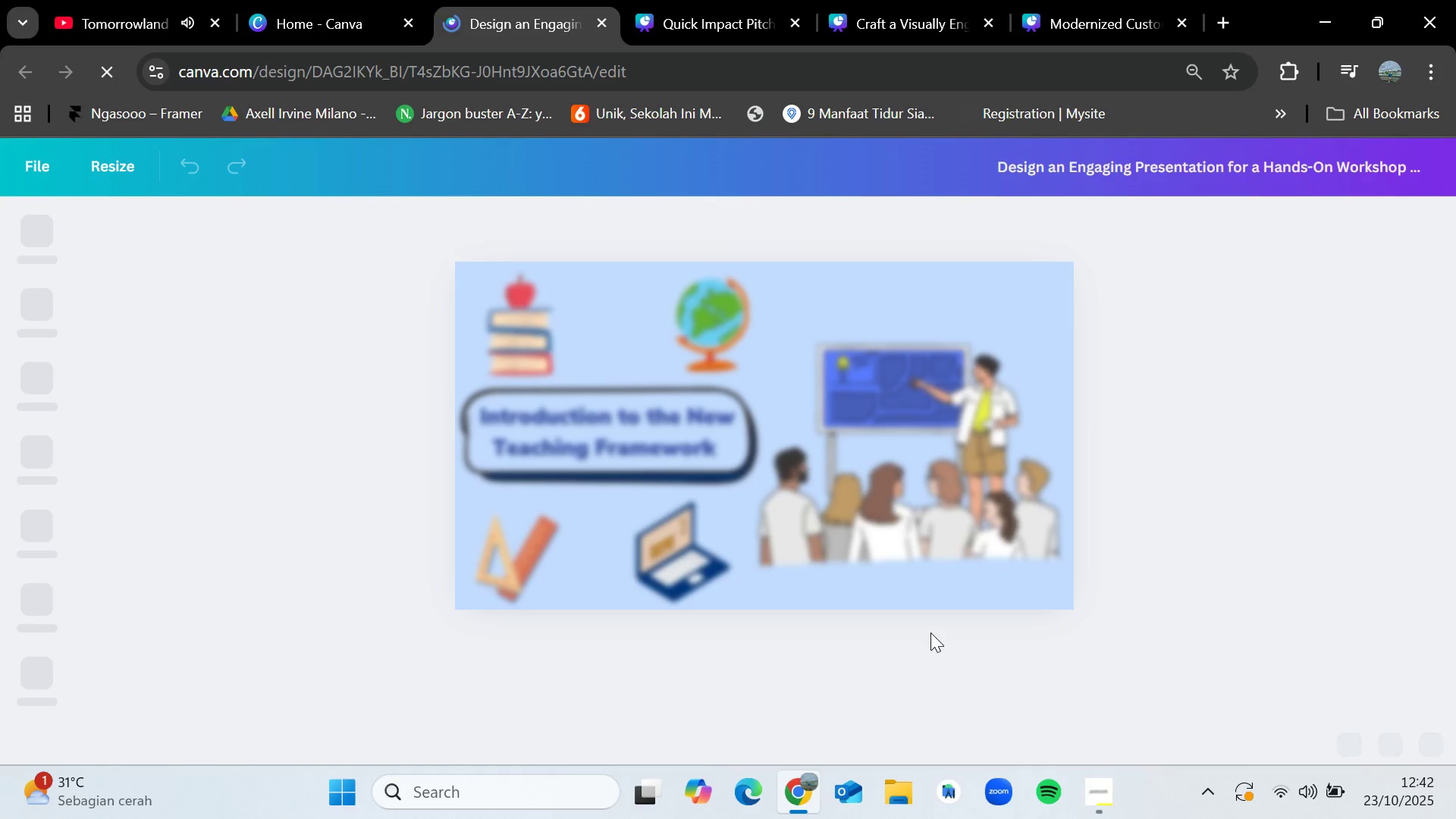 
mouse_move([877, 673])
 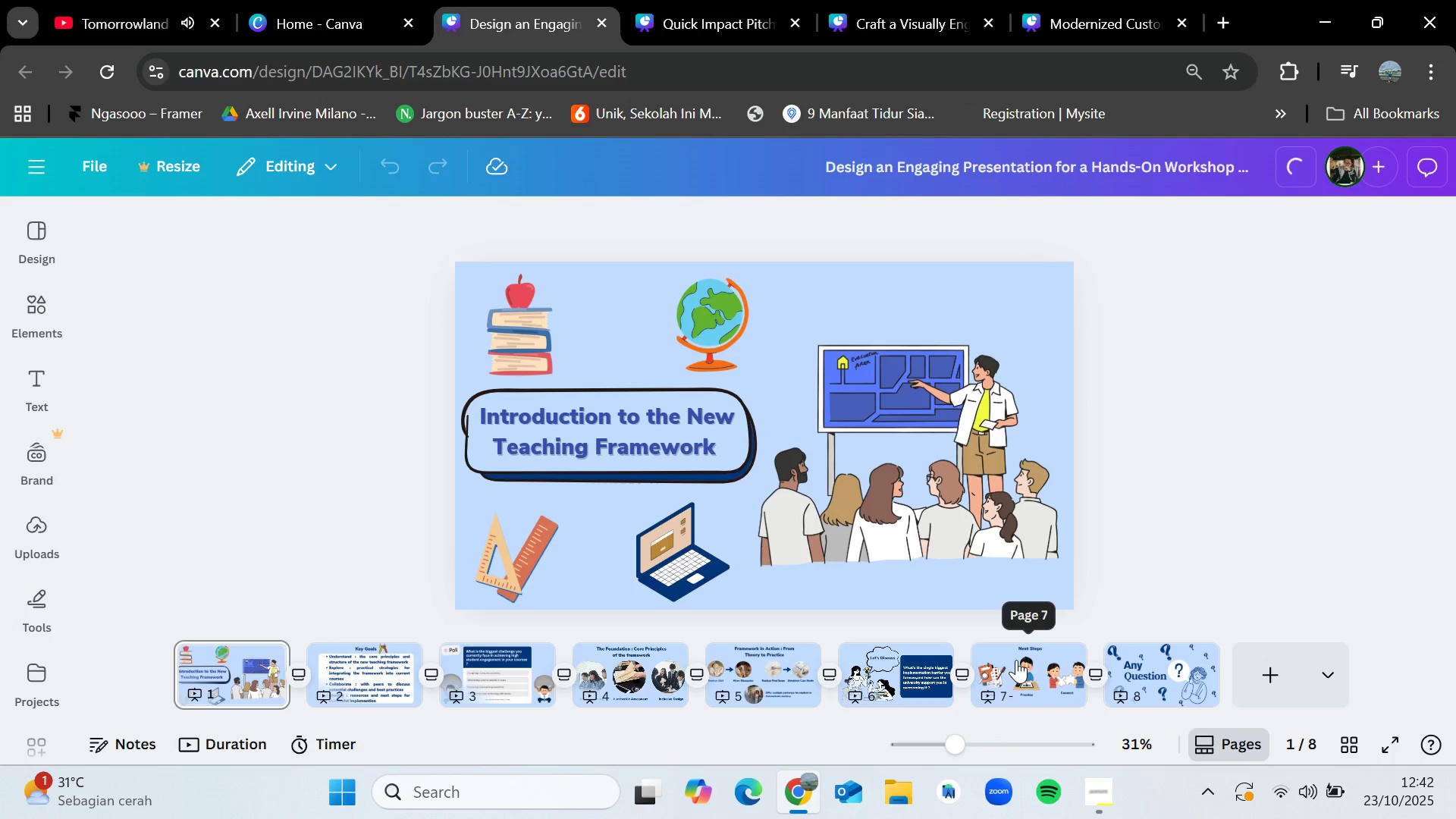 
left_click([595, 18])
 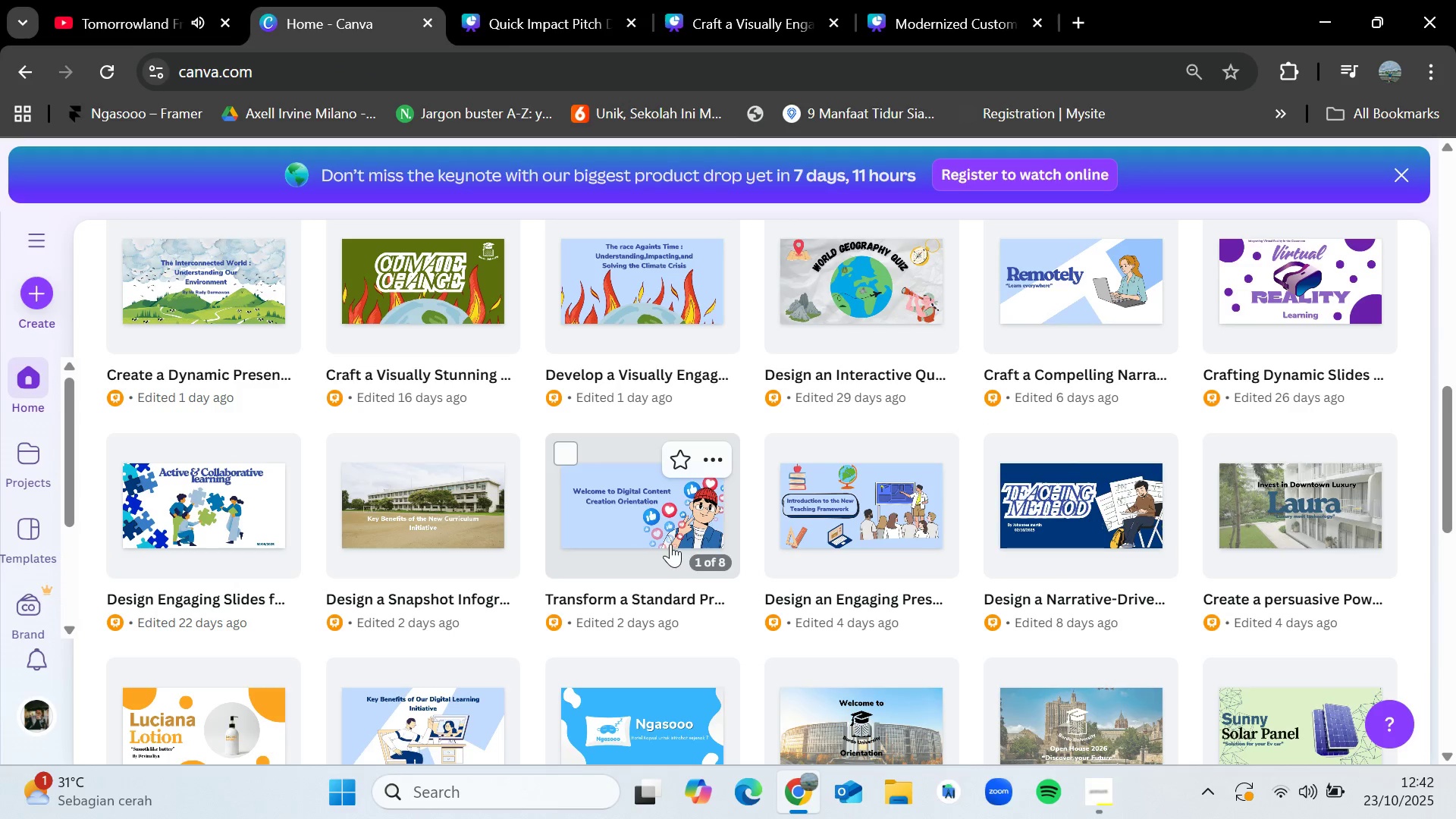 
scroll: coordinate [708, 562], scroll_direction: up, amount: 2.0
 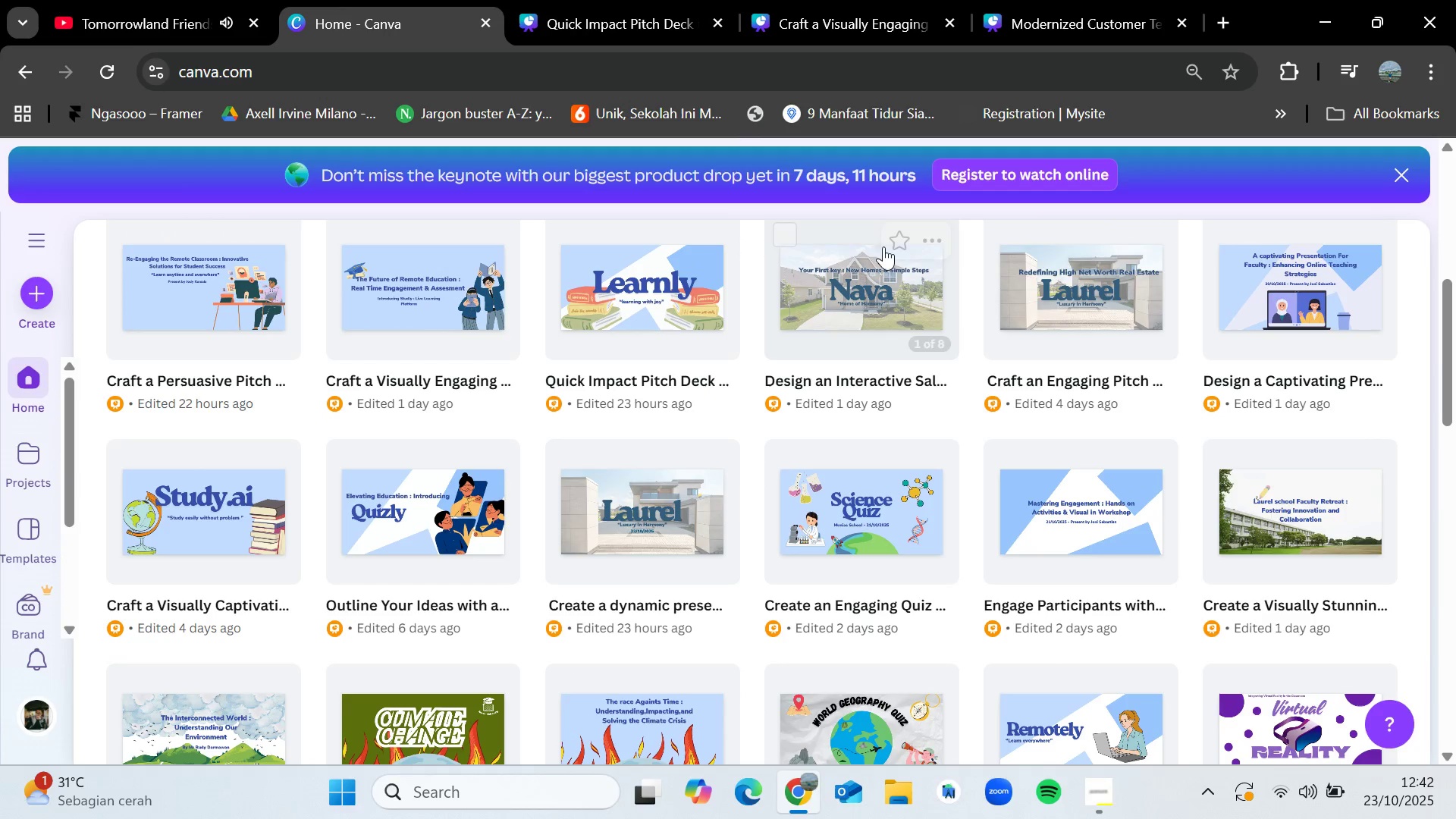 
left_click([861, 286])
 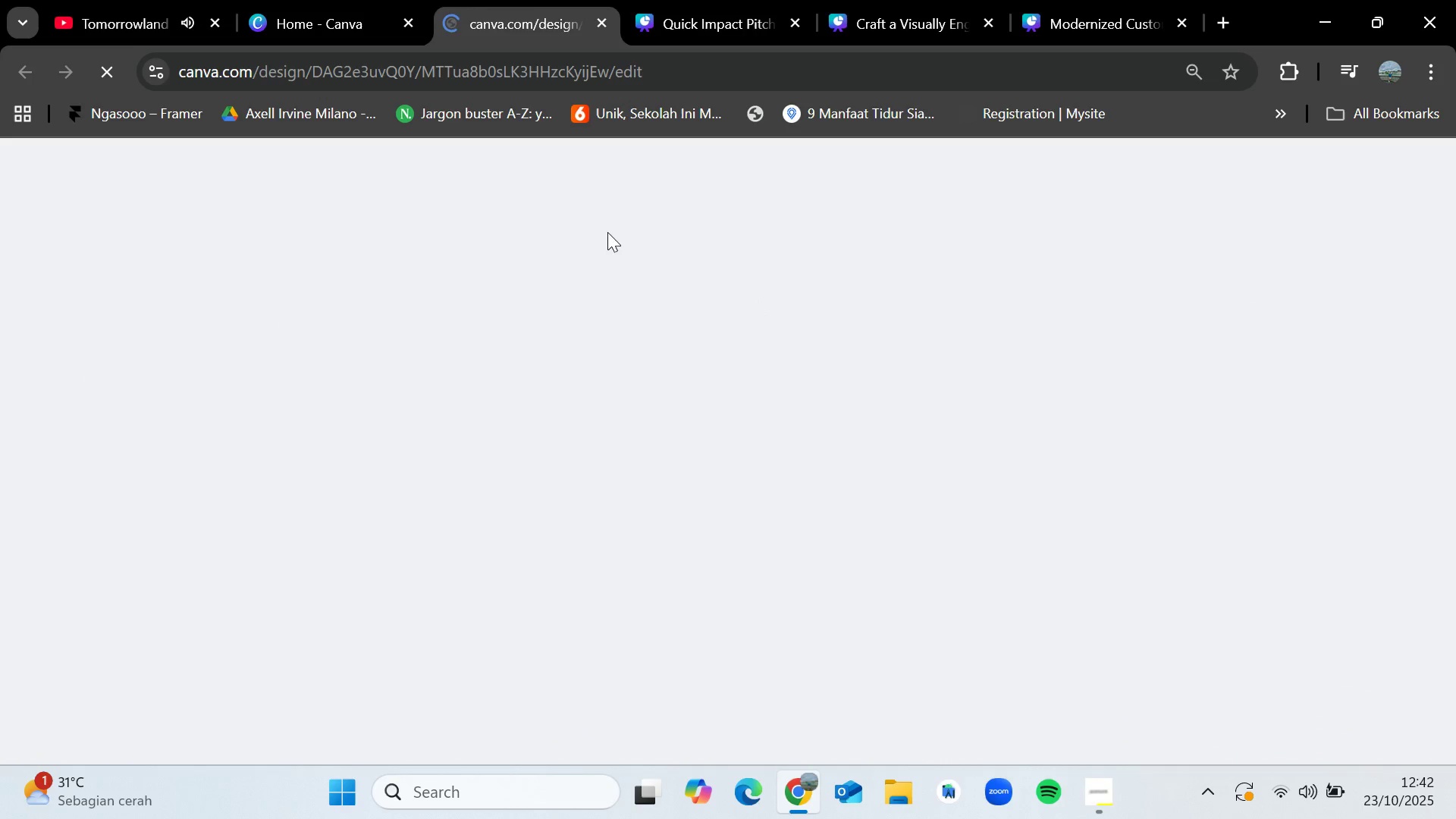 
left_click([368, 0])
 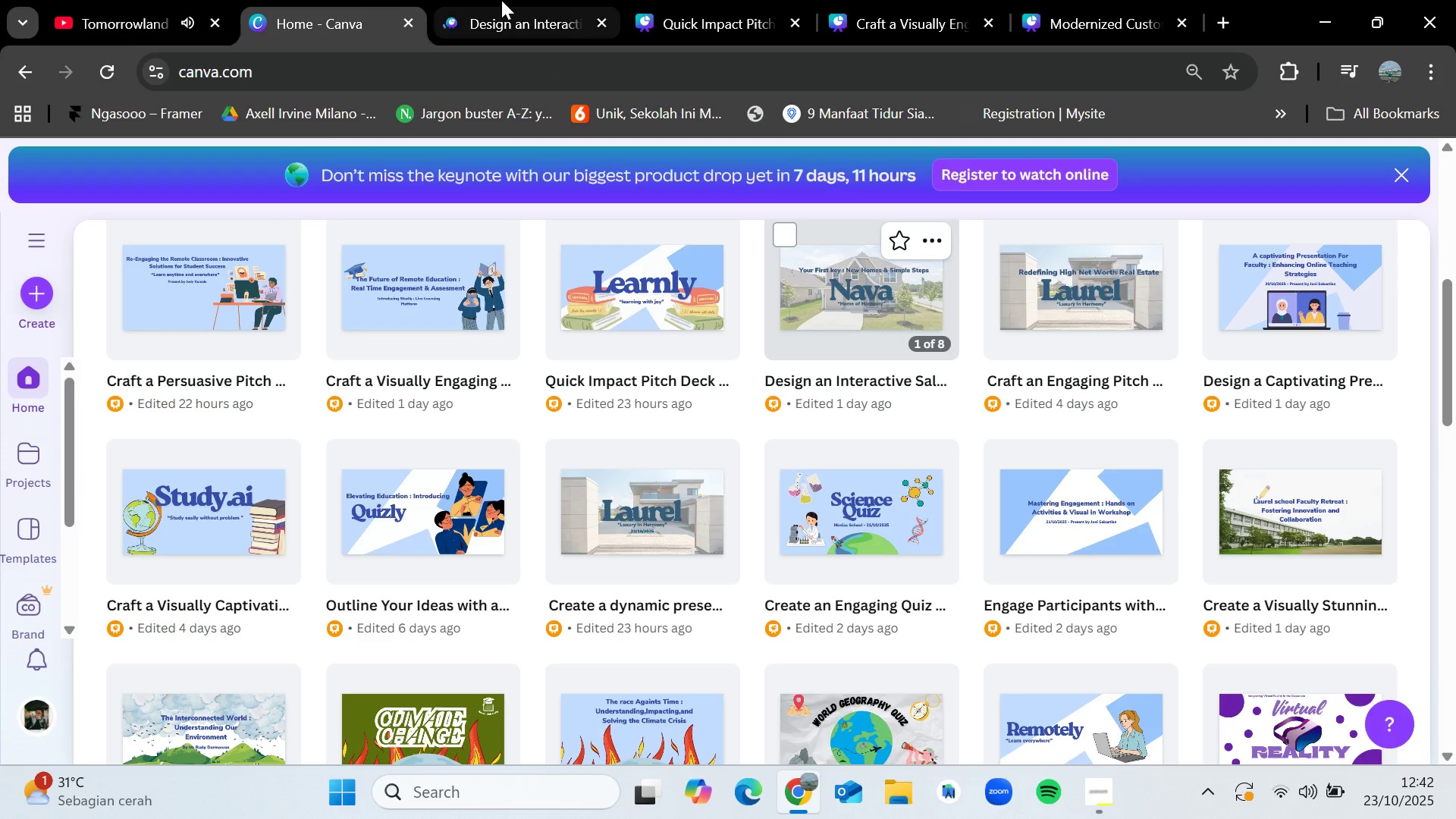 
double_click([501, 0])
 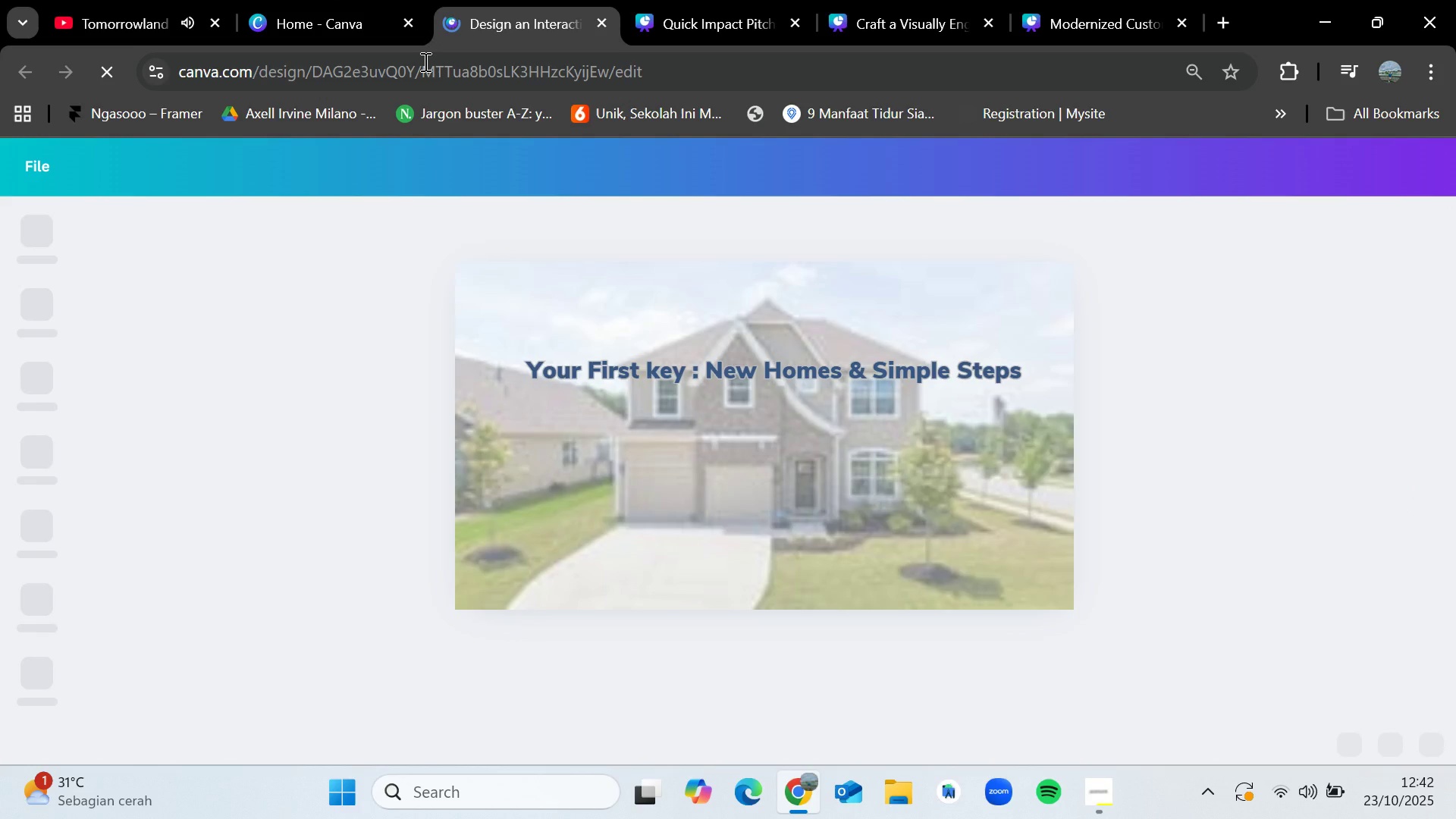 
left_click([372, 8])
 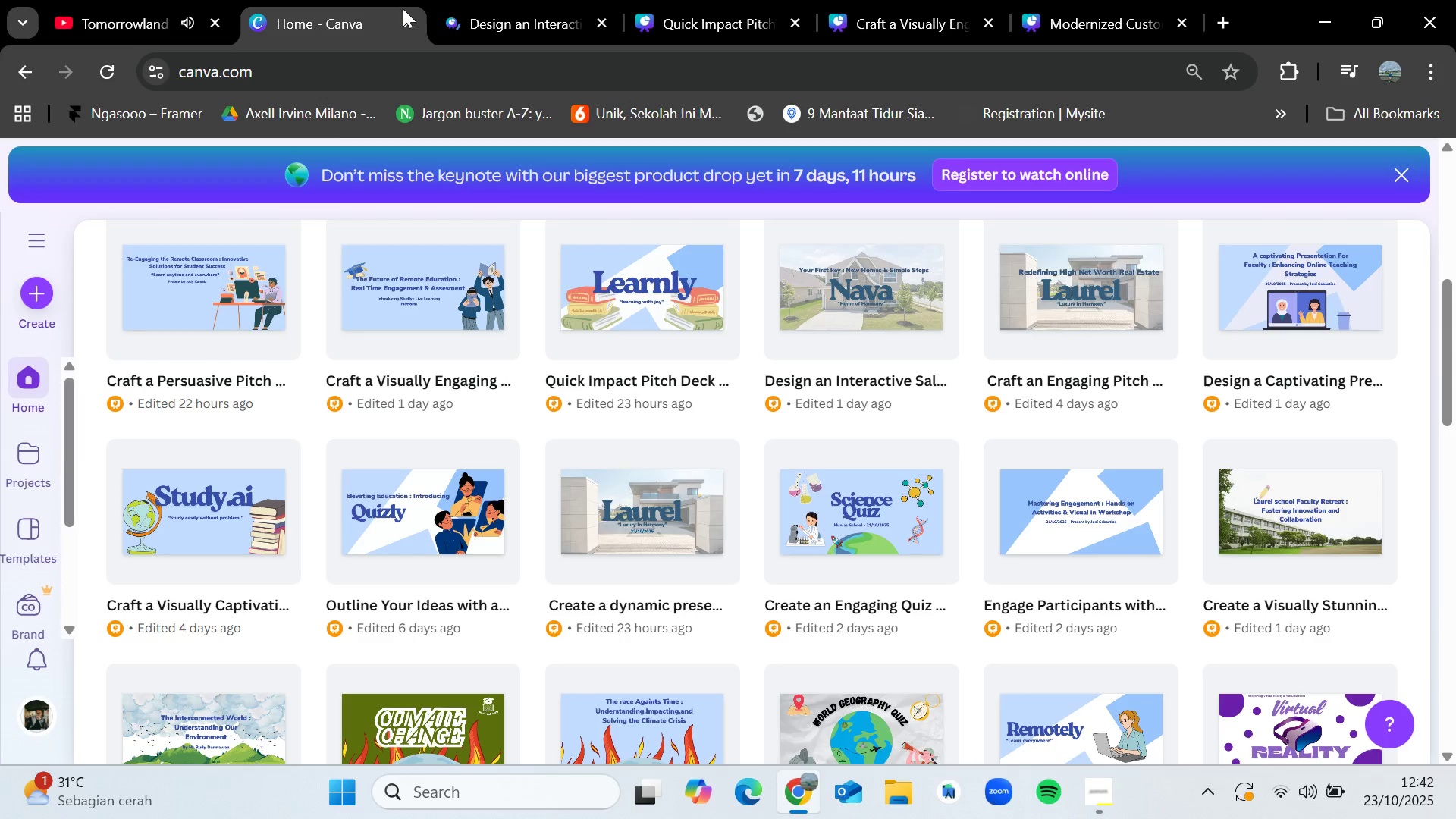 
left_click([478, 0])
 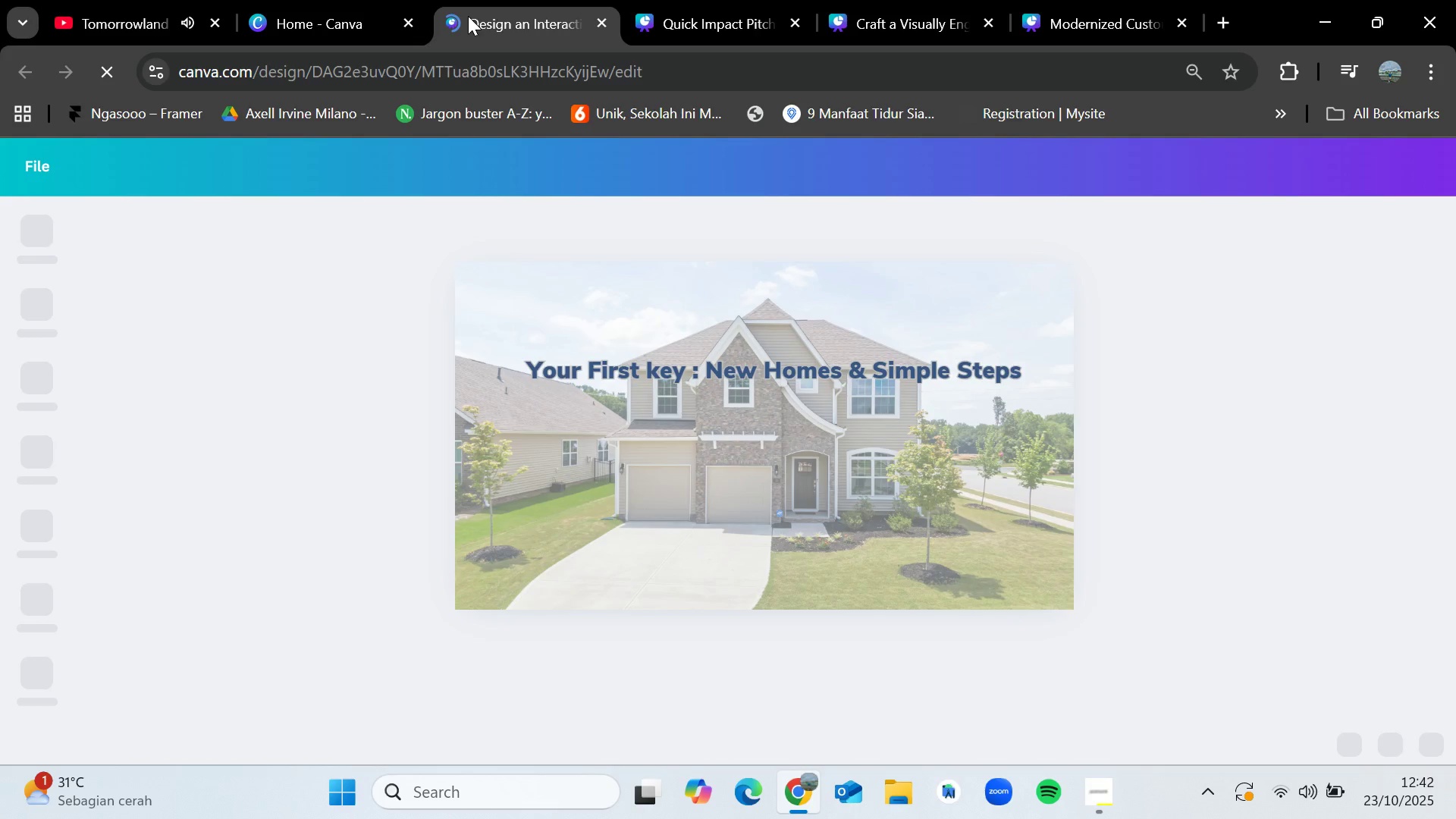 
left_click([361, 0])
 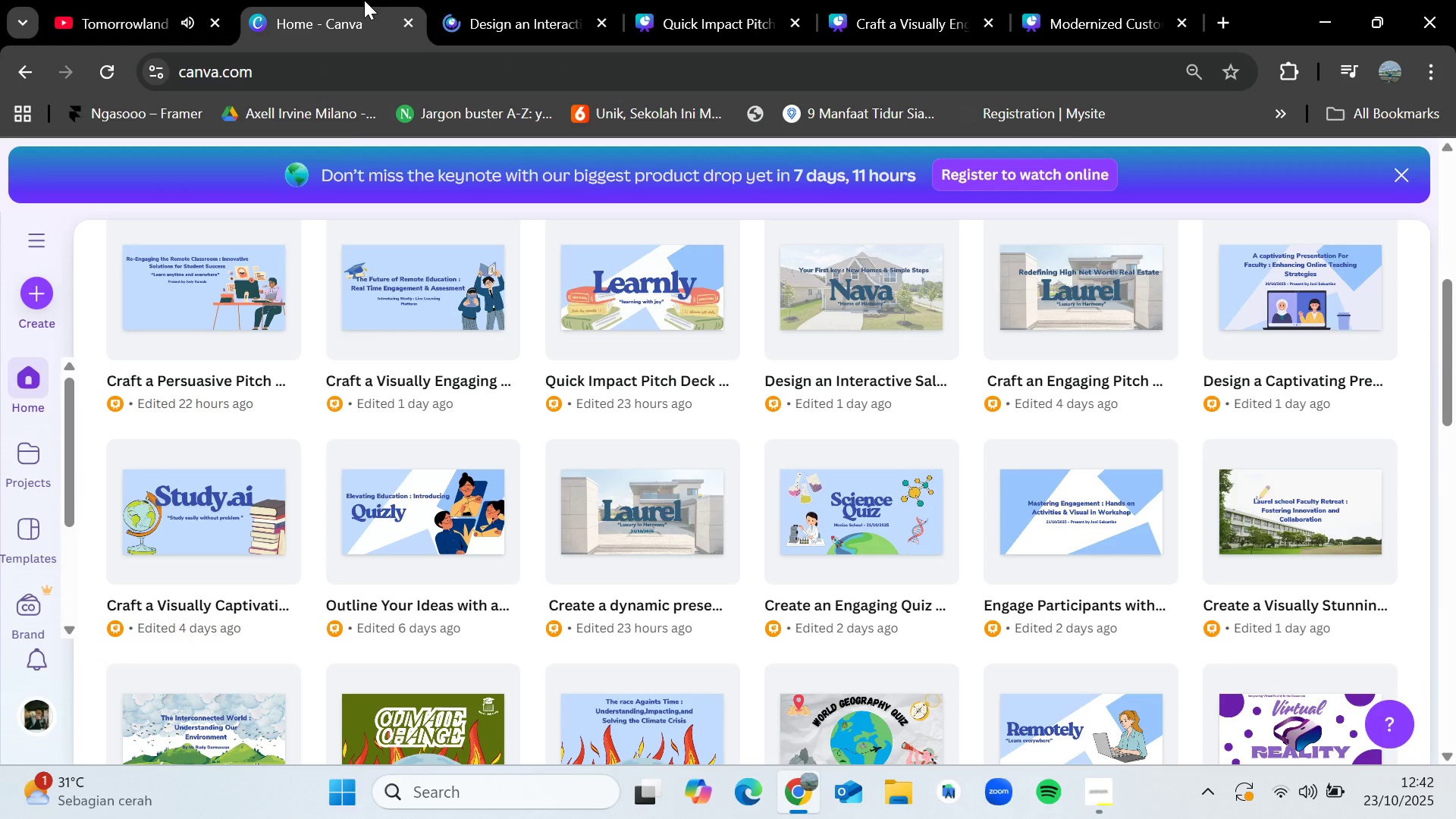 
left_click([215, 275])
 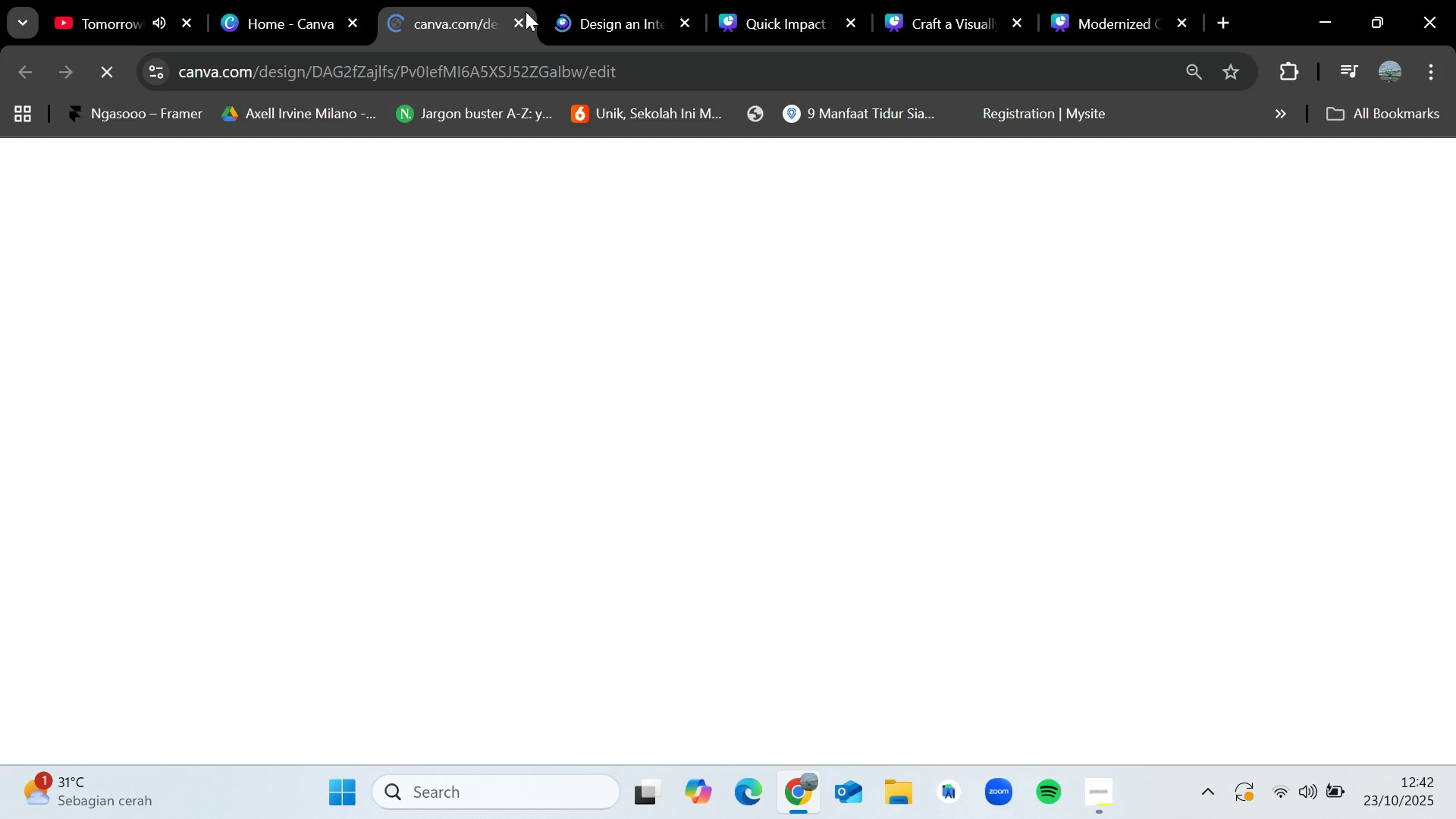 
left_click([592, 14])
 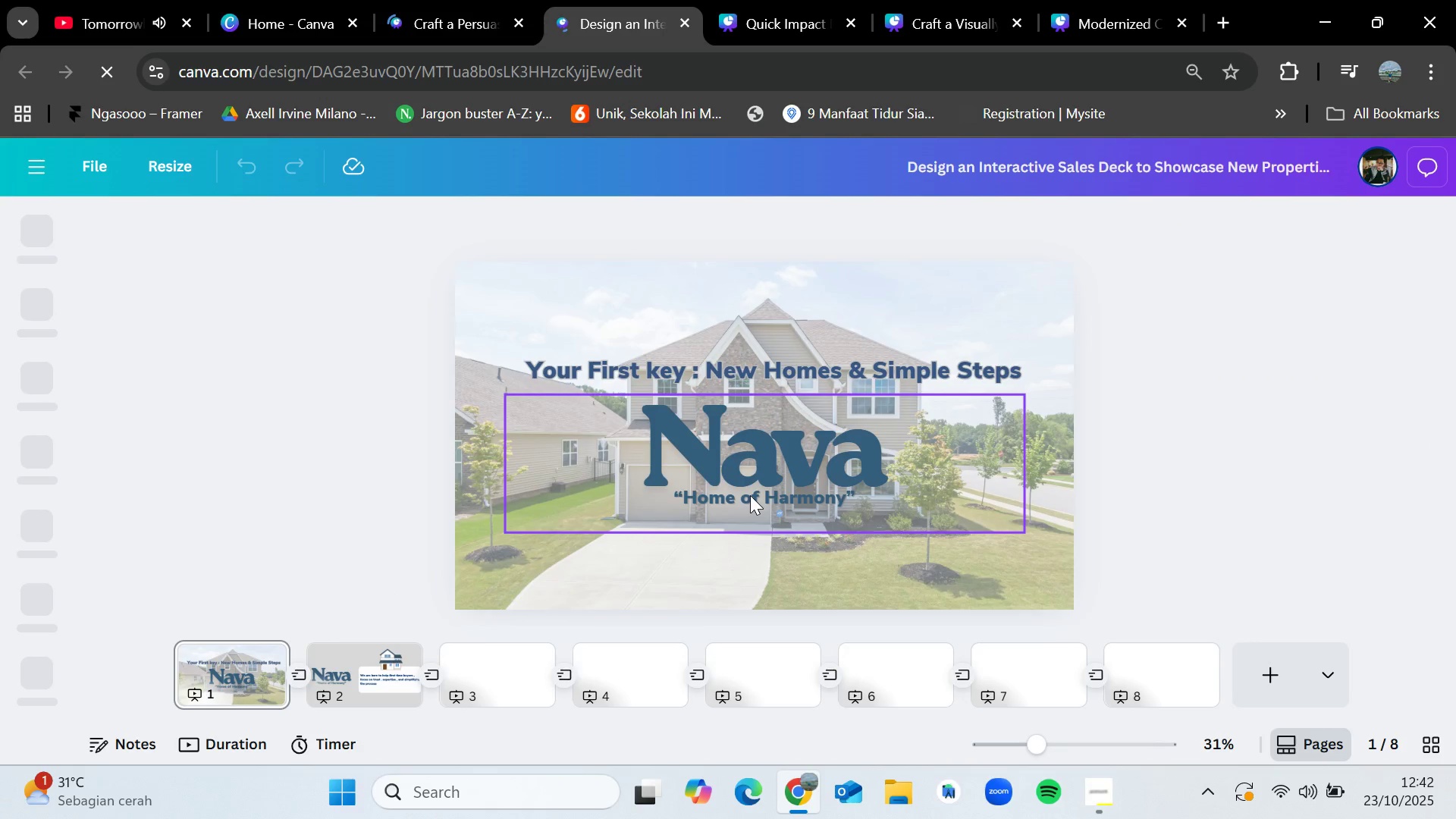 
mouse_move([1154, 722])
 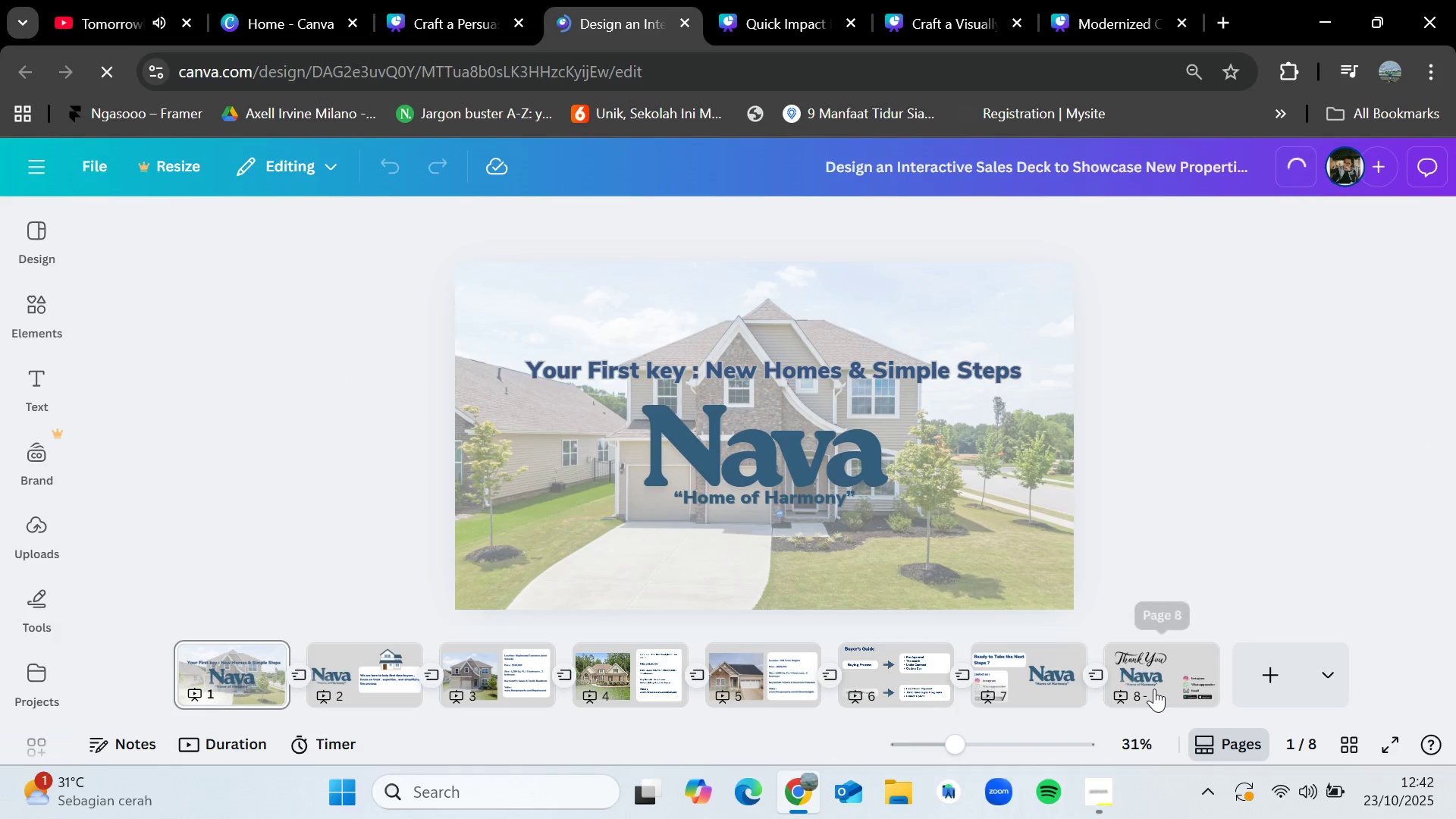 
left_click([1154, 689])
 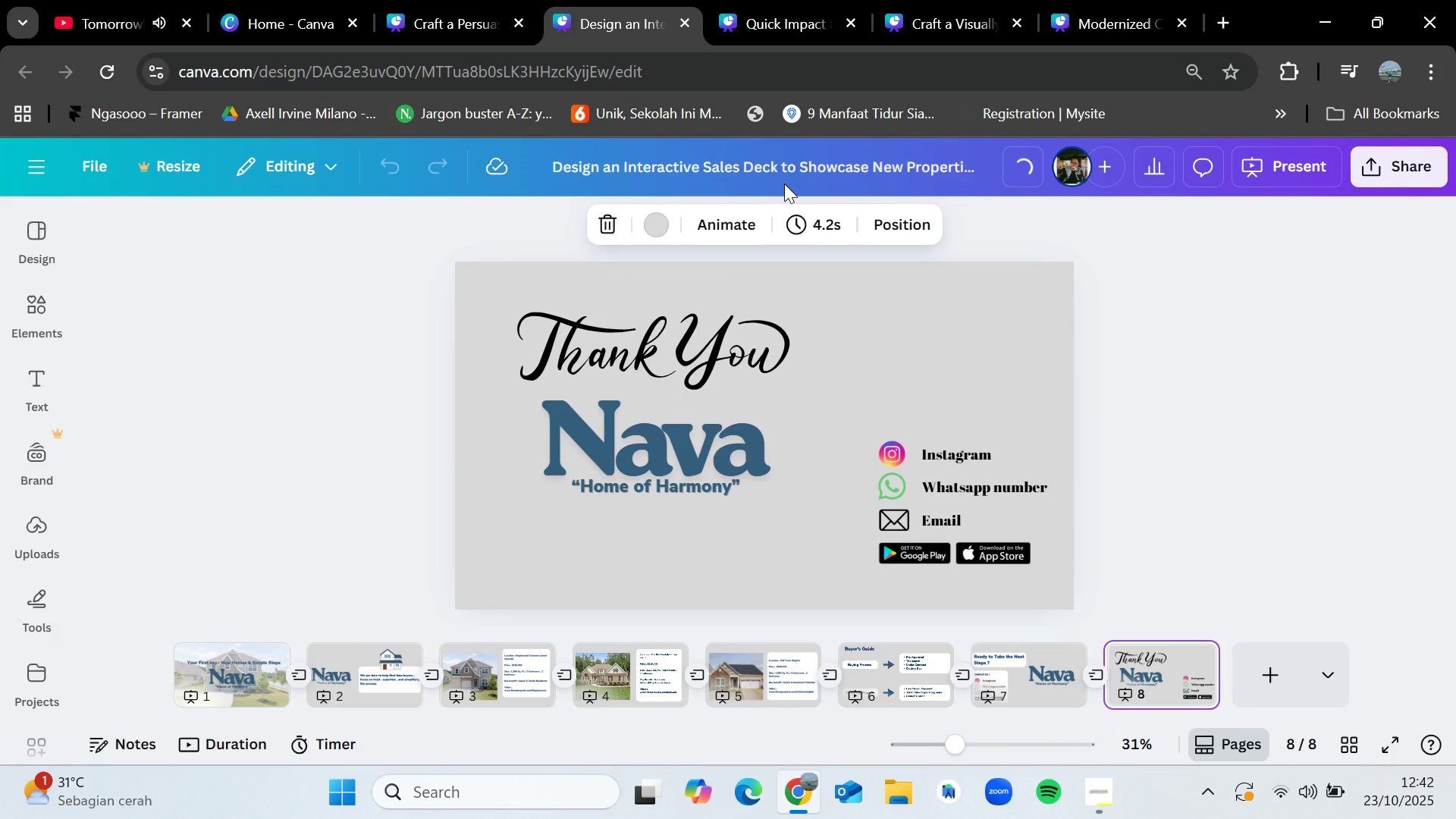 
left_click([740, 14])
 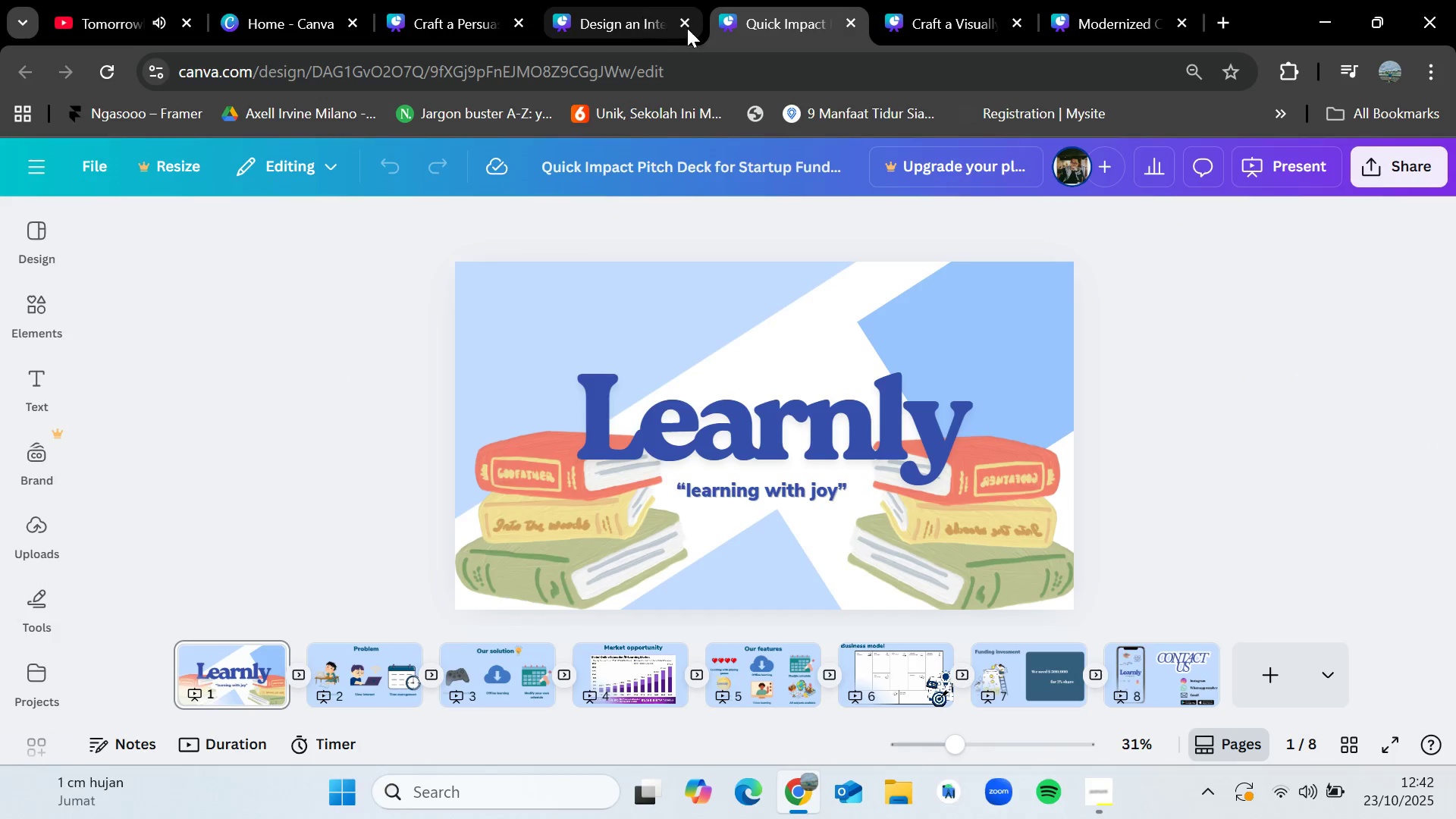 
left_click([689, 17])
 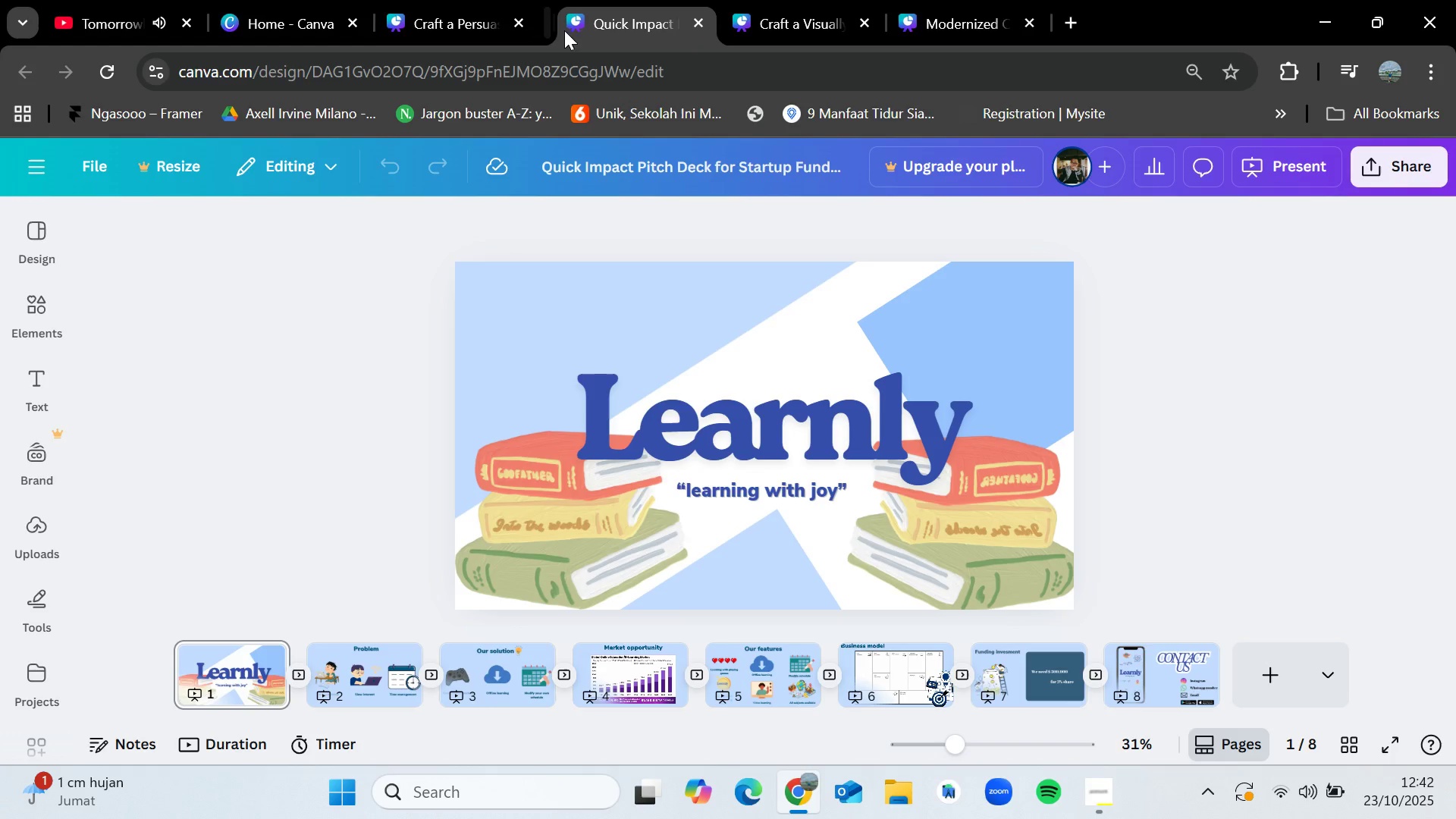 
left_click([478, 8])
 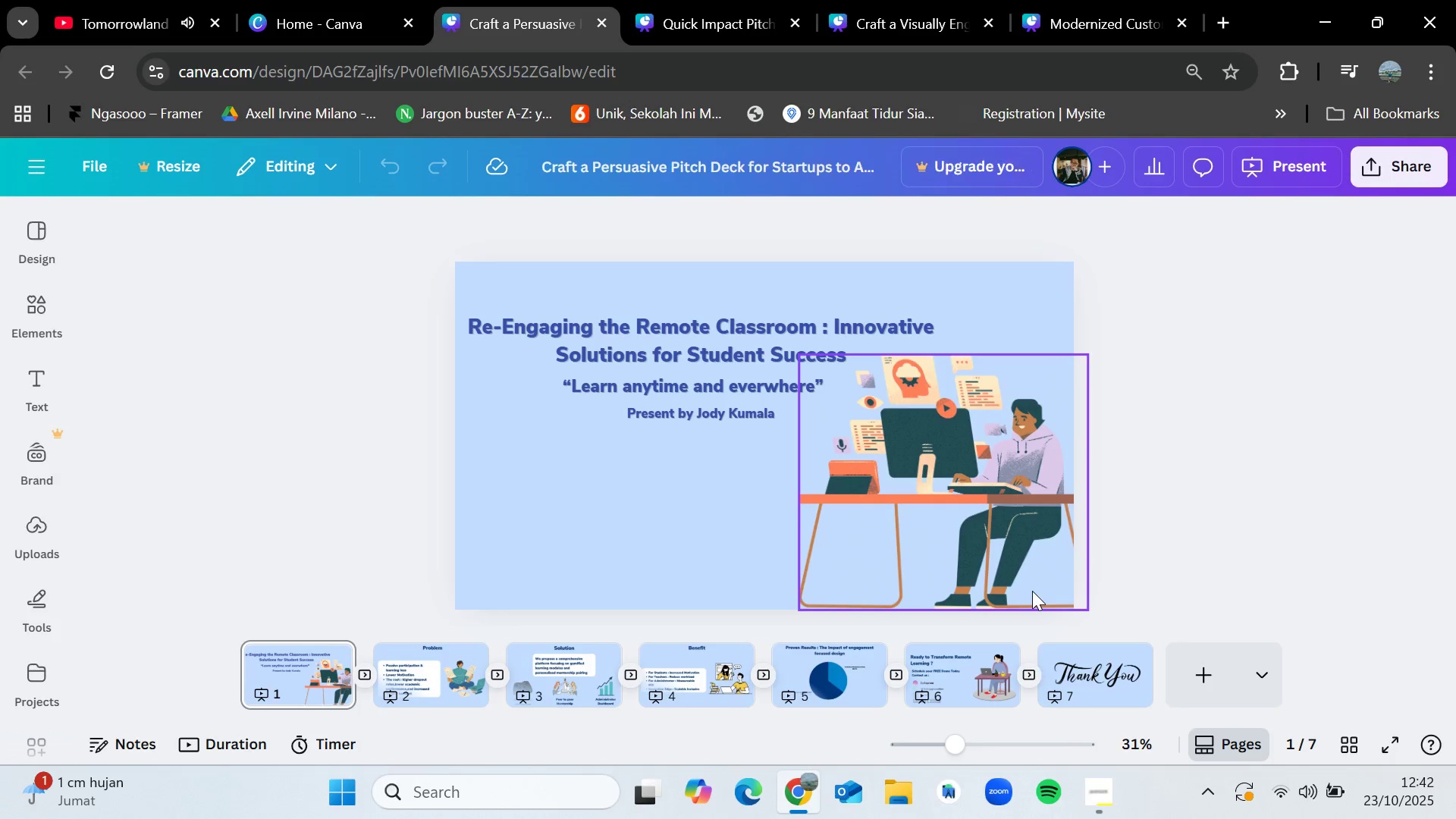 
left_click([987, 663])
 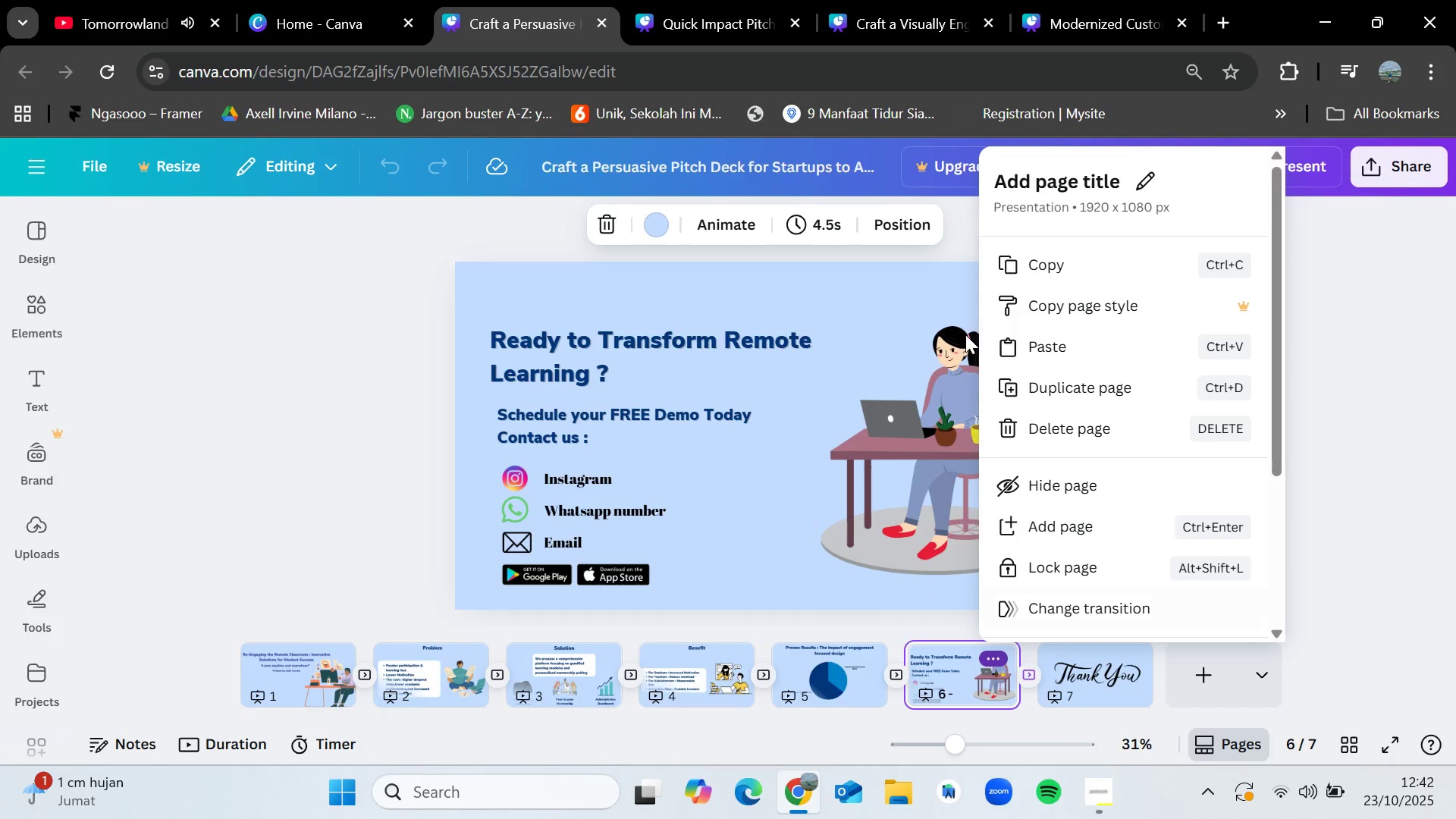 
left_click([1075, 0])
 